 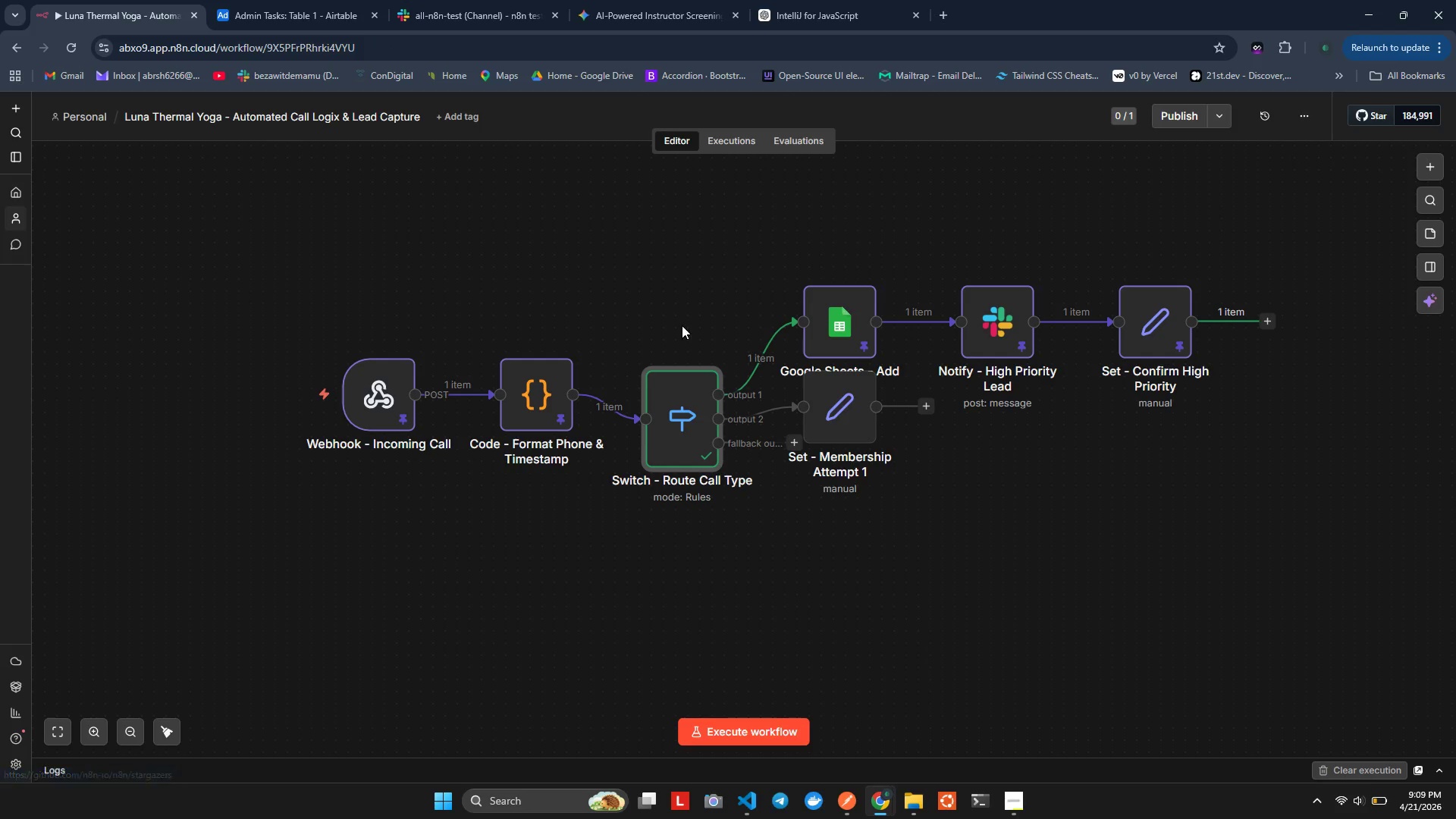 
left_click([362, 388])
 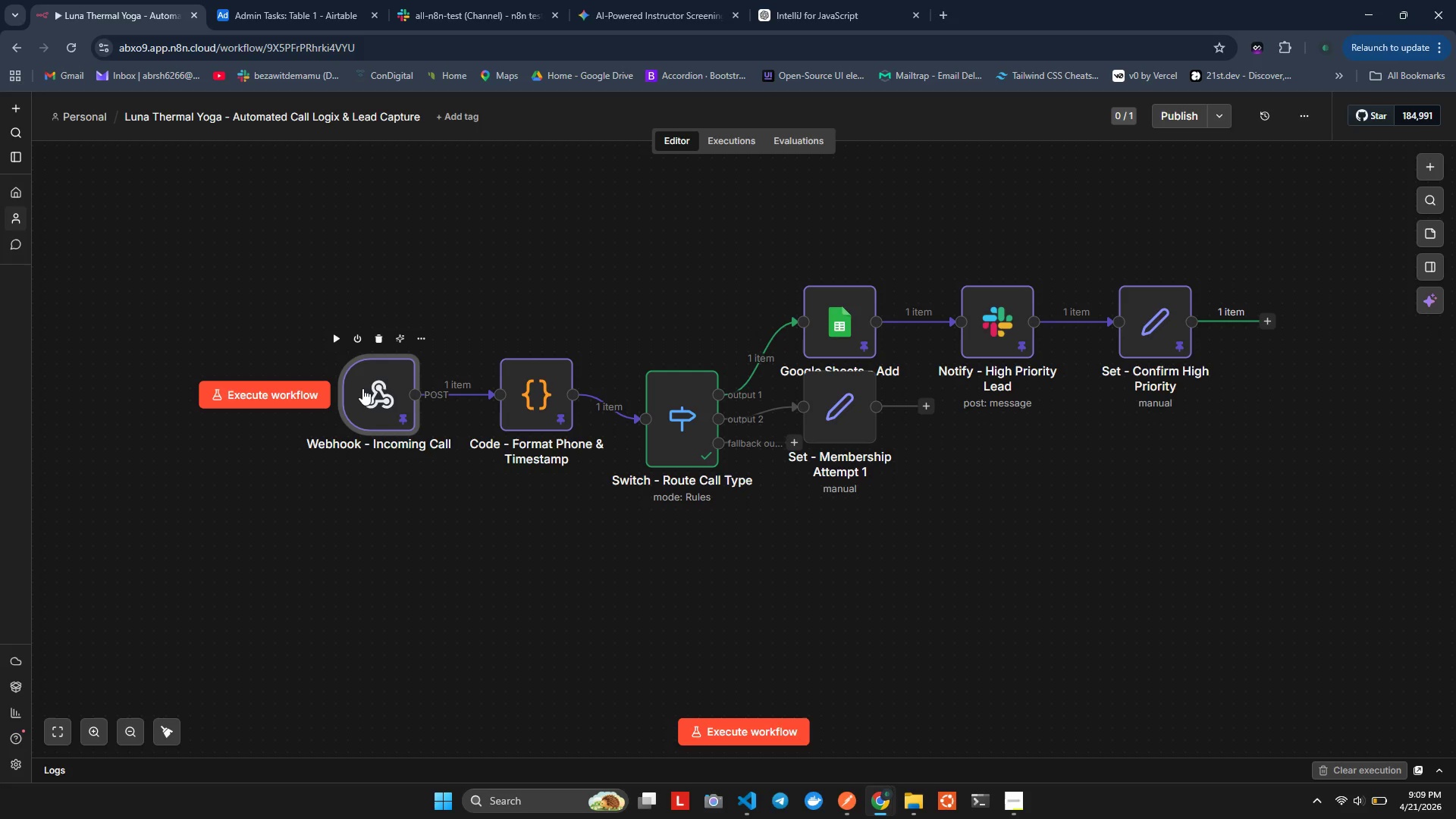 
double_click([362, 388])
 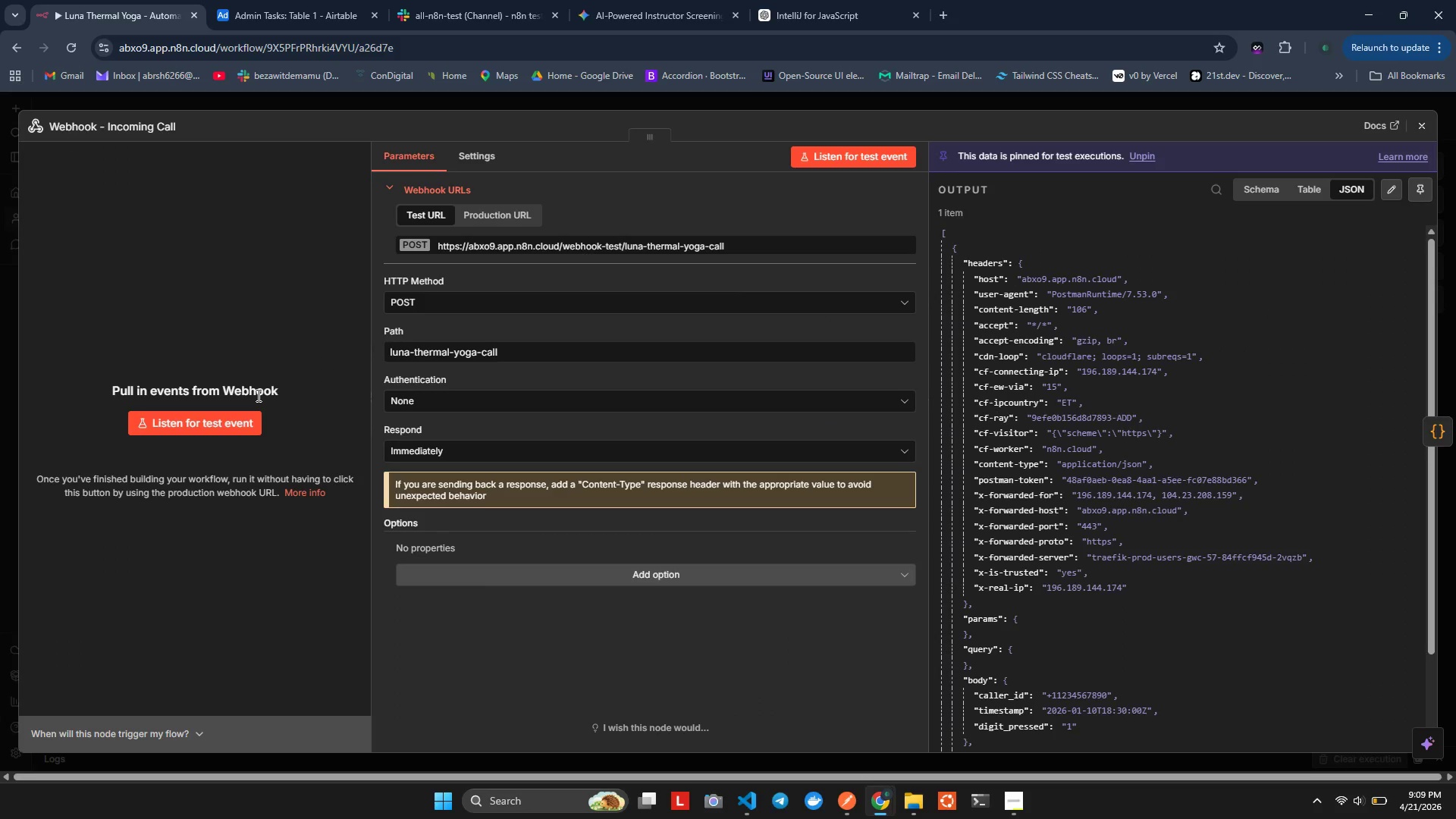 
wait(10.19)
 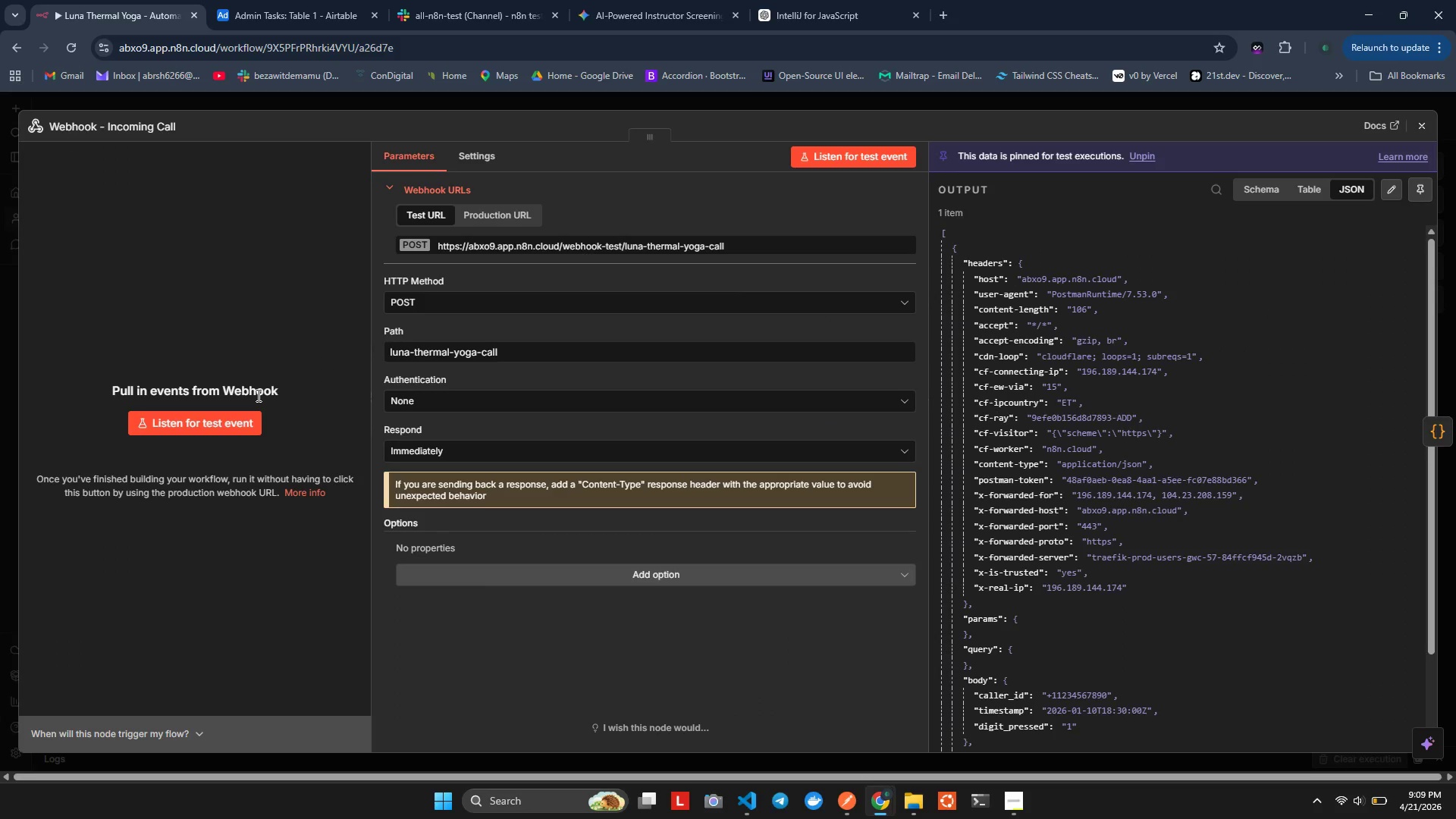 
left_click([184, 422])
 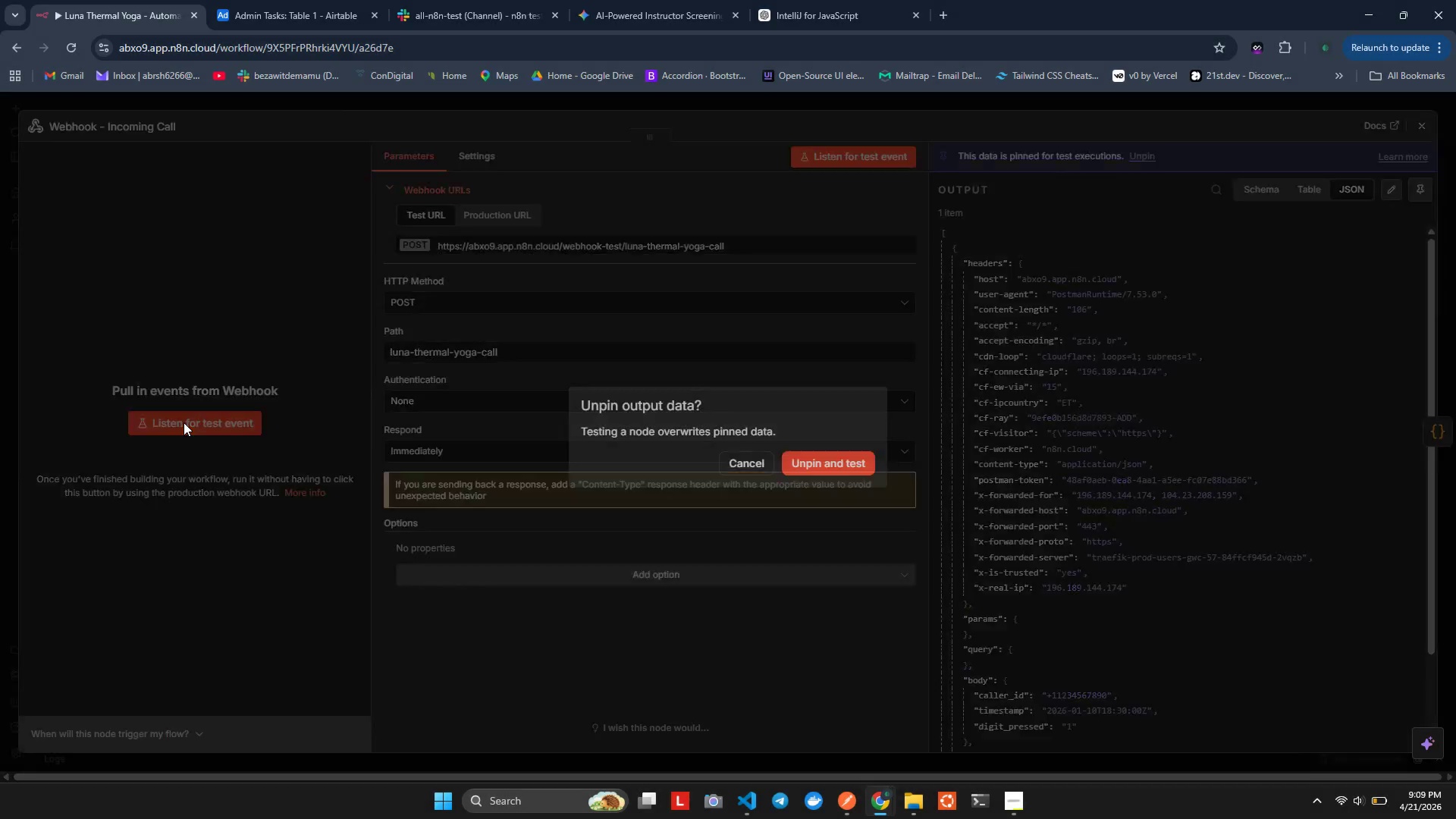 
key(Alt+AltLeft)
 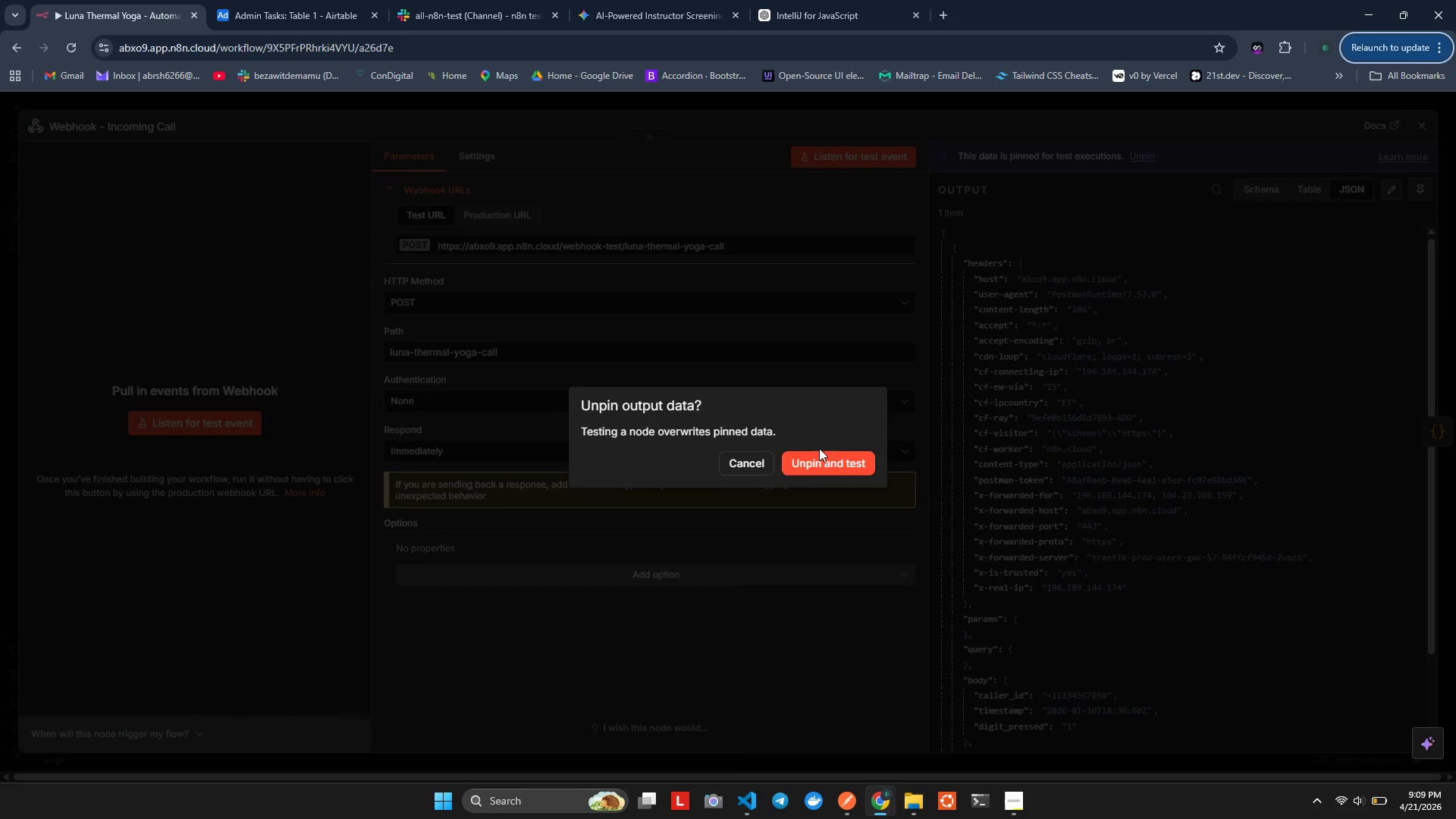 
left_click([814, 458])
 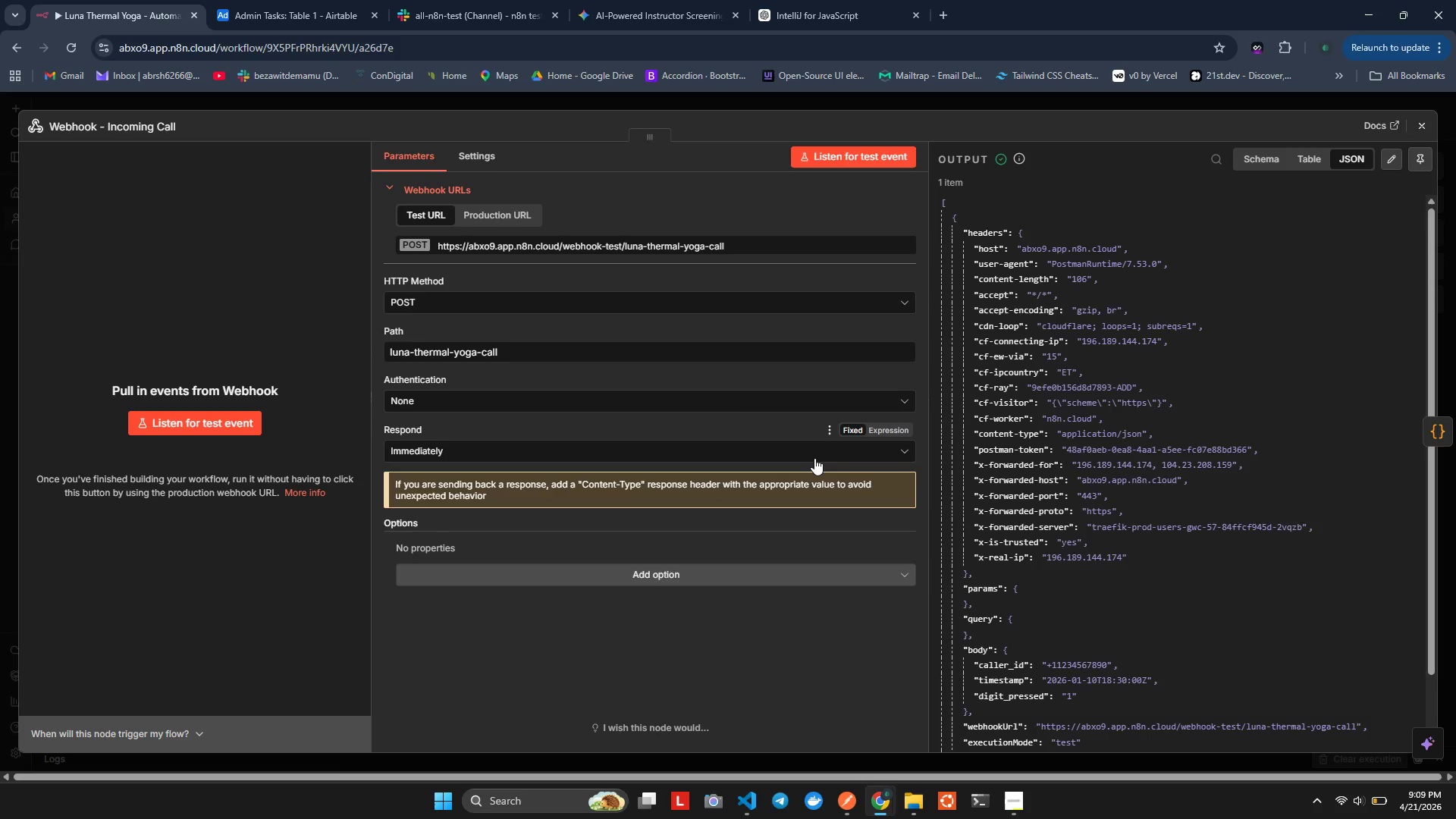 
key(Alt+Tab)
 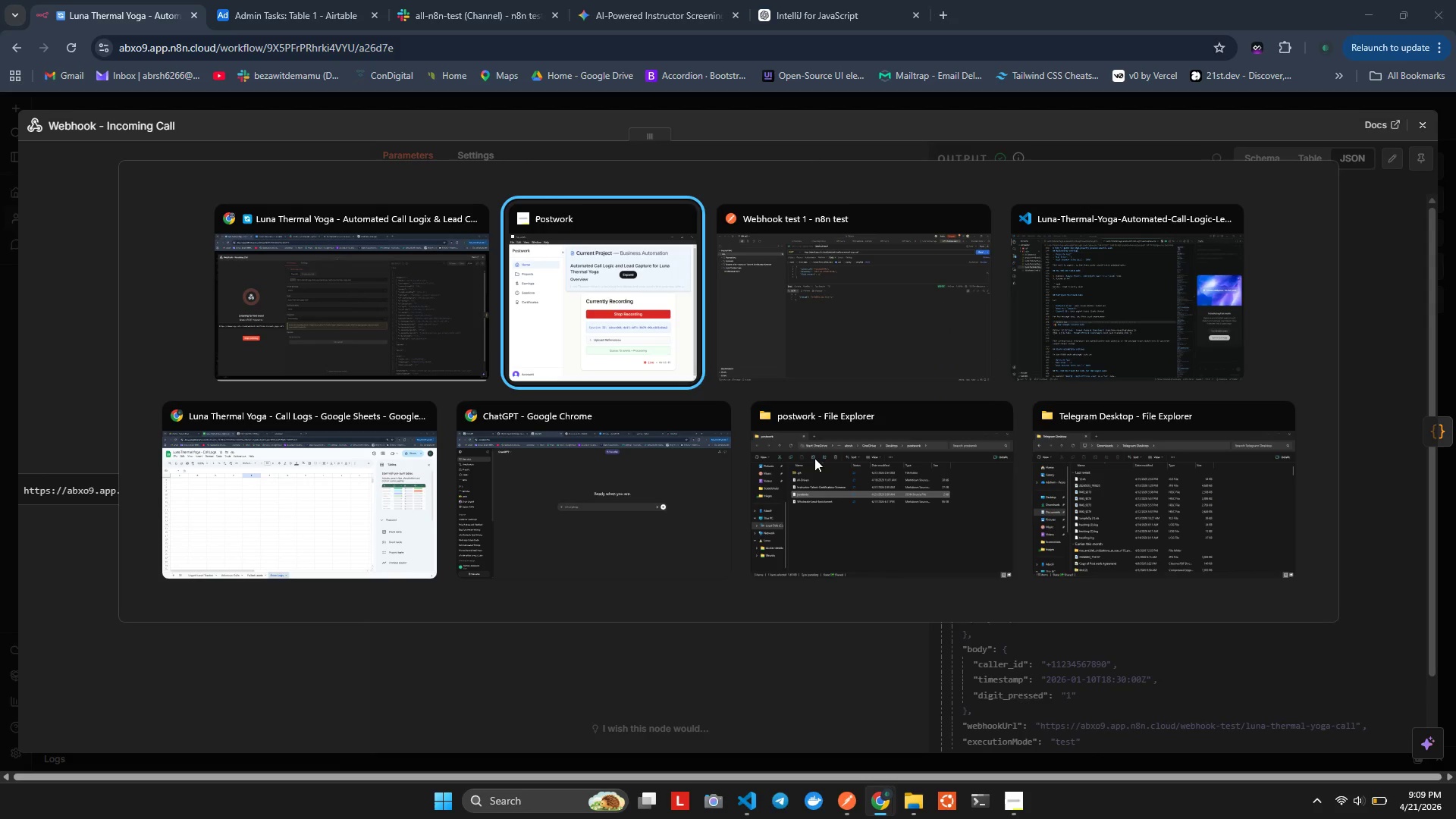 
key(Alt+Tab)
 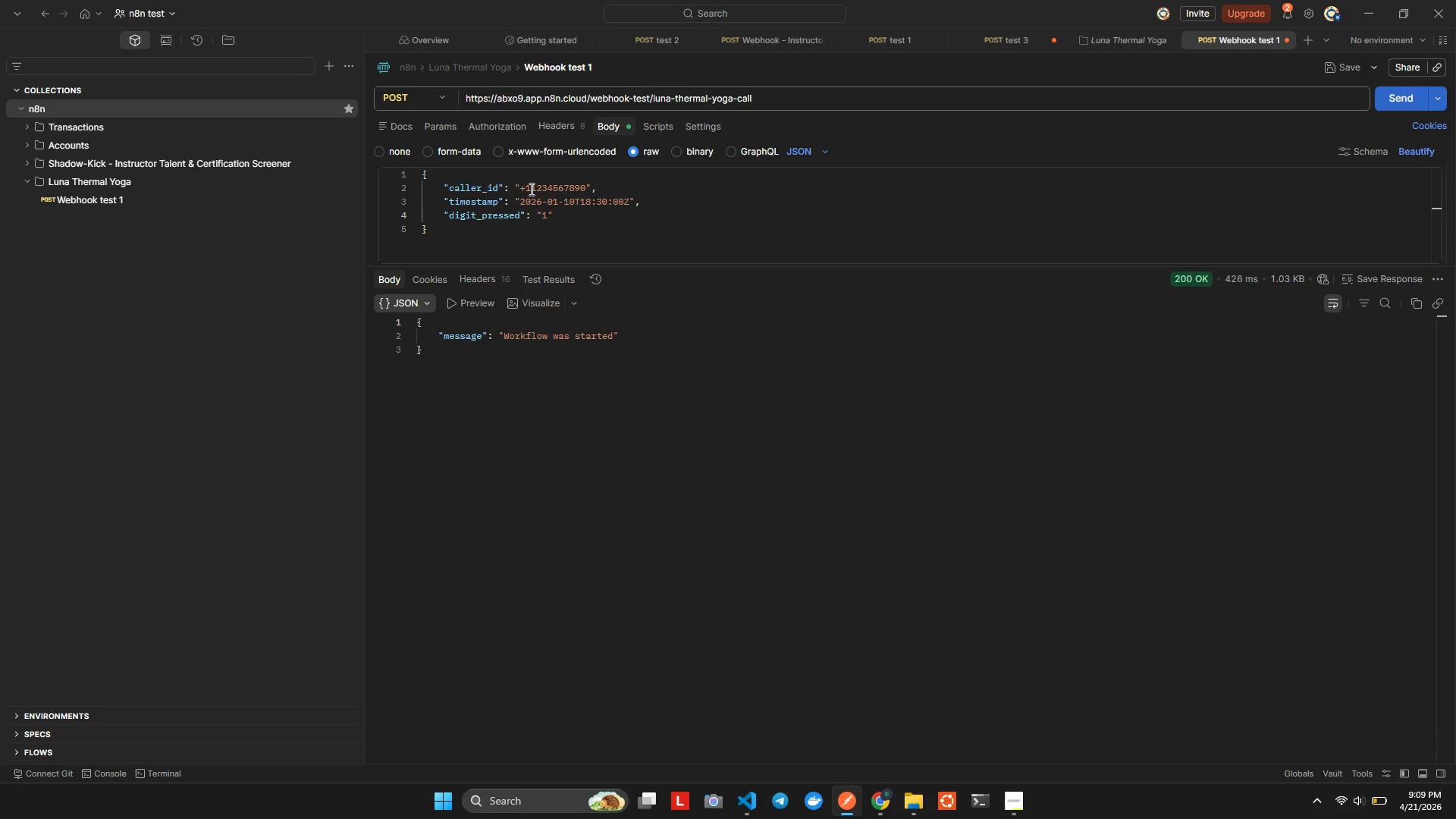 
left_click([546, 212])
 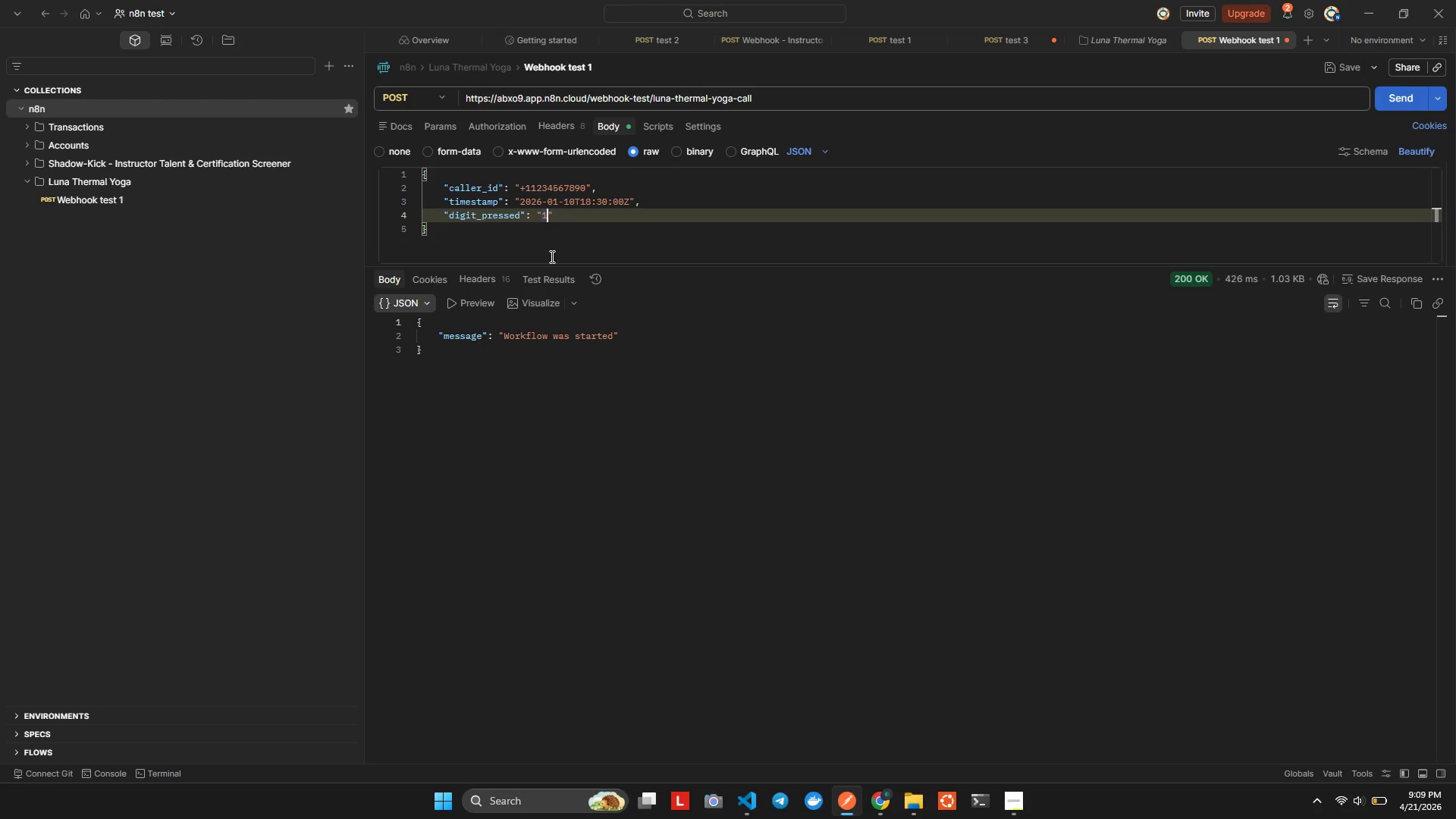 
key(Backspace)
 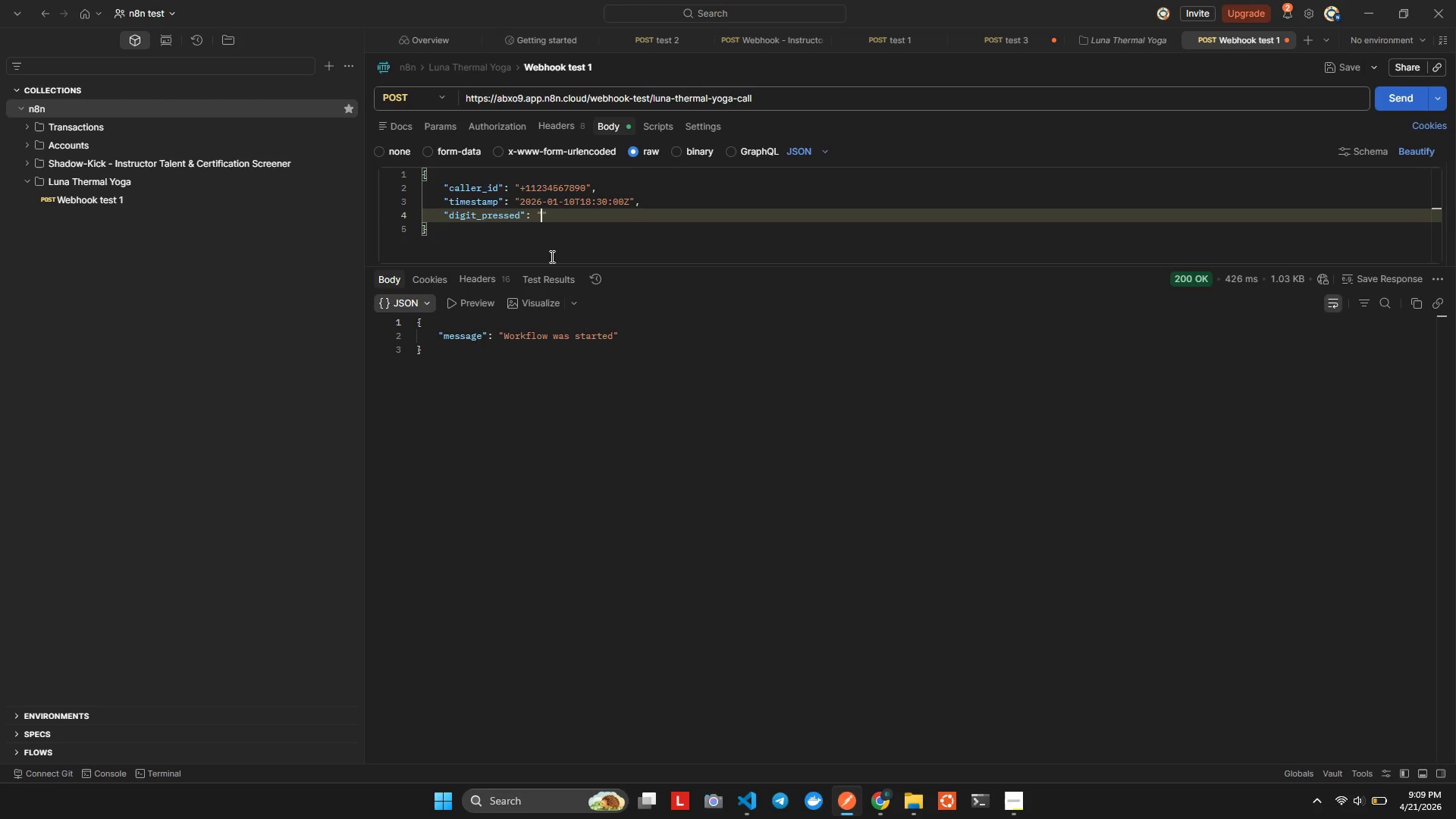 
key(2)
 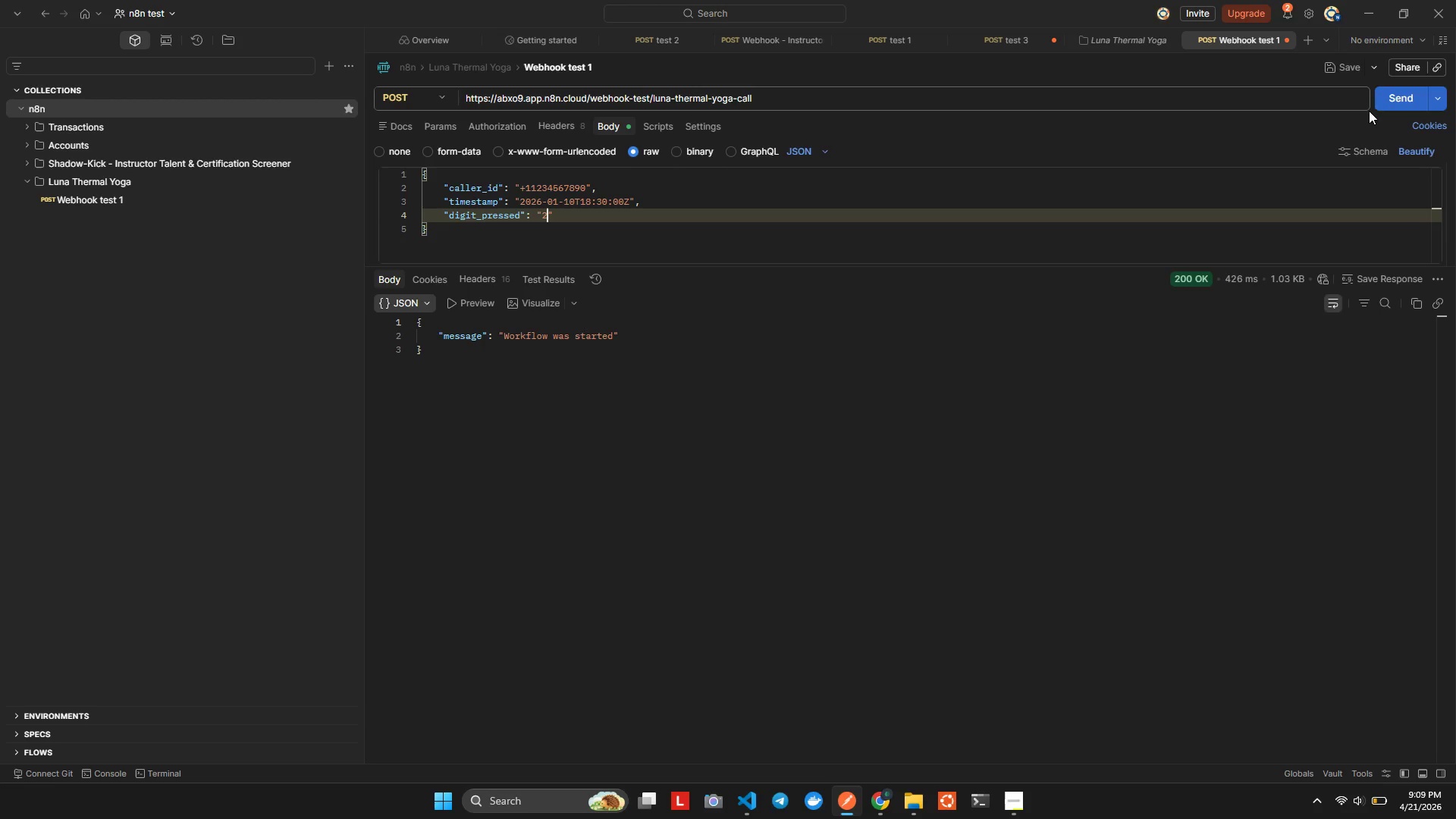 
left_click([1390, 96])
 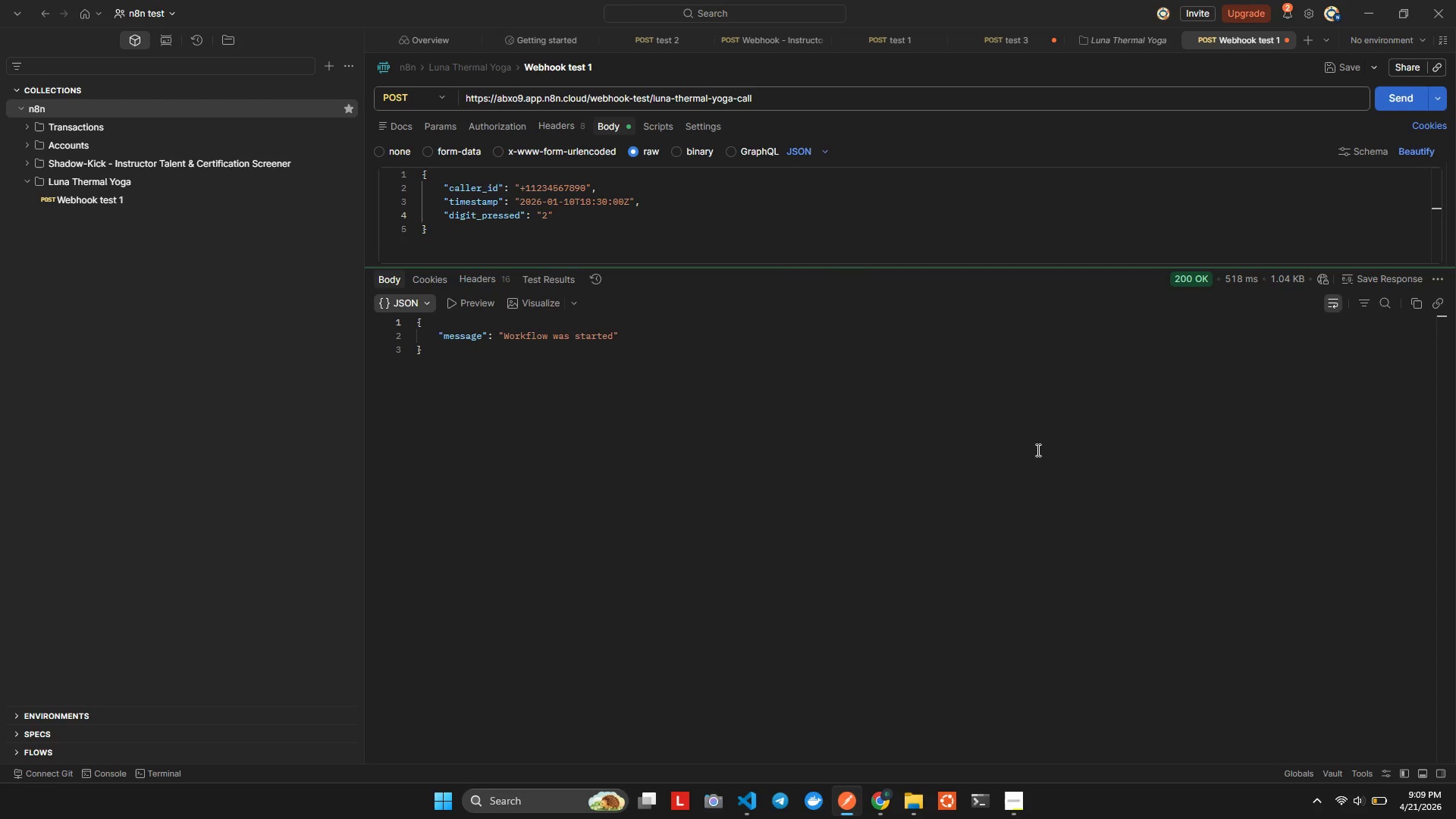 
key(Alt+Tab)
 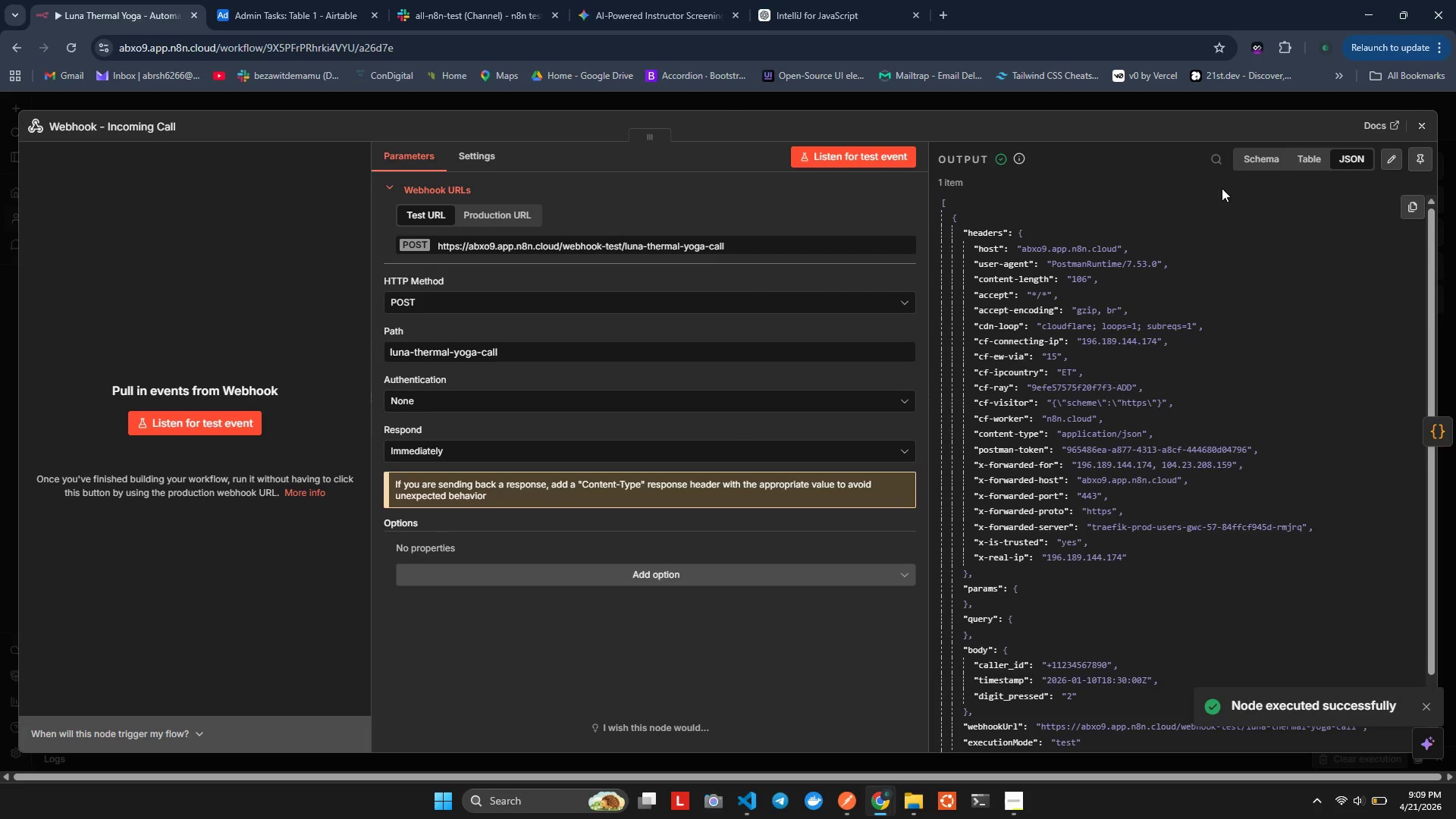 
left_click([1418, 166])
 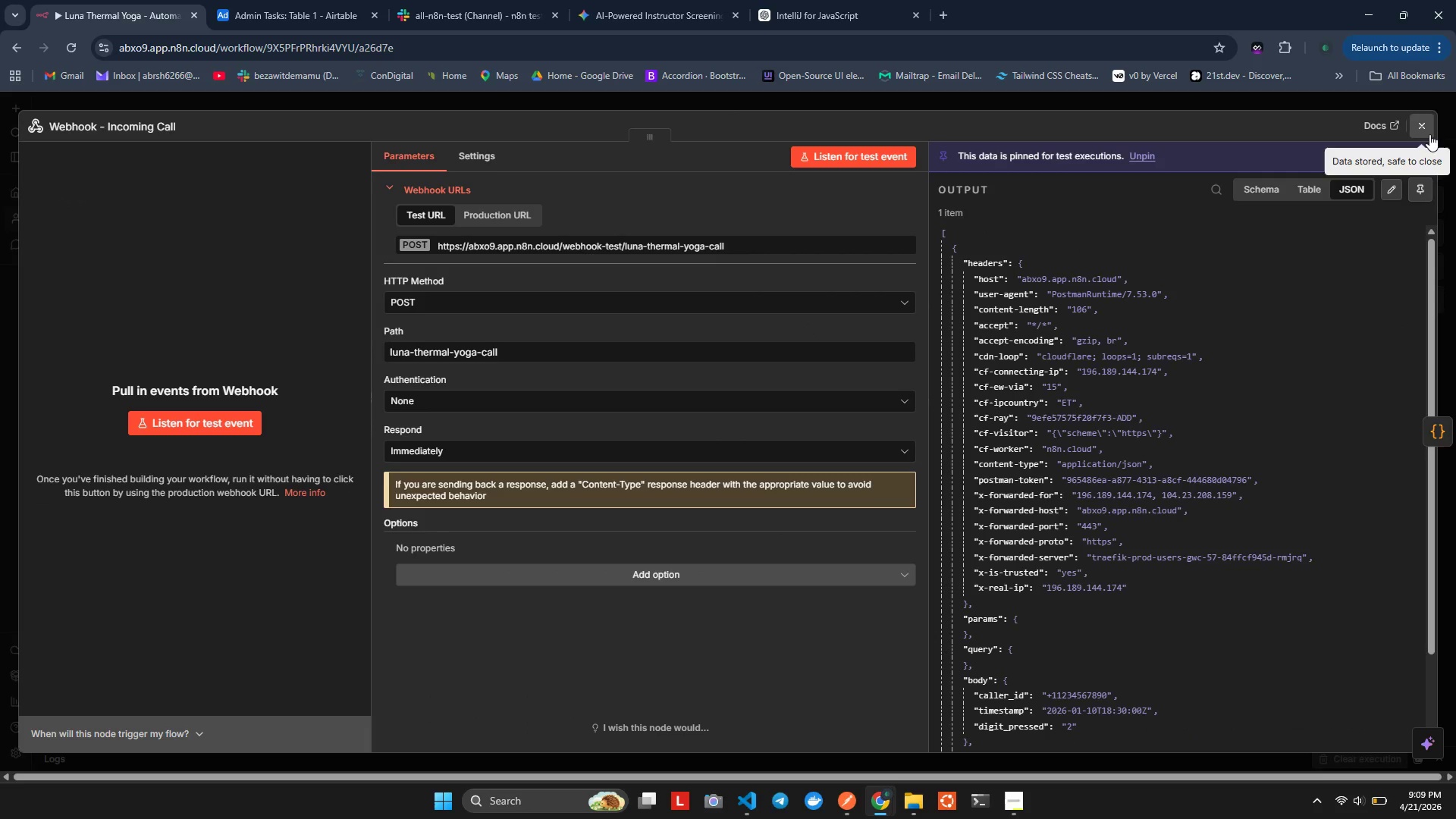 
left_click([1432, 116])
 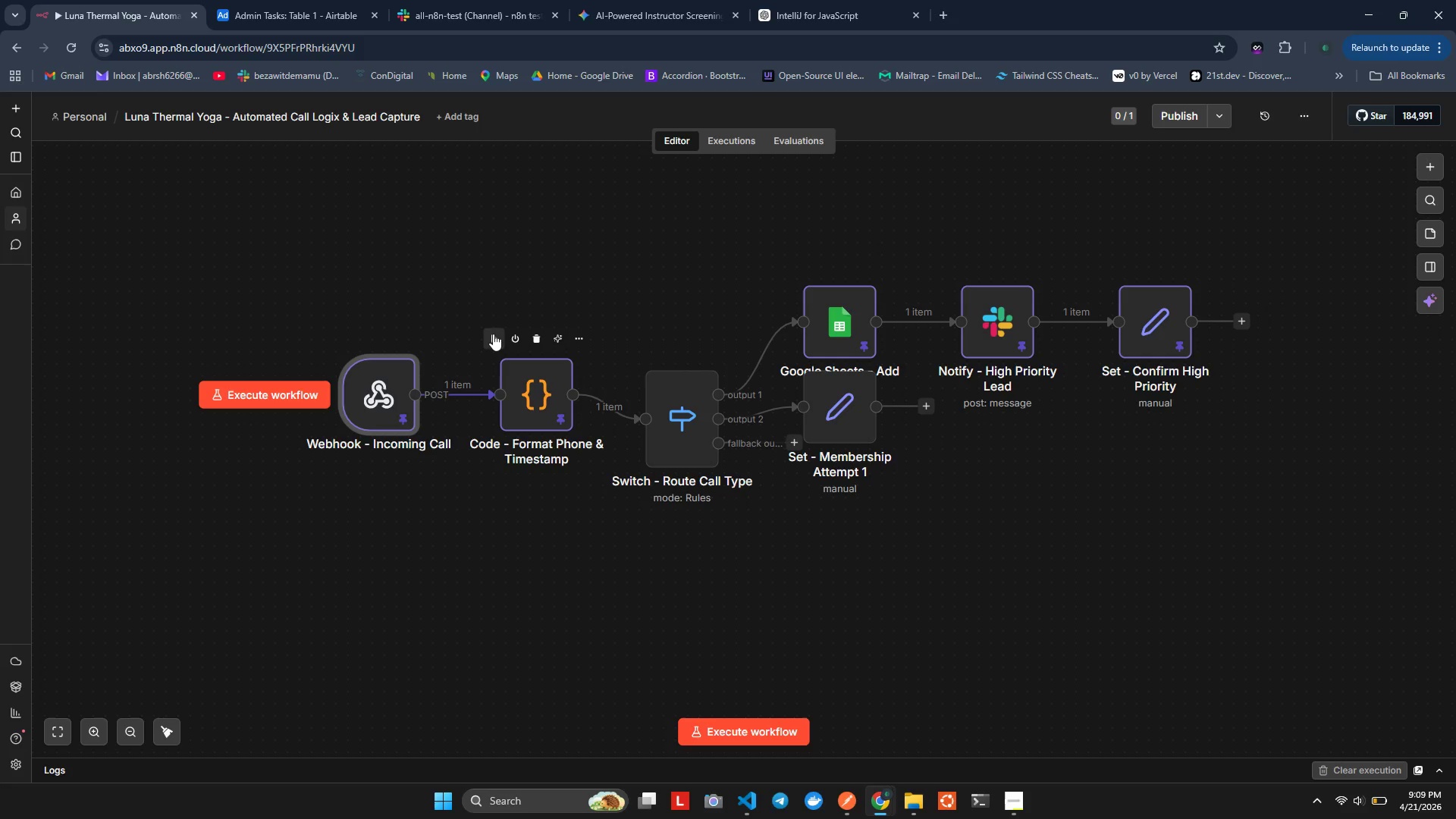 
left_click([494, 334])
 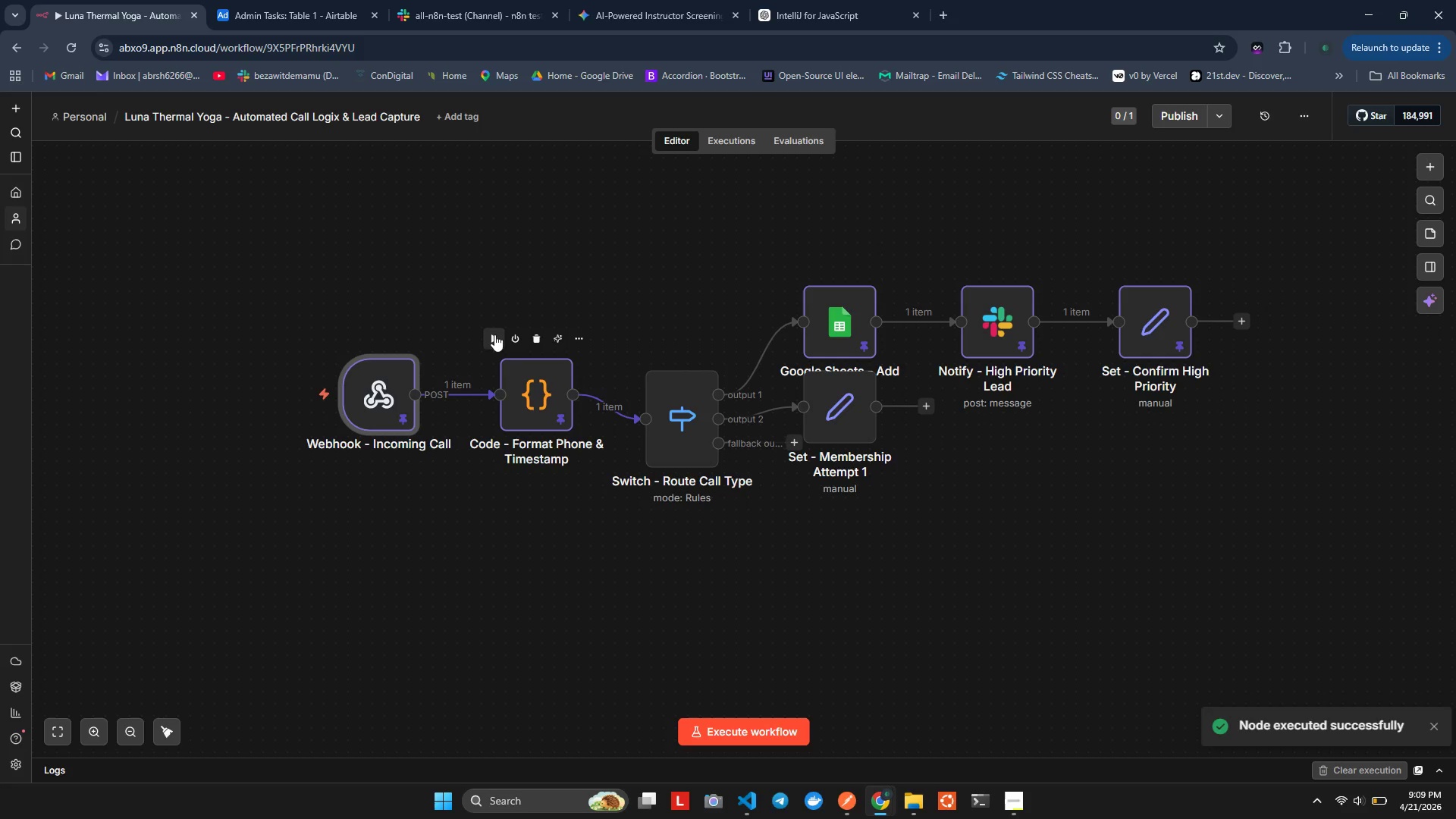 
mouse_move([551, 348])
 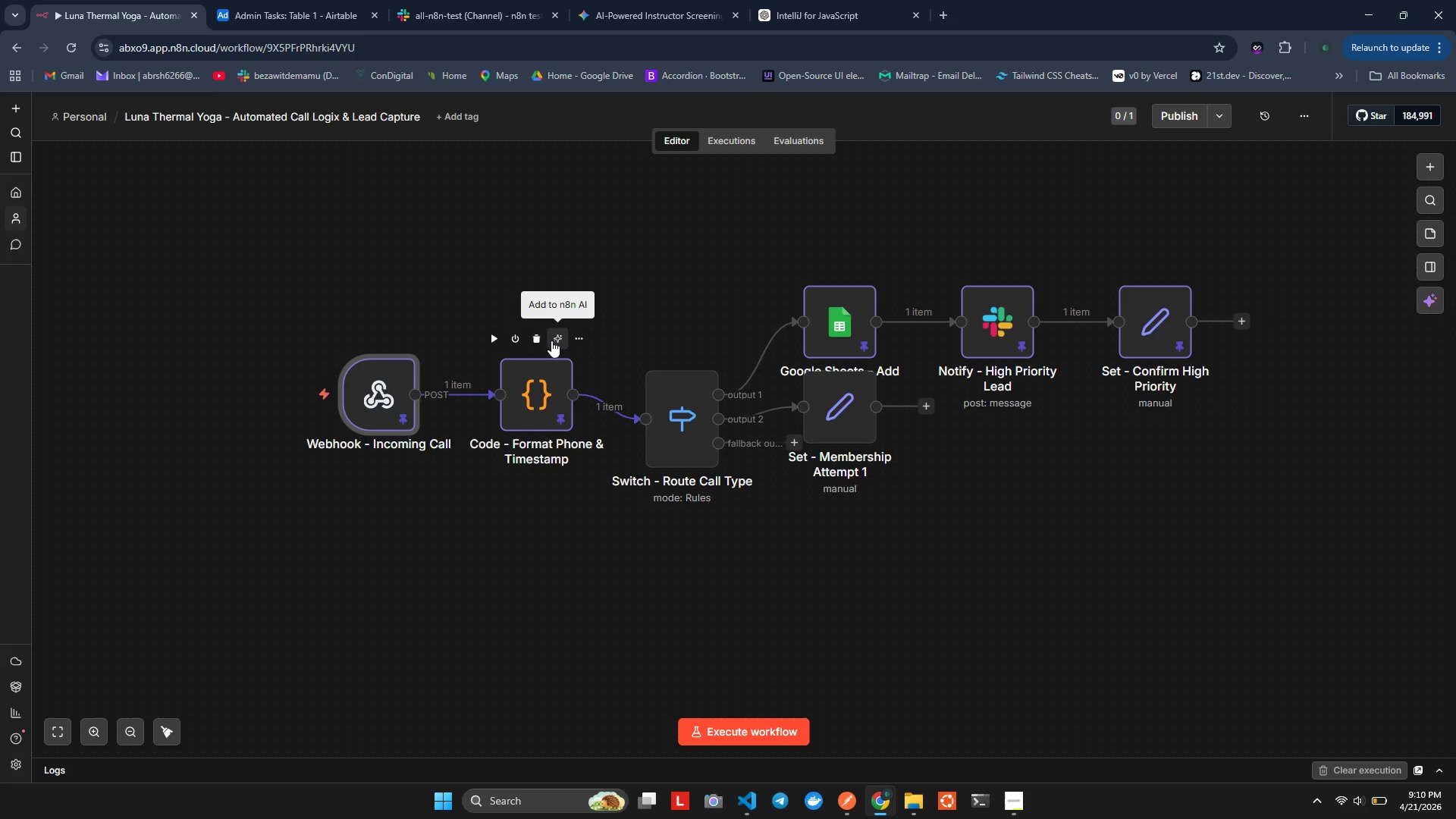 
left_click([569, 337])
 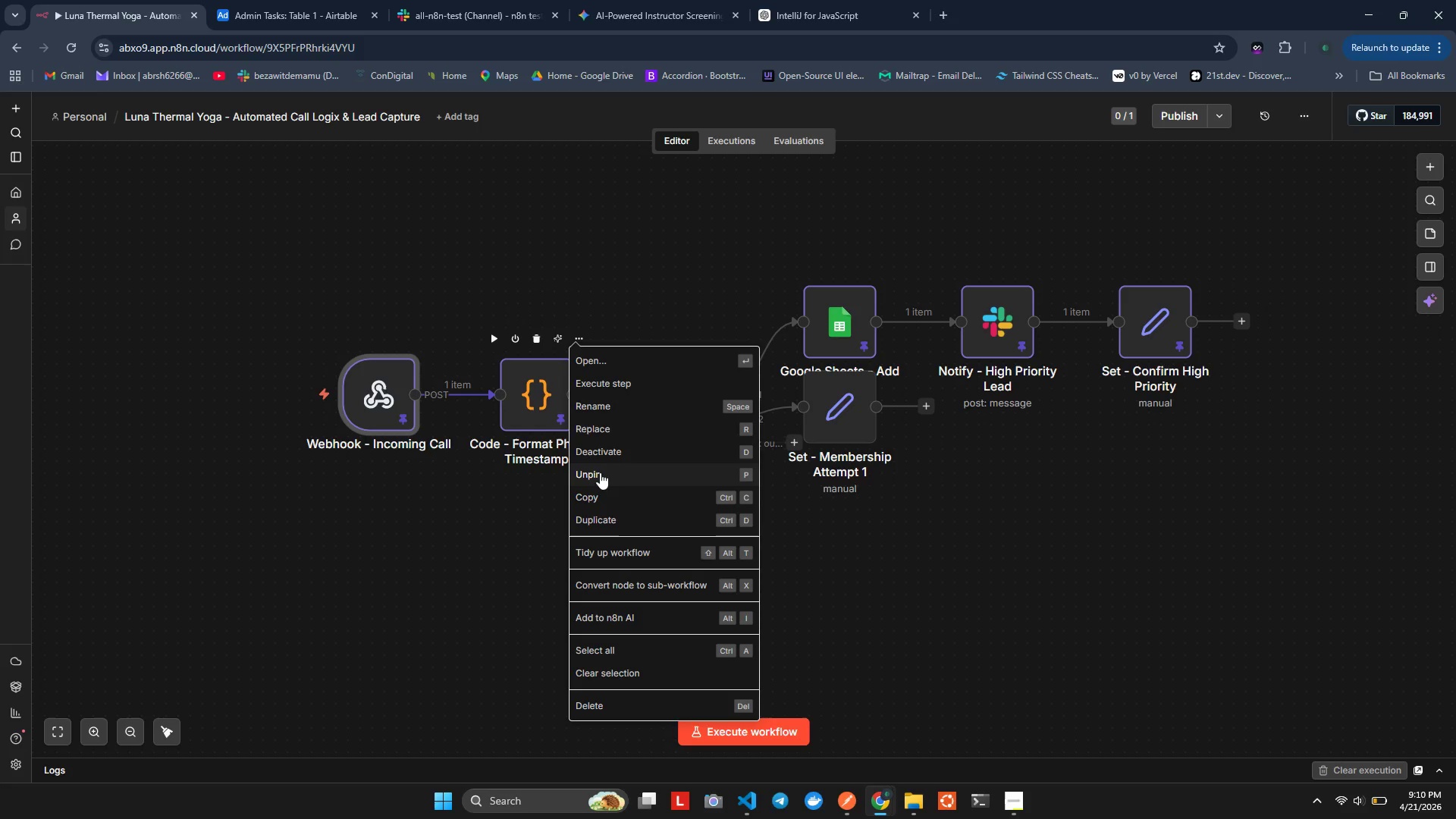 
left_click([668, 289])
 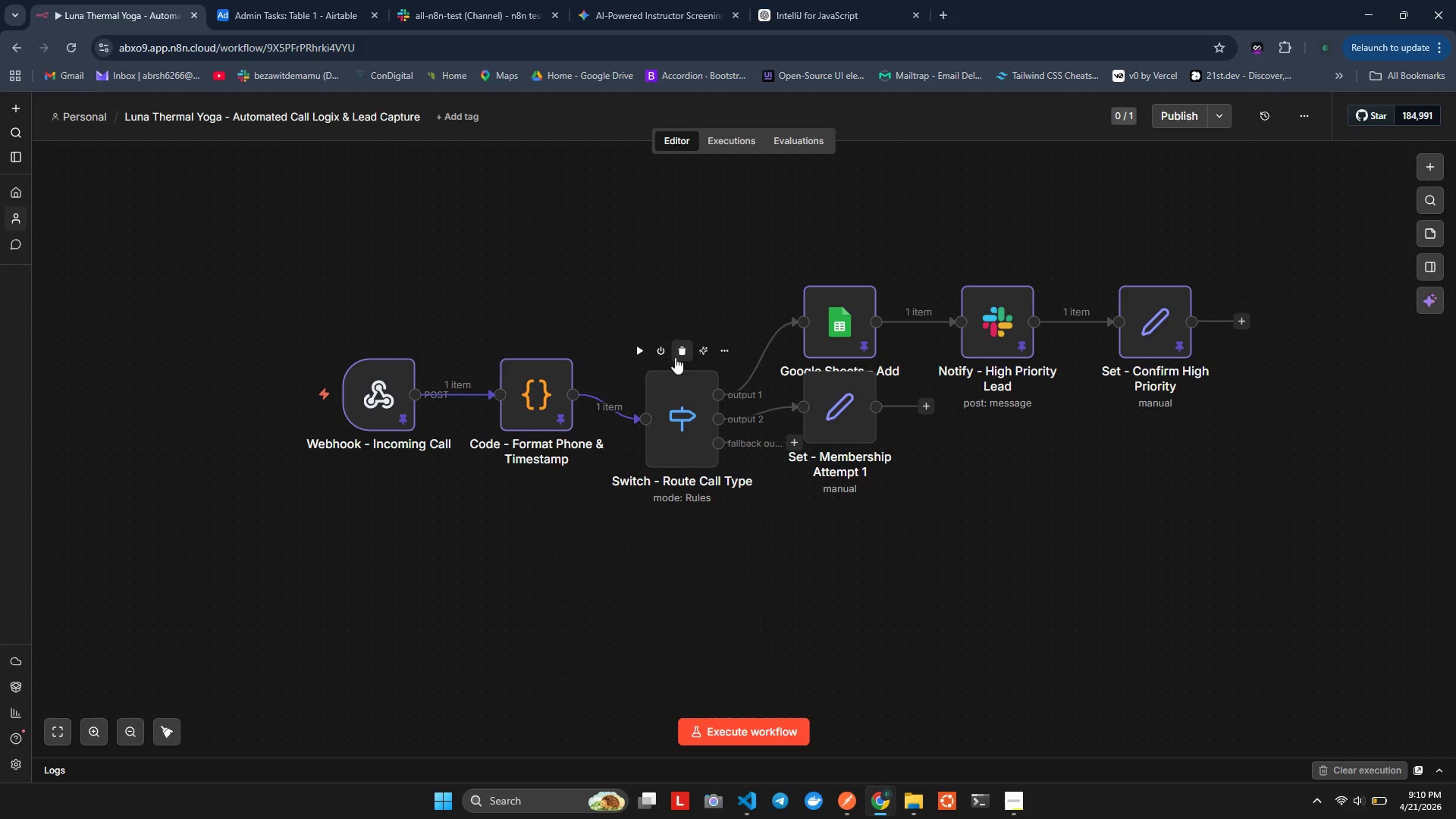 
left_click([642, 350])
 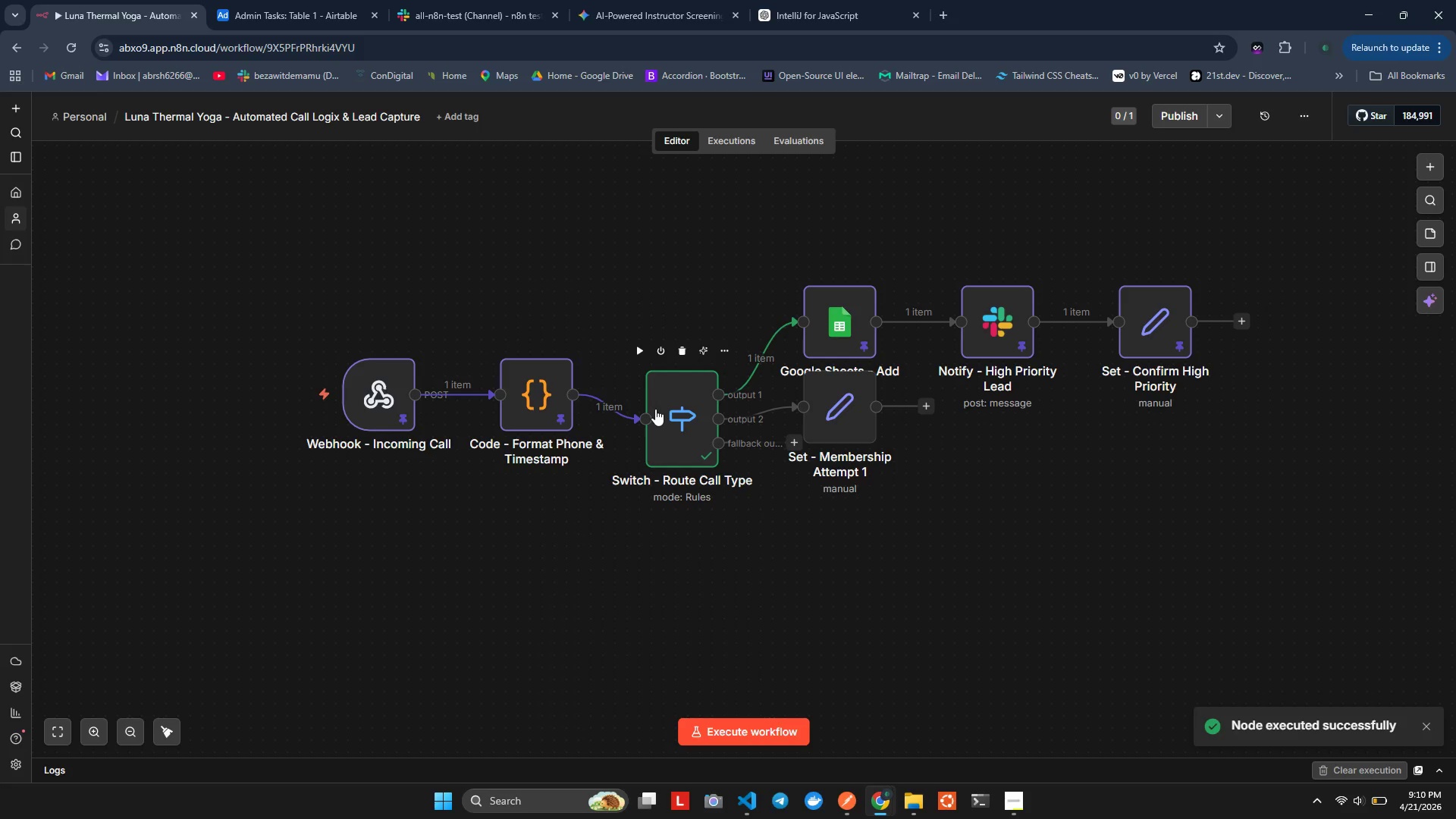 
wait(6.41)
 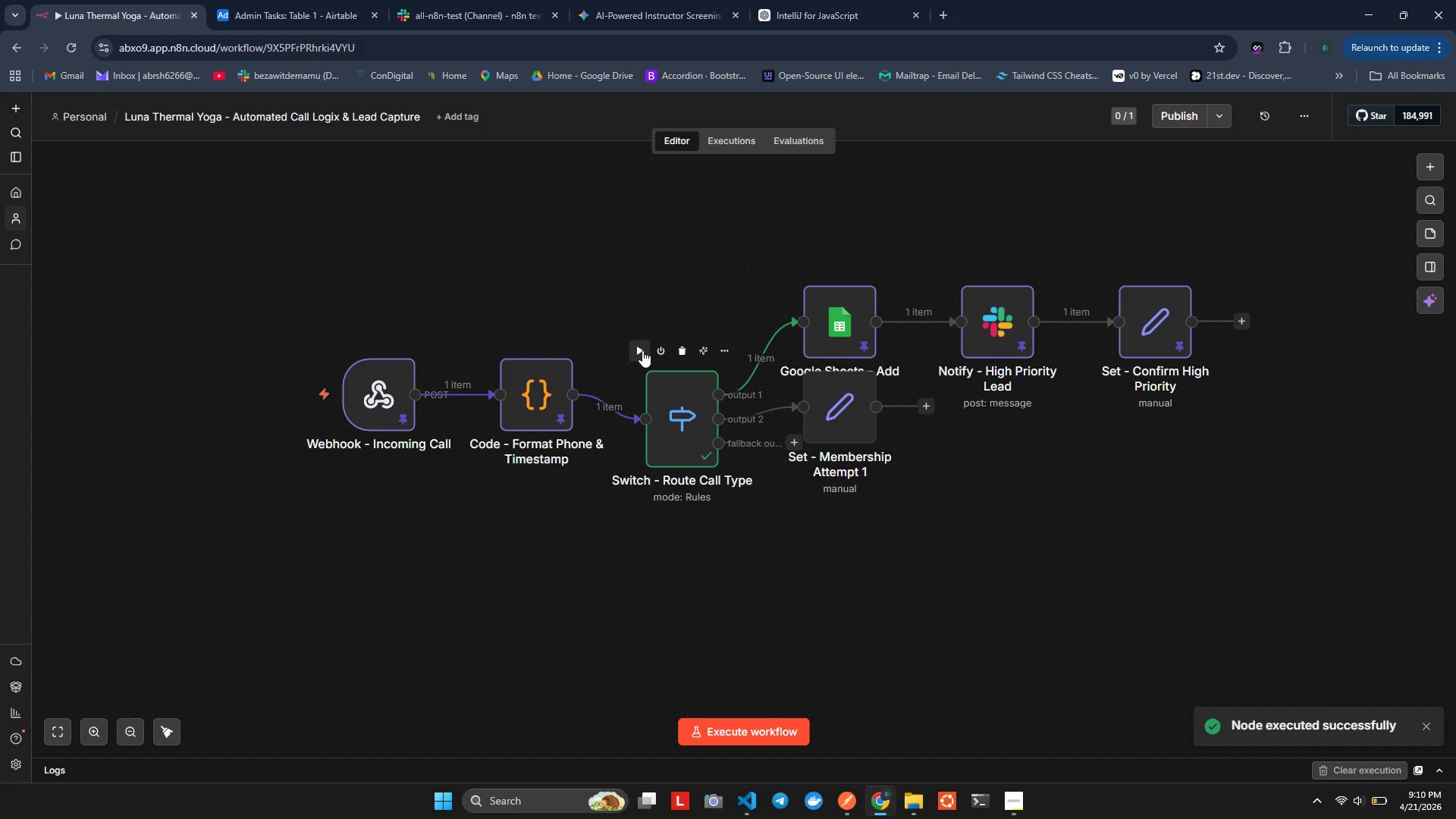 
double_click([655, 409])
 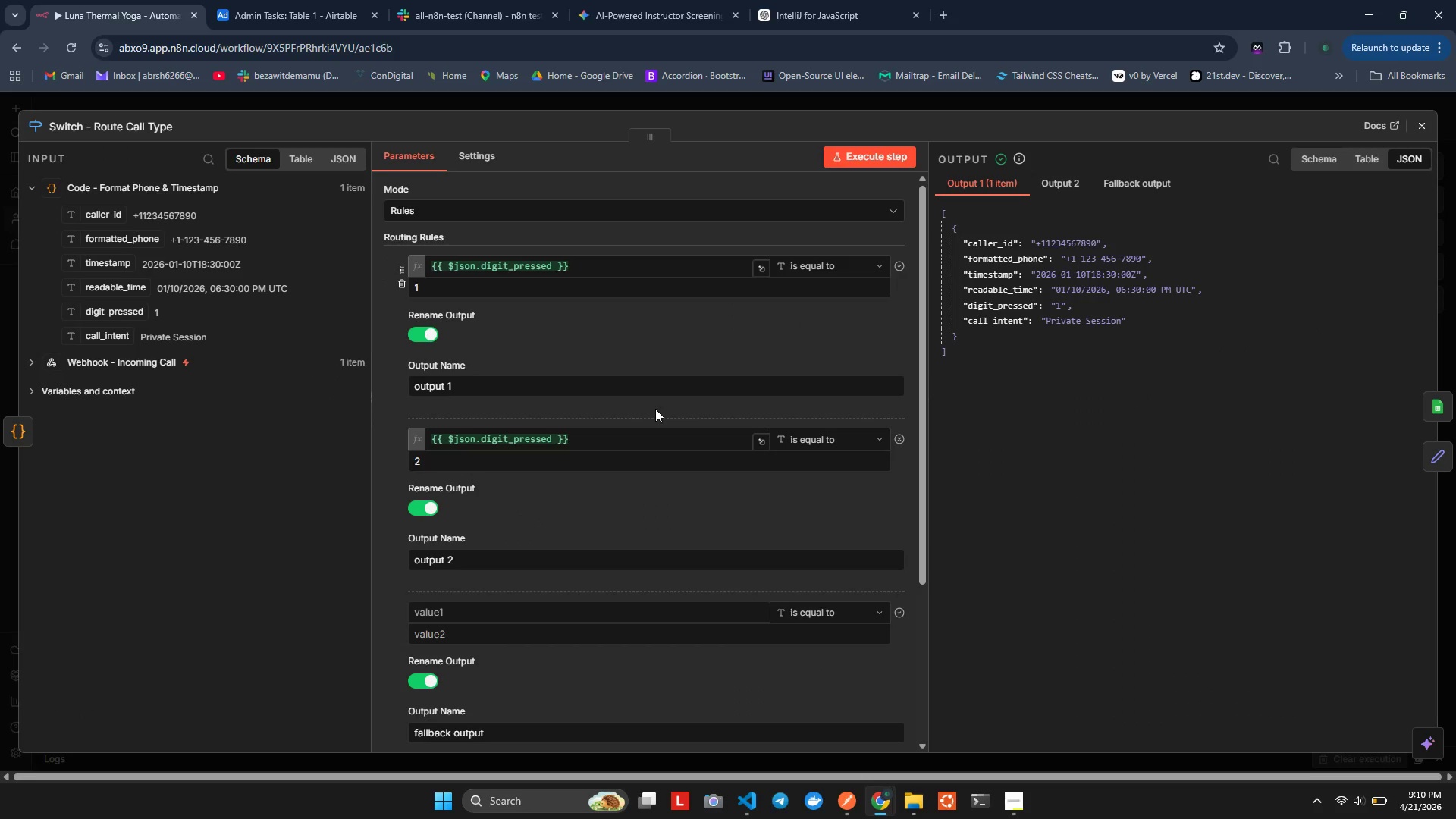 
wait(8.31)
 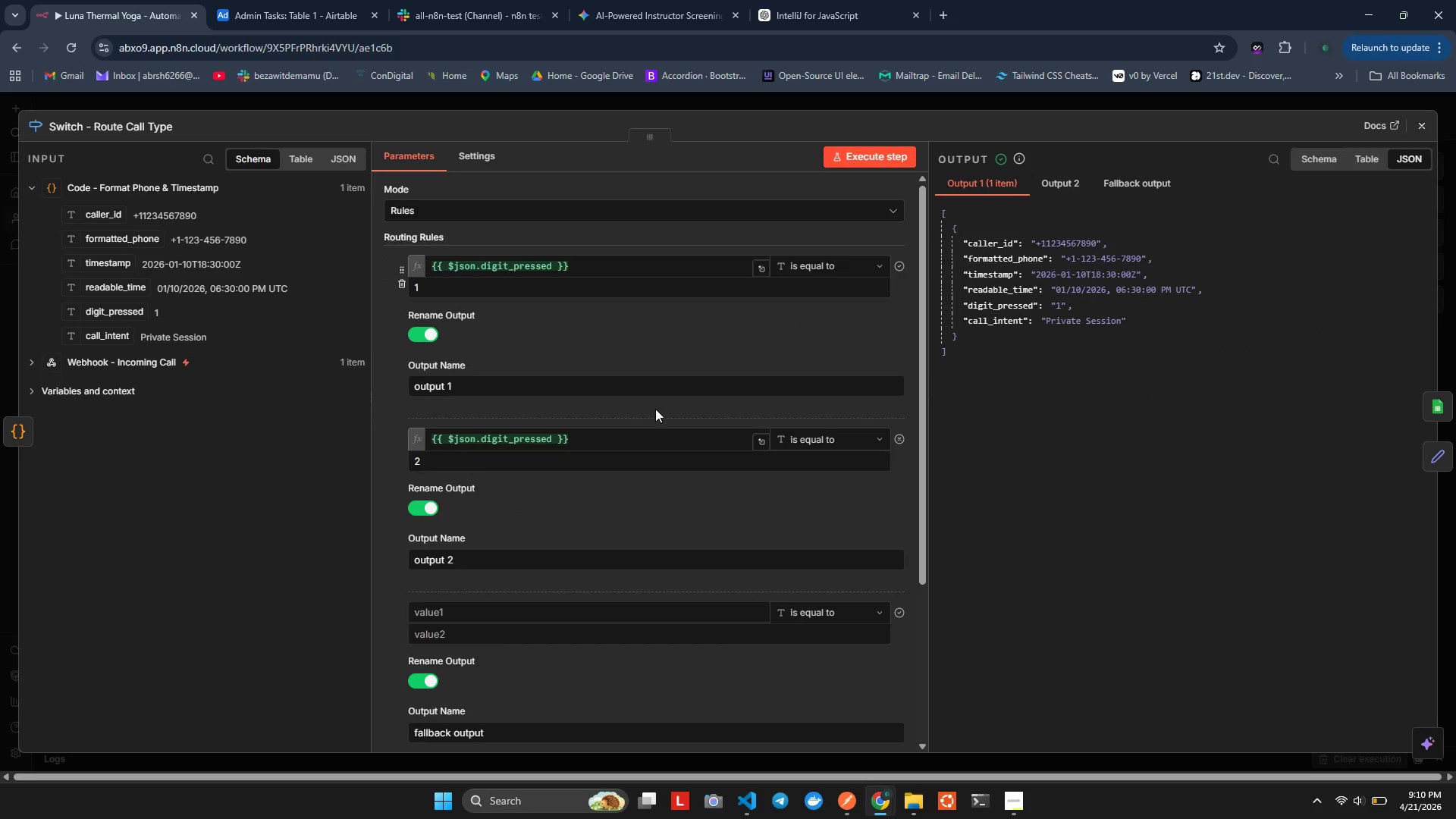 
key(Alt+AltLeft)
 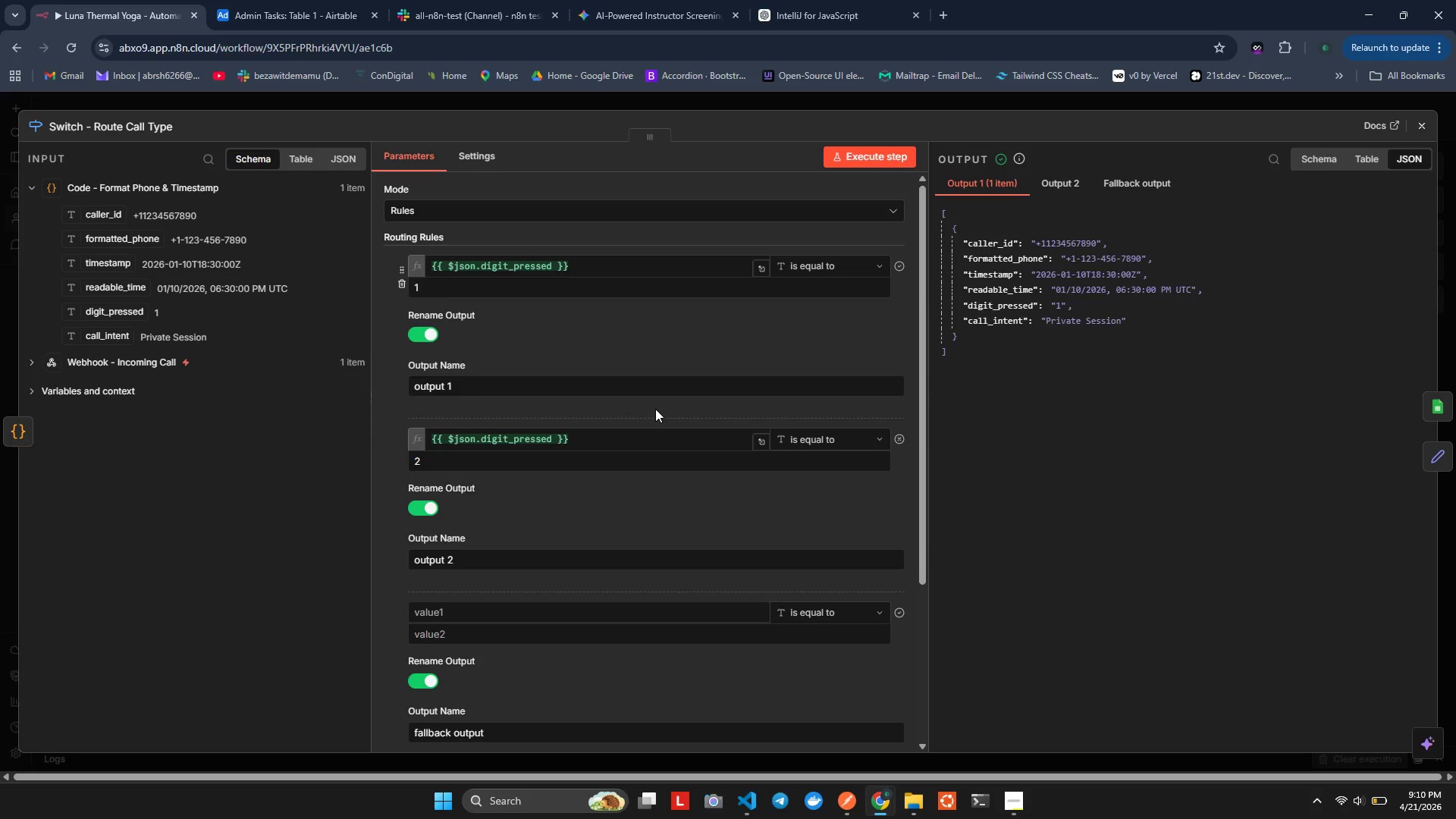 
key(Alt+Tab)
 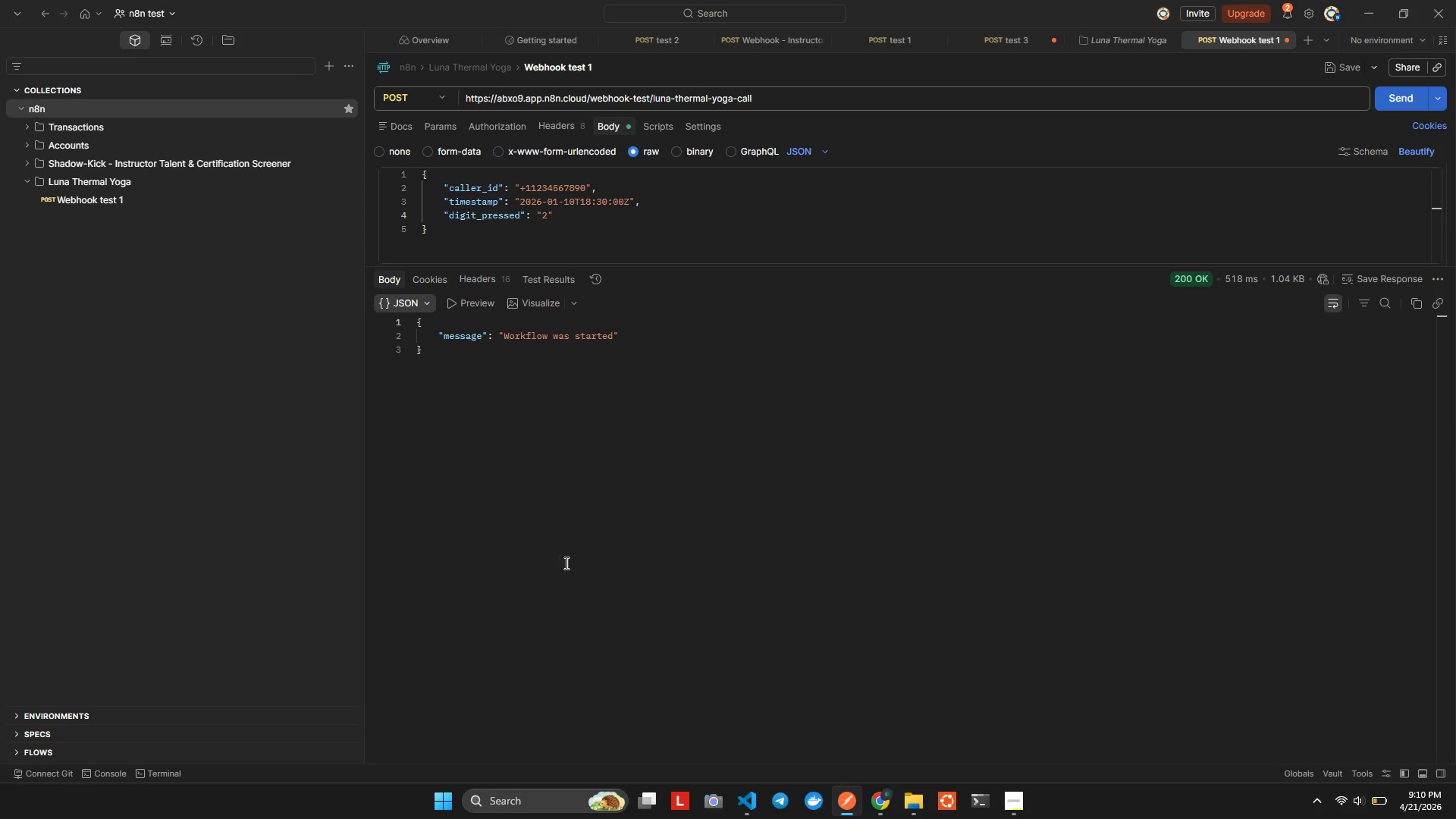 
key(Alt+Tab)
 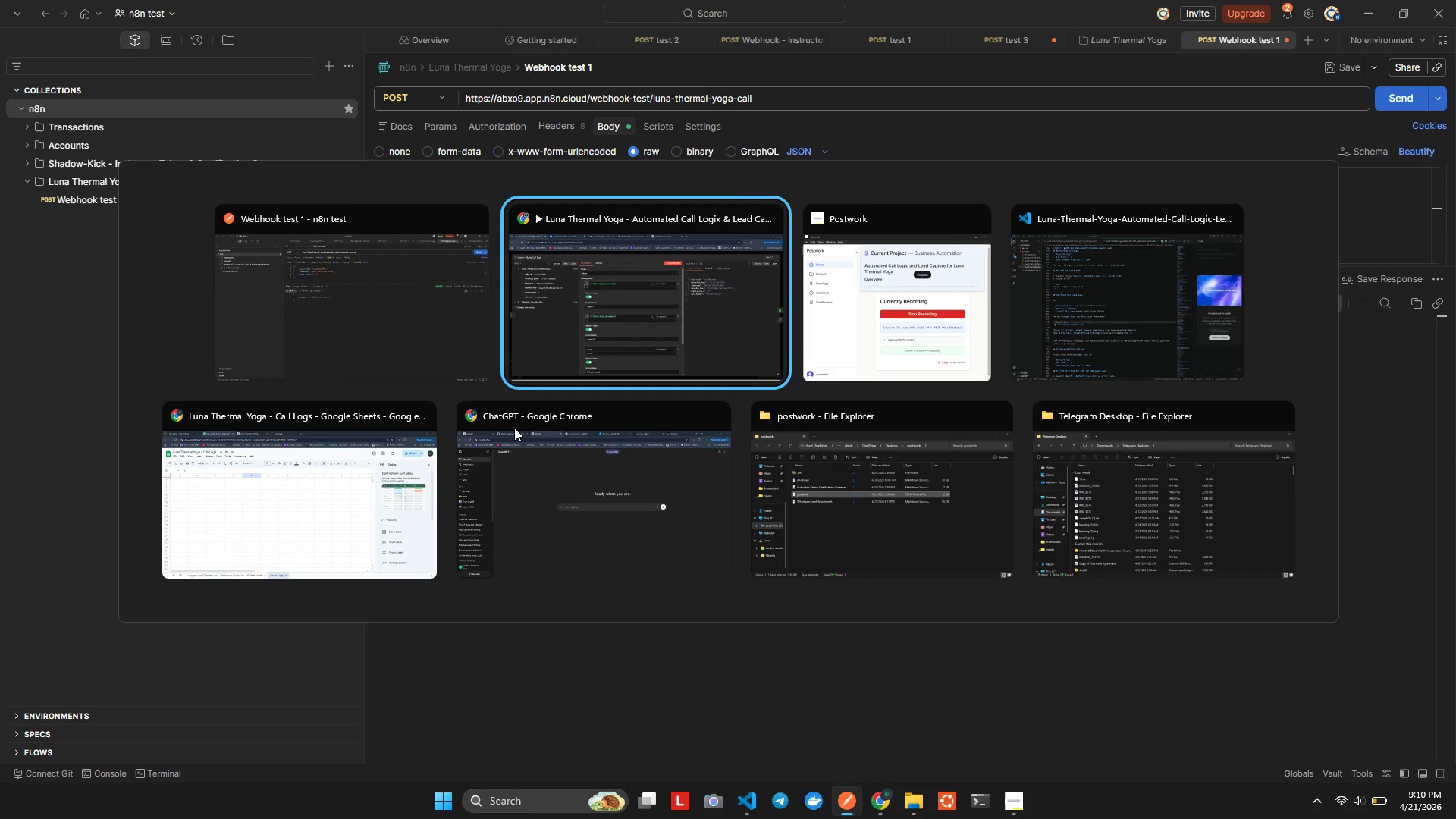 
key(Alt+Tab)
 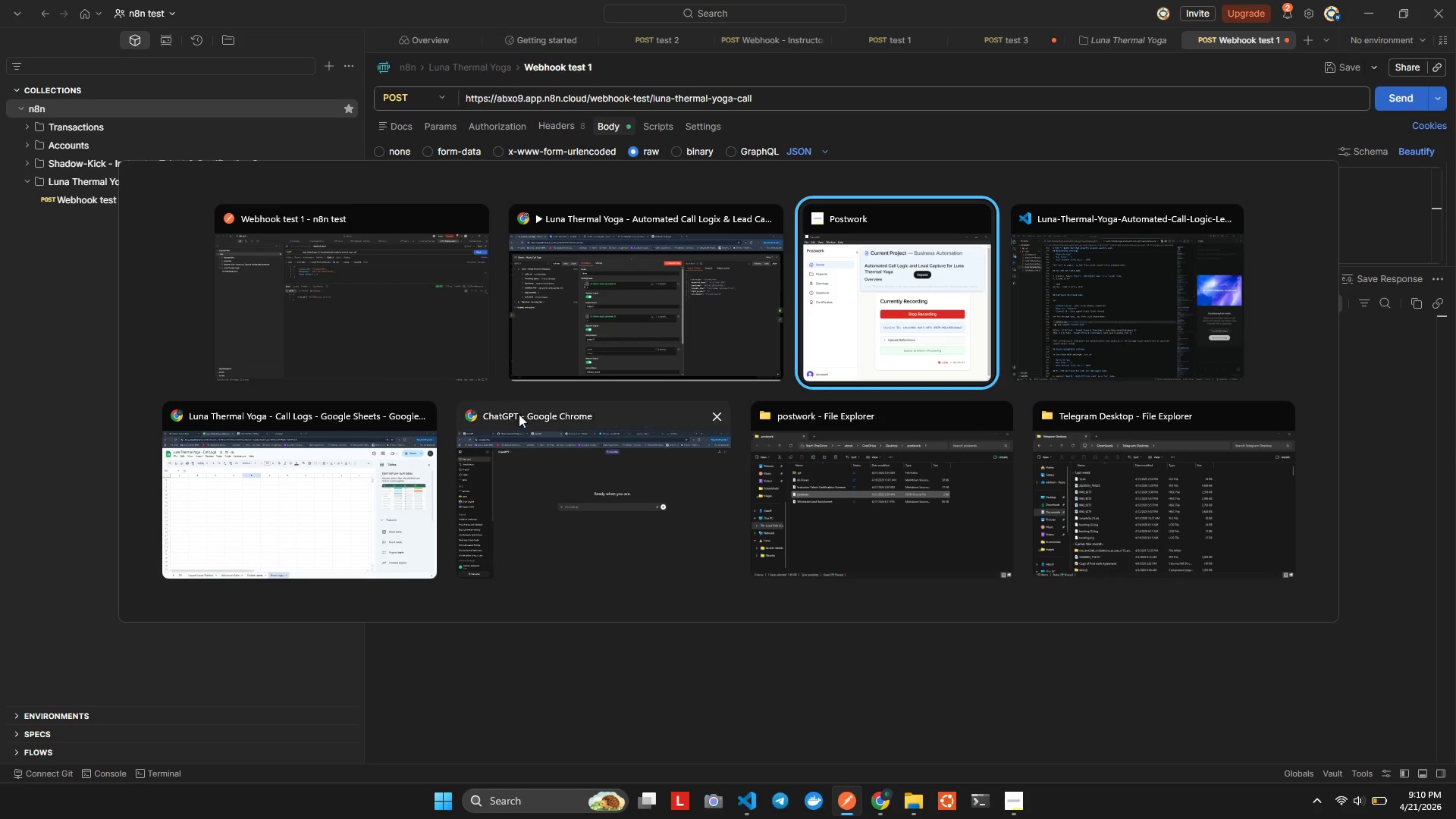 
key(Alt+Tab)
 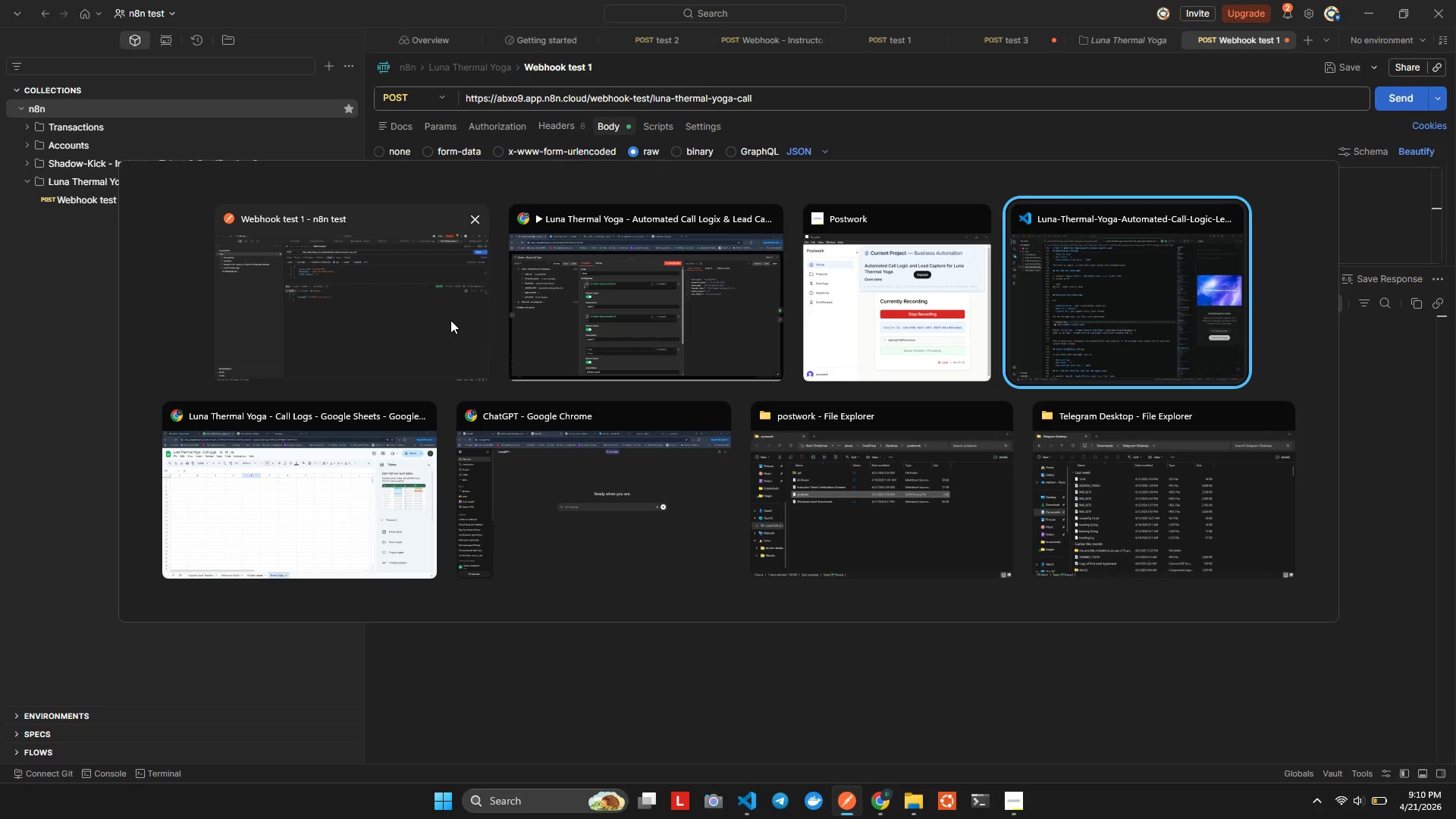 
key(Alt+Tab)
 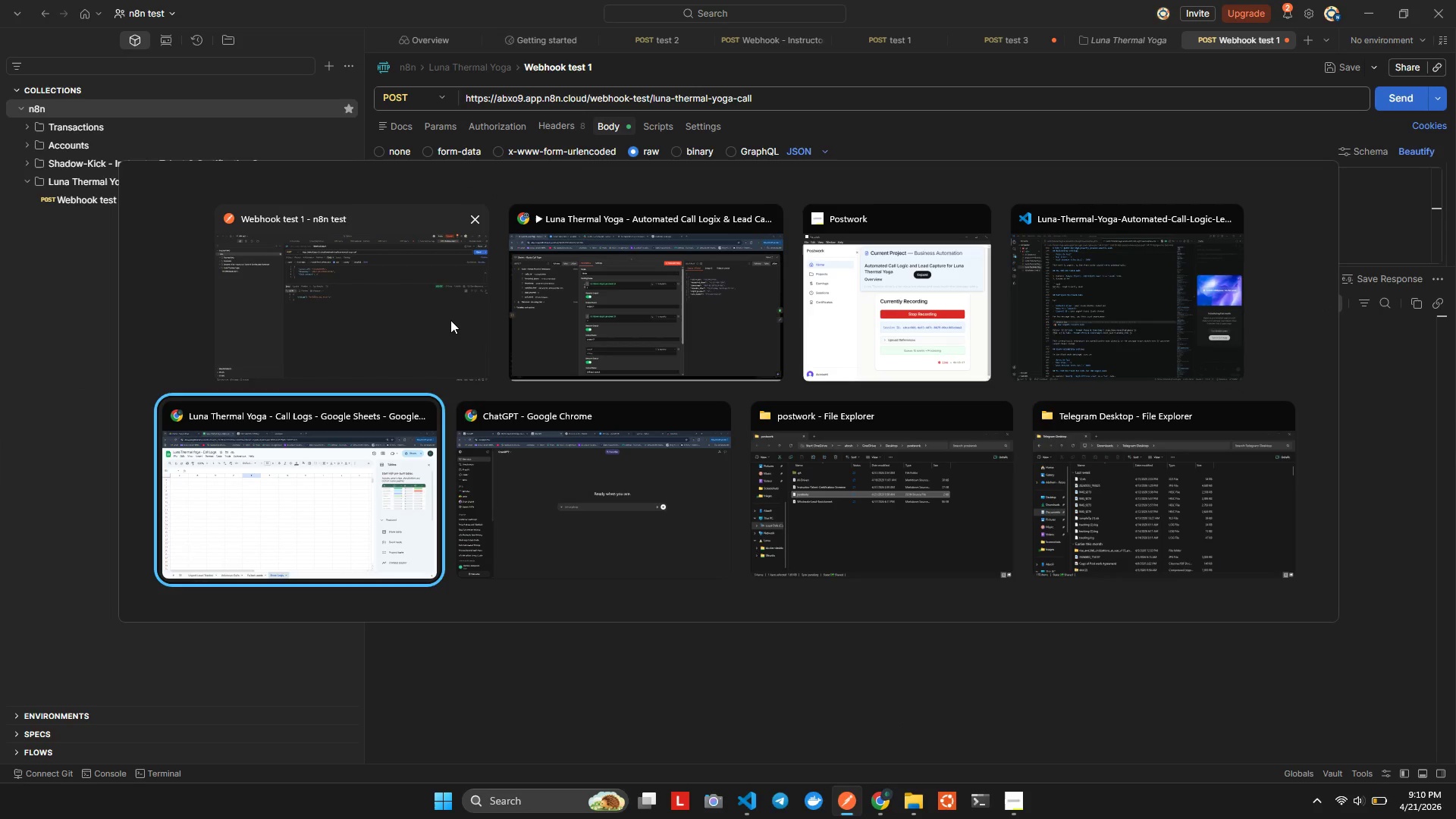 
key(Alt+Tab)
 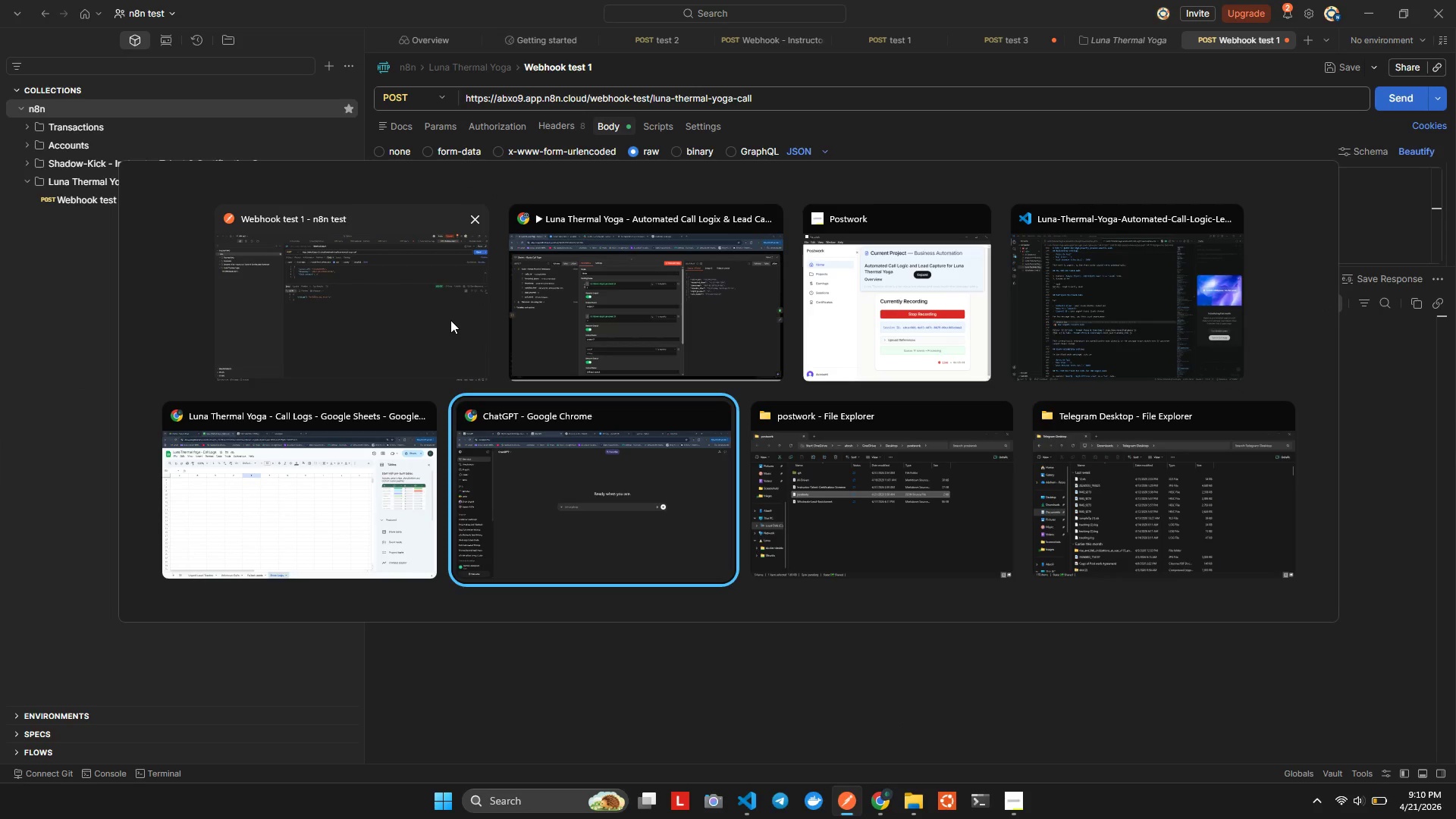 
key(Alt+Tab)
 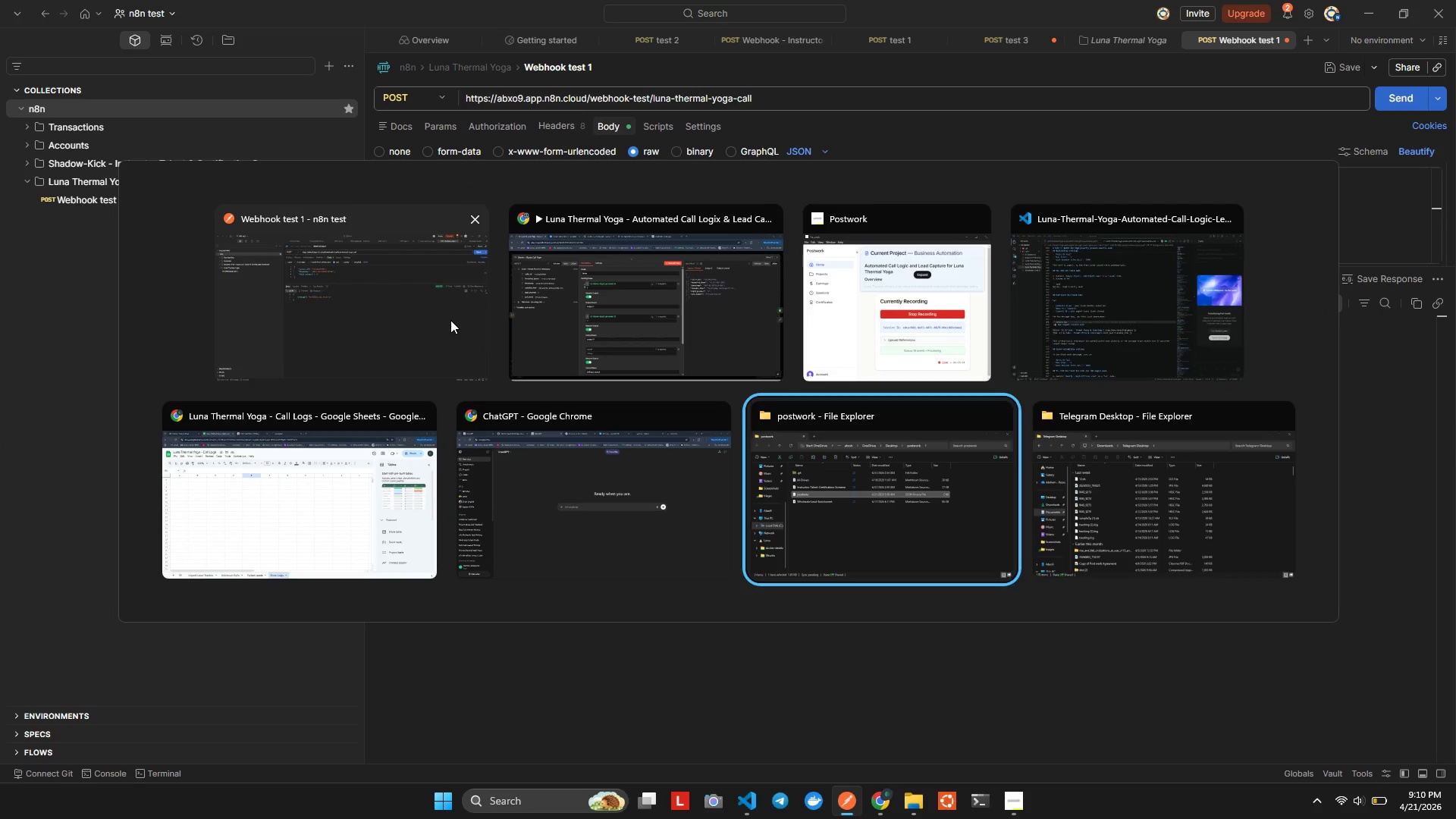 
key(Alt+Tab)
 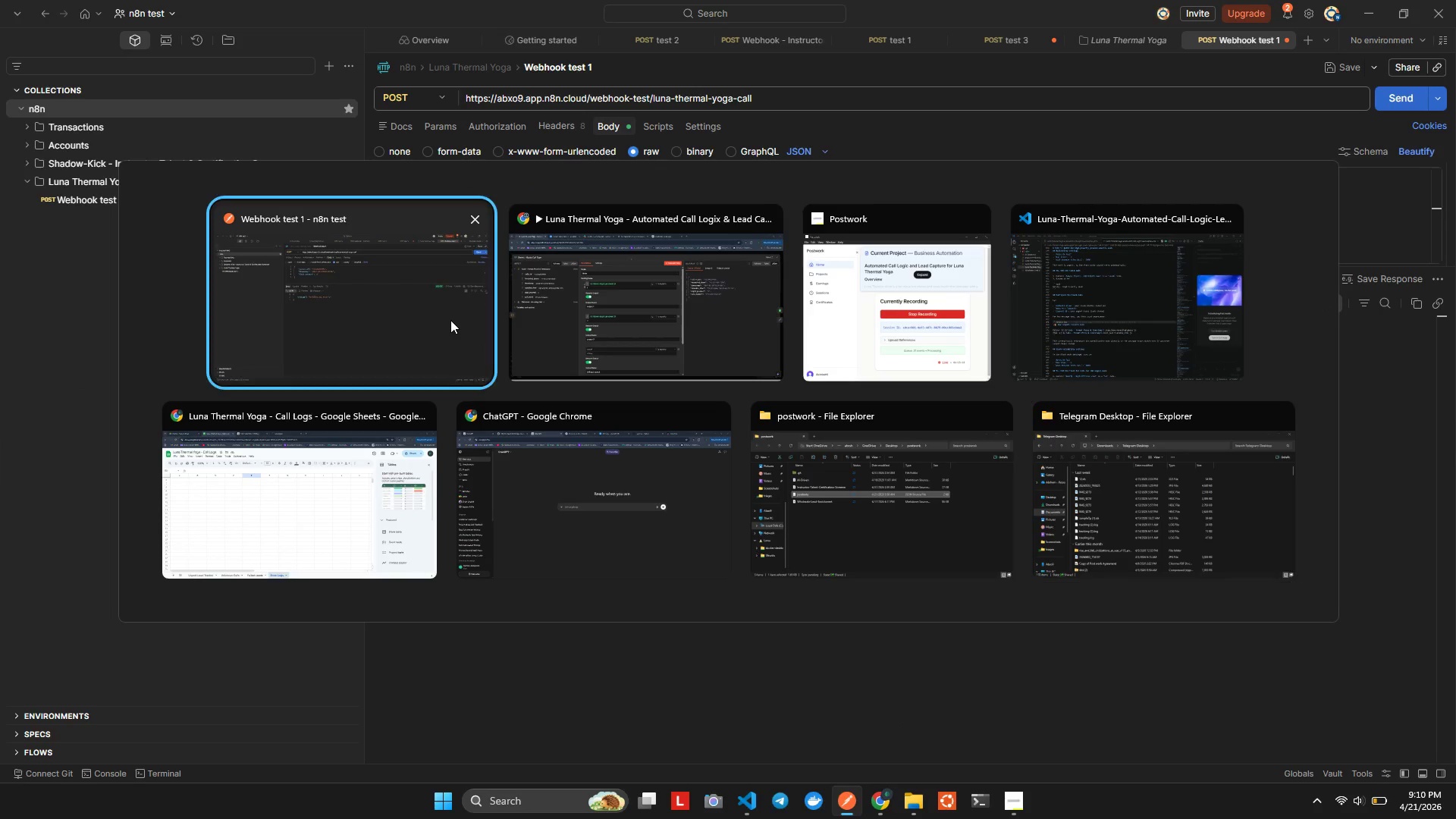 
key(Alt+Tab)
 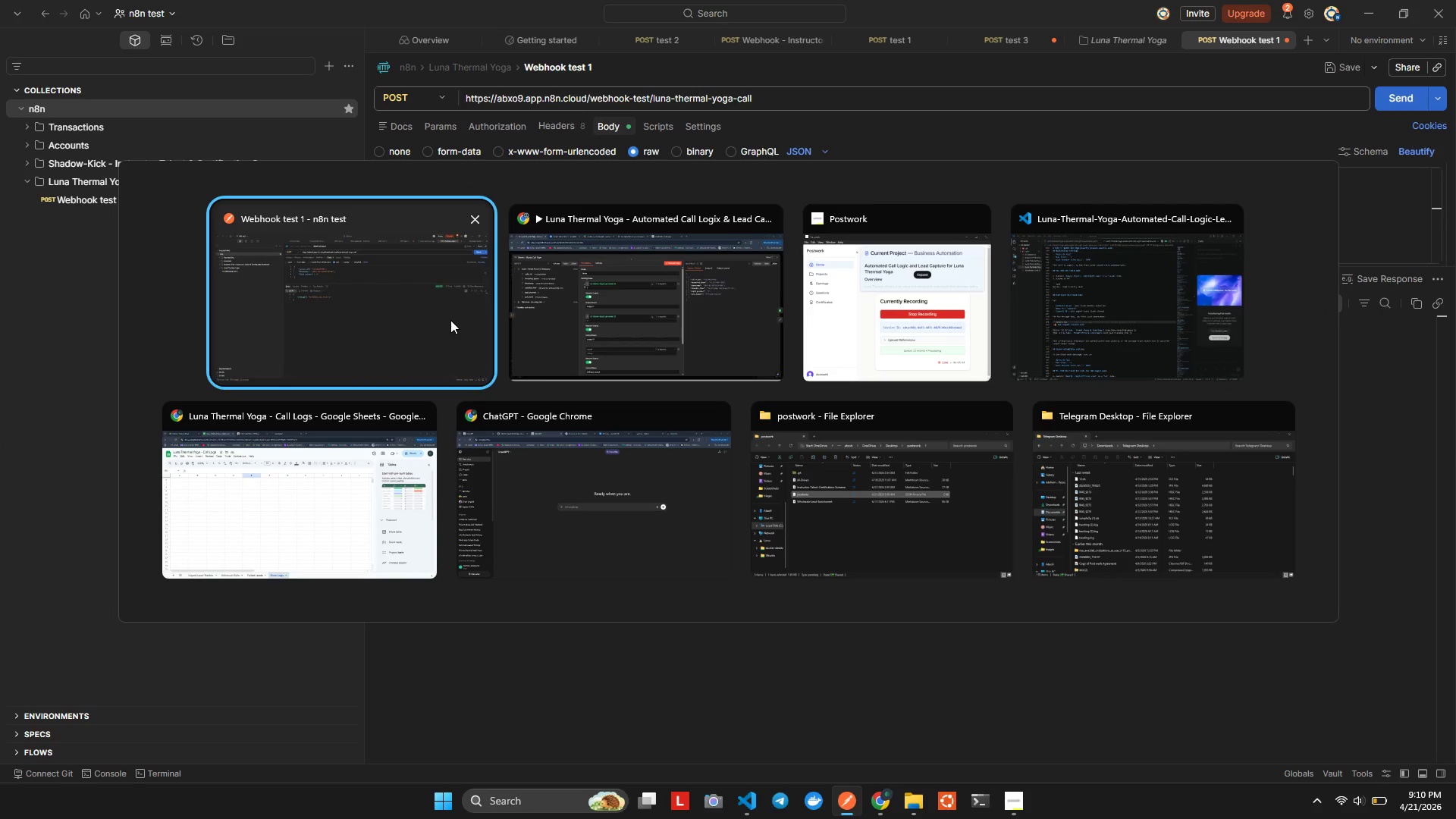 
key(Alt+Tab)
 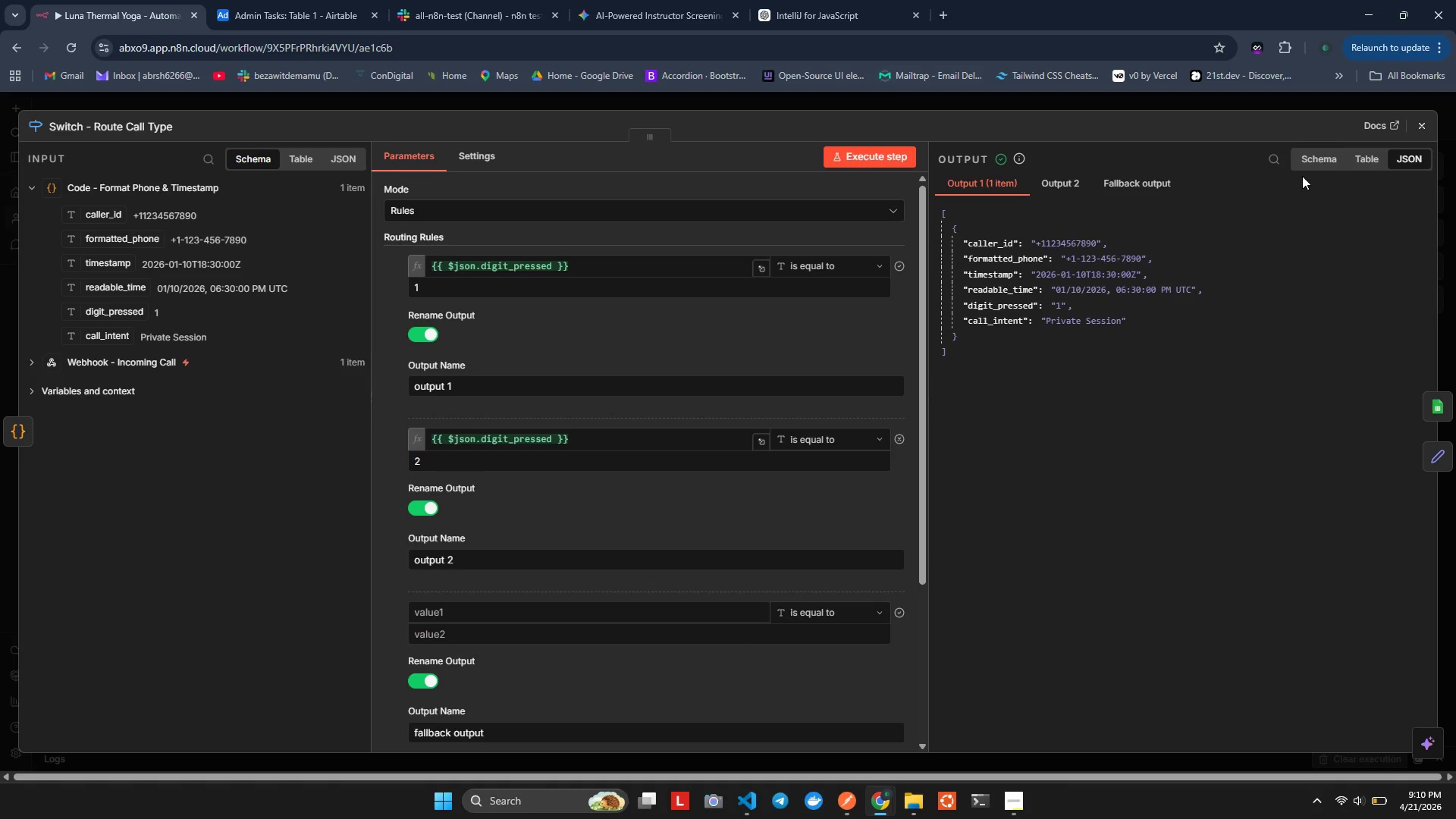 
left_click([1408, 121])
 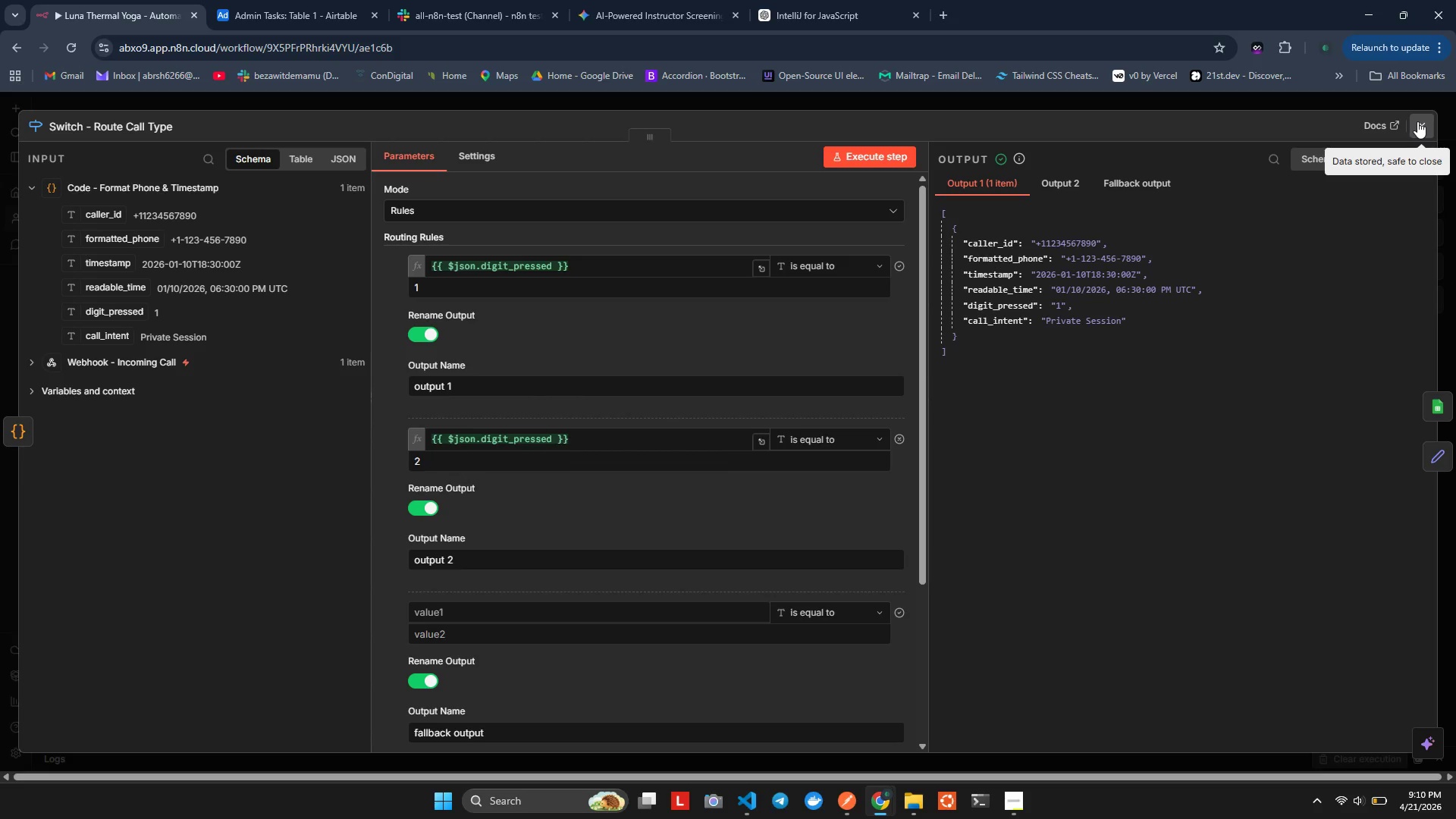 
left_click([1417, 121])
 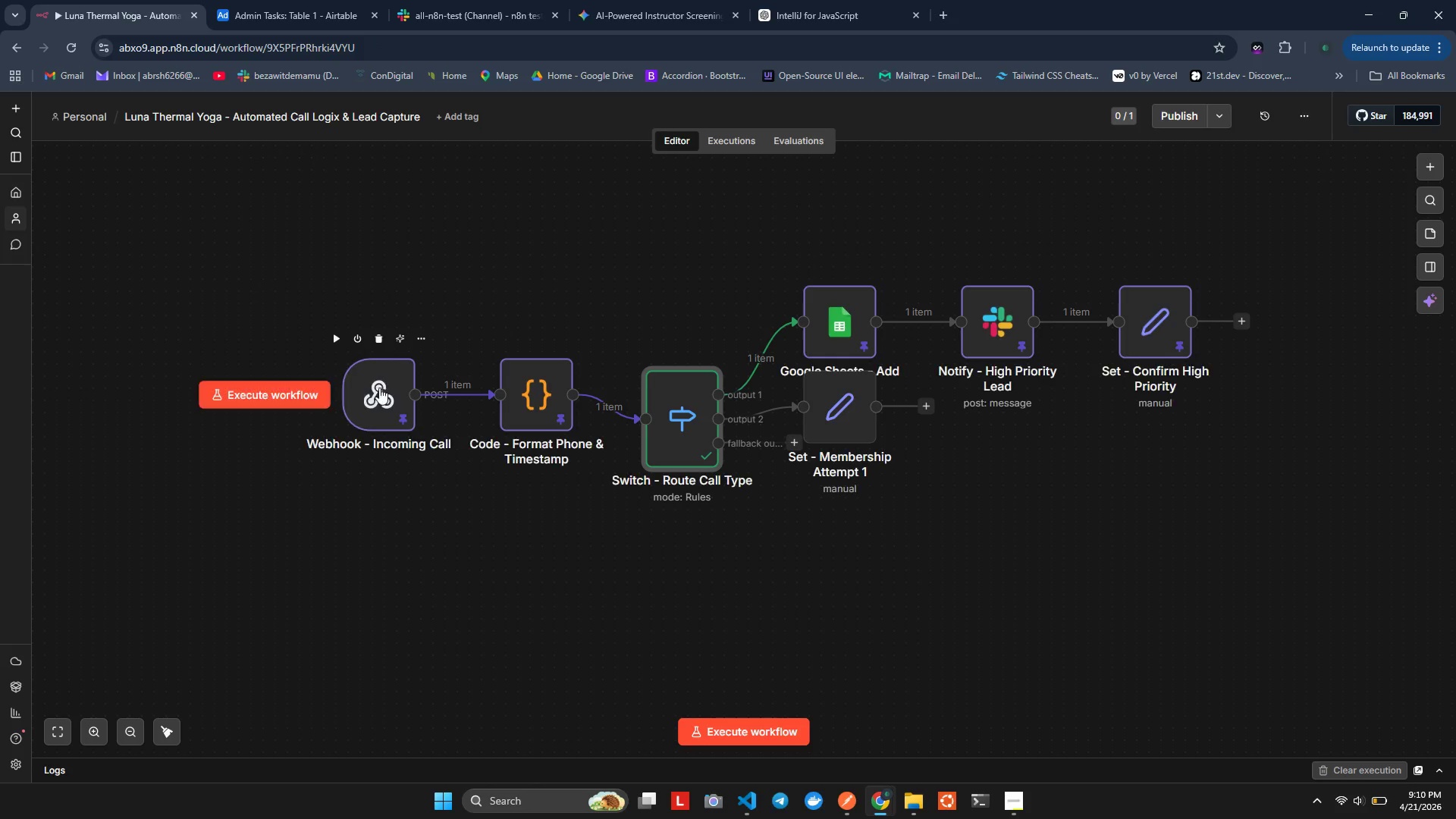 
double_click([378, 388])
 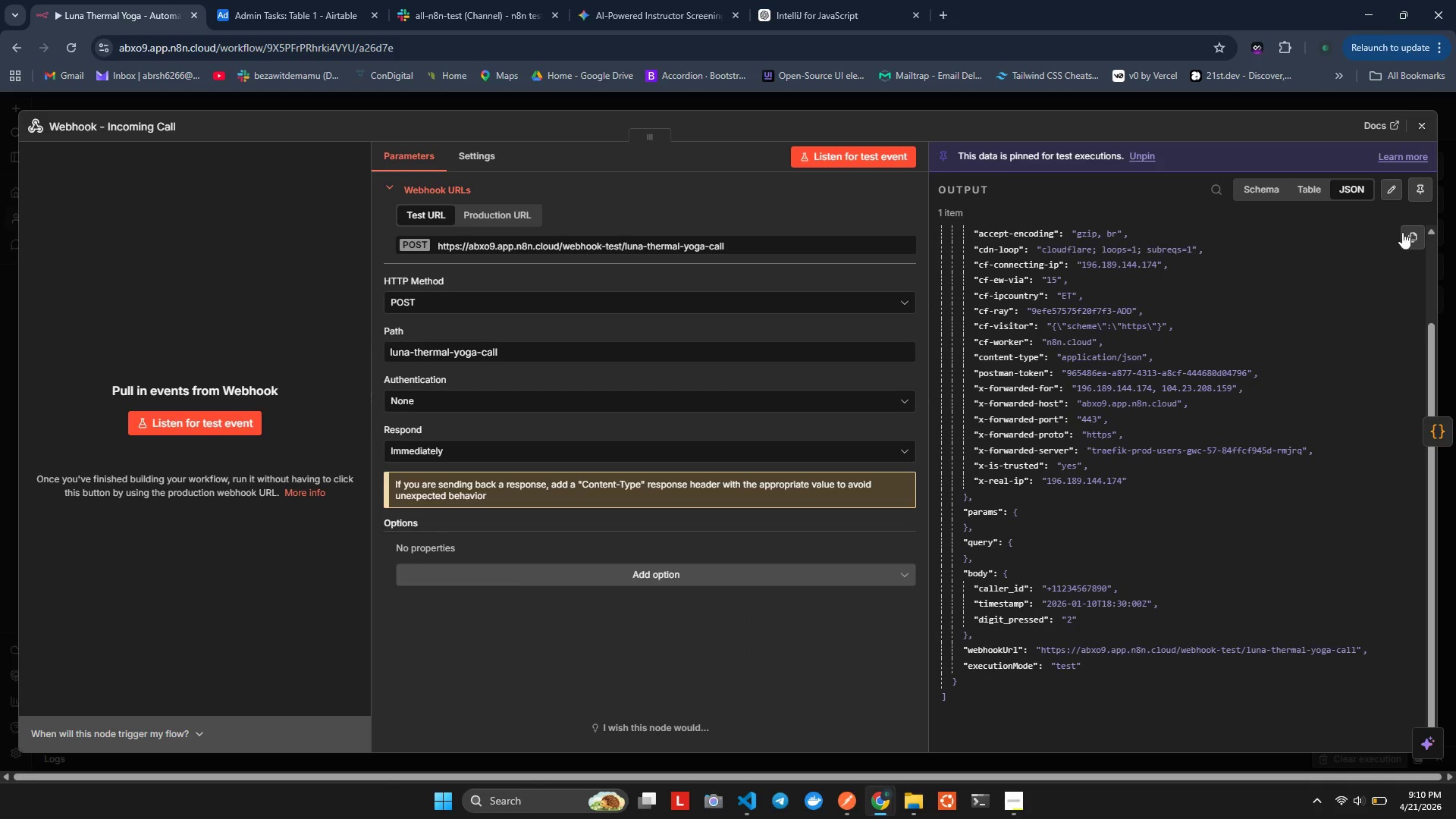 
left_click([1423, 127])
 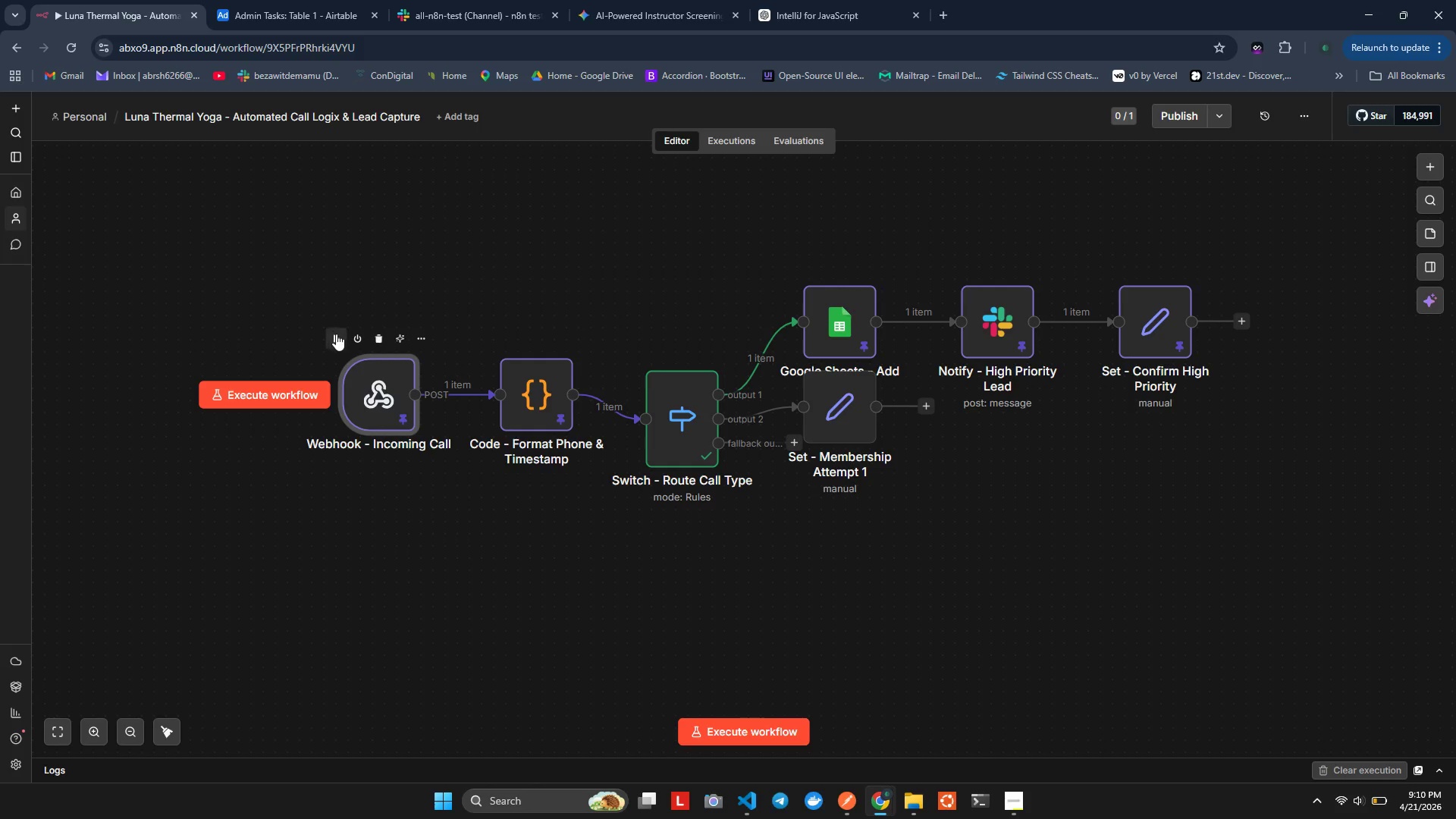 
left_click([297, 388])
 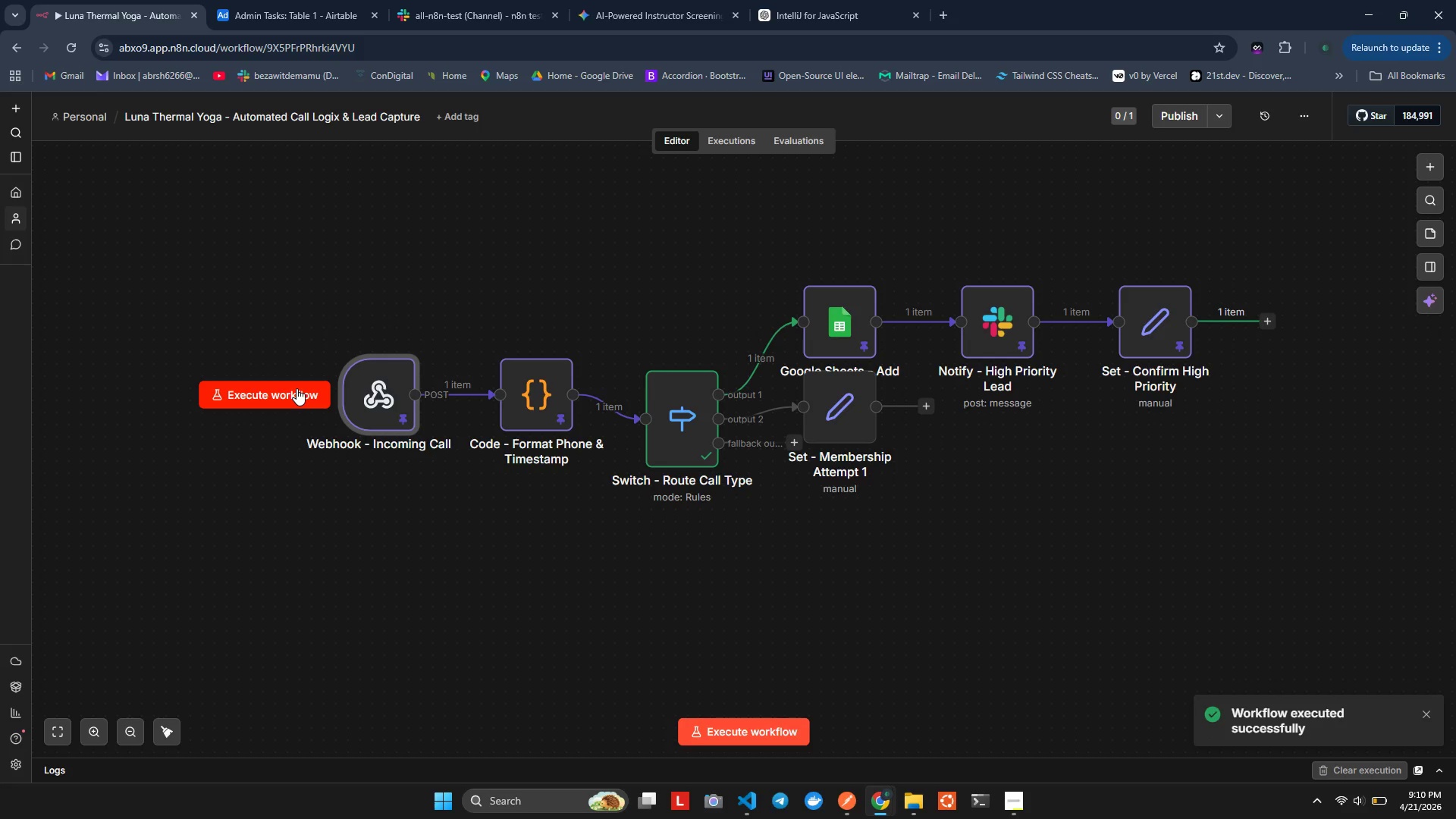 
wait(5.58)
 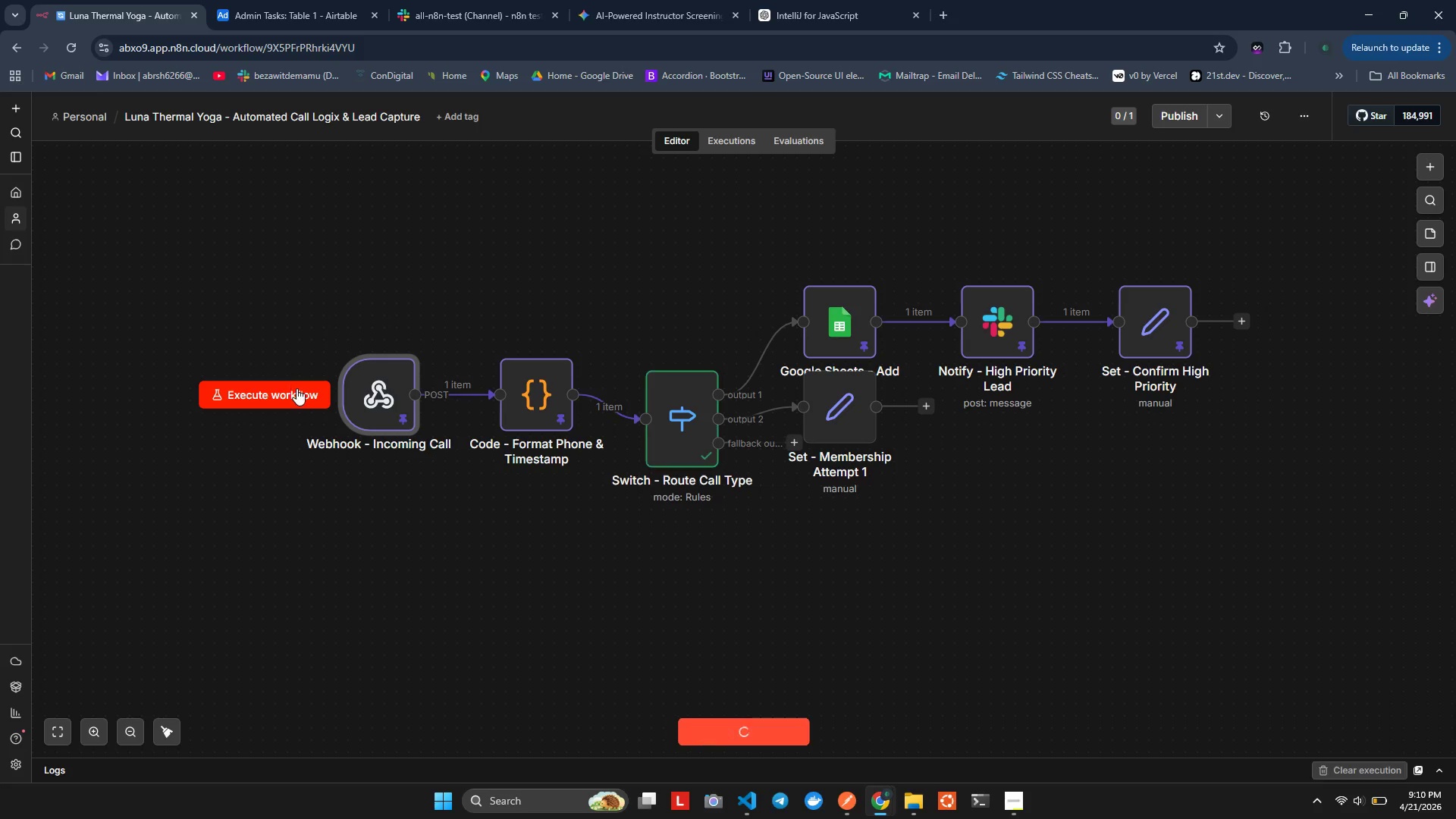 
double_click([549, 363])
 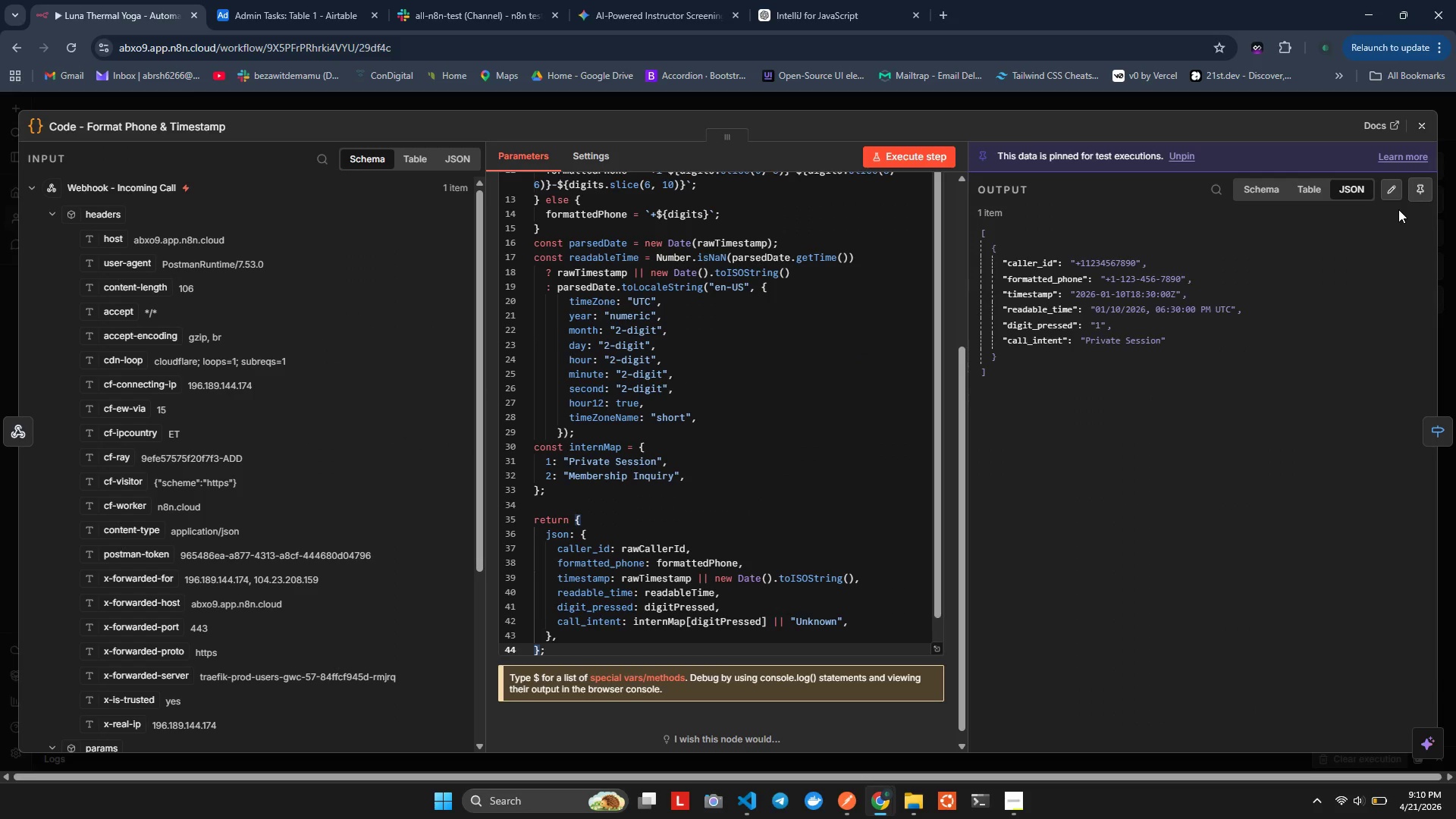 
left_click([1423, 131])
 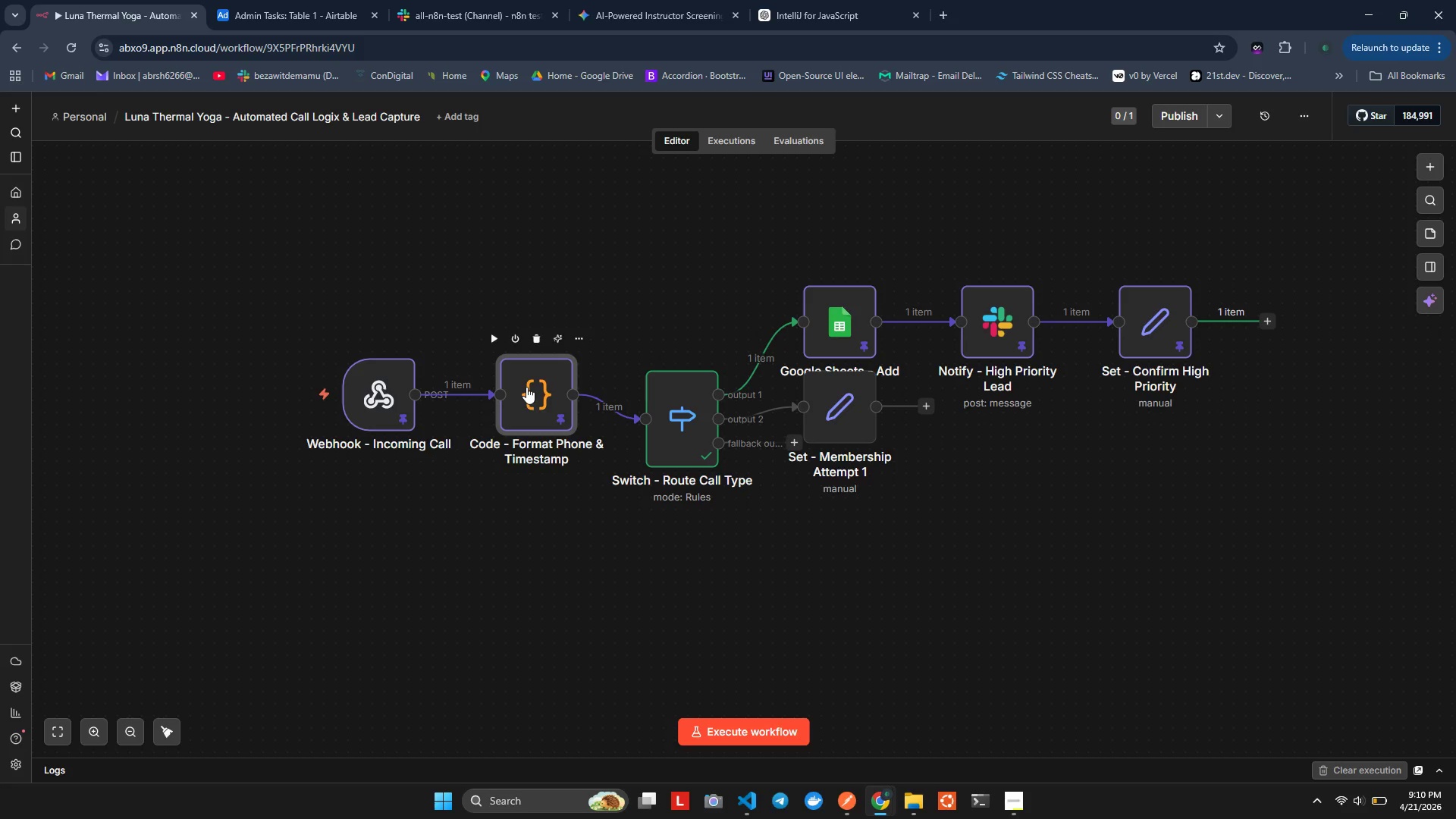 
double_click([526, 387])
 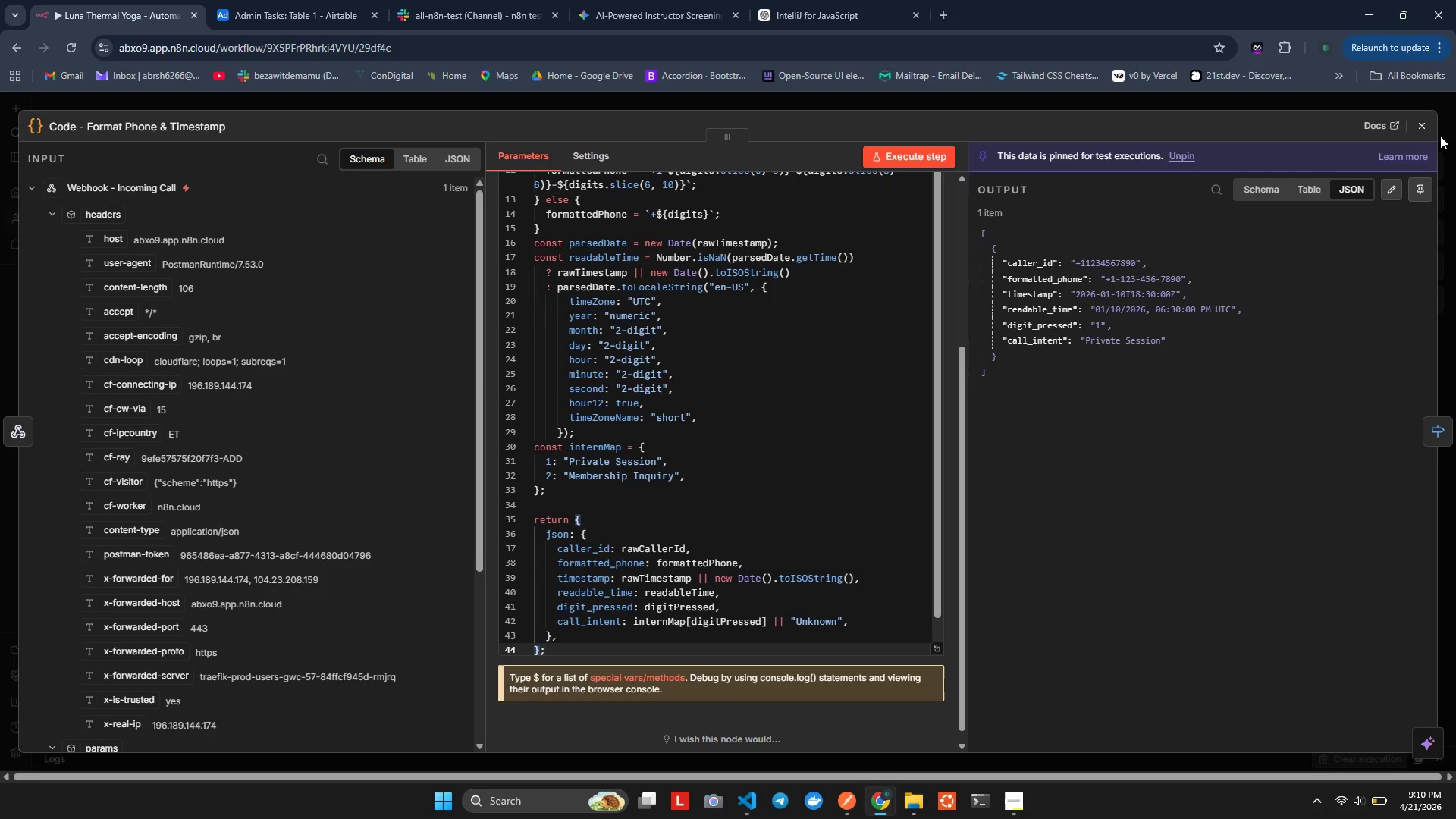 
left_click([1427, 127])
 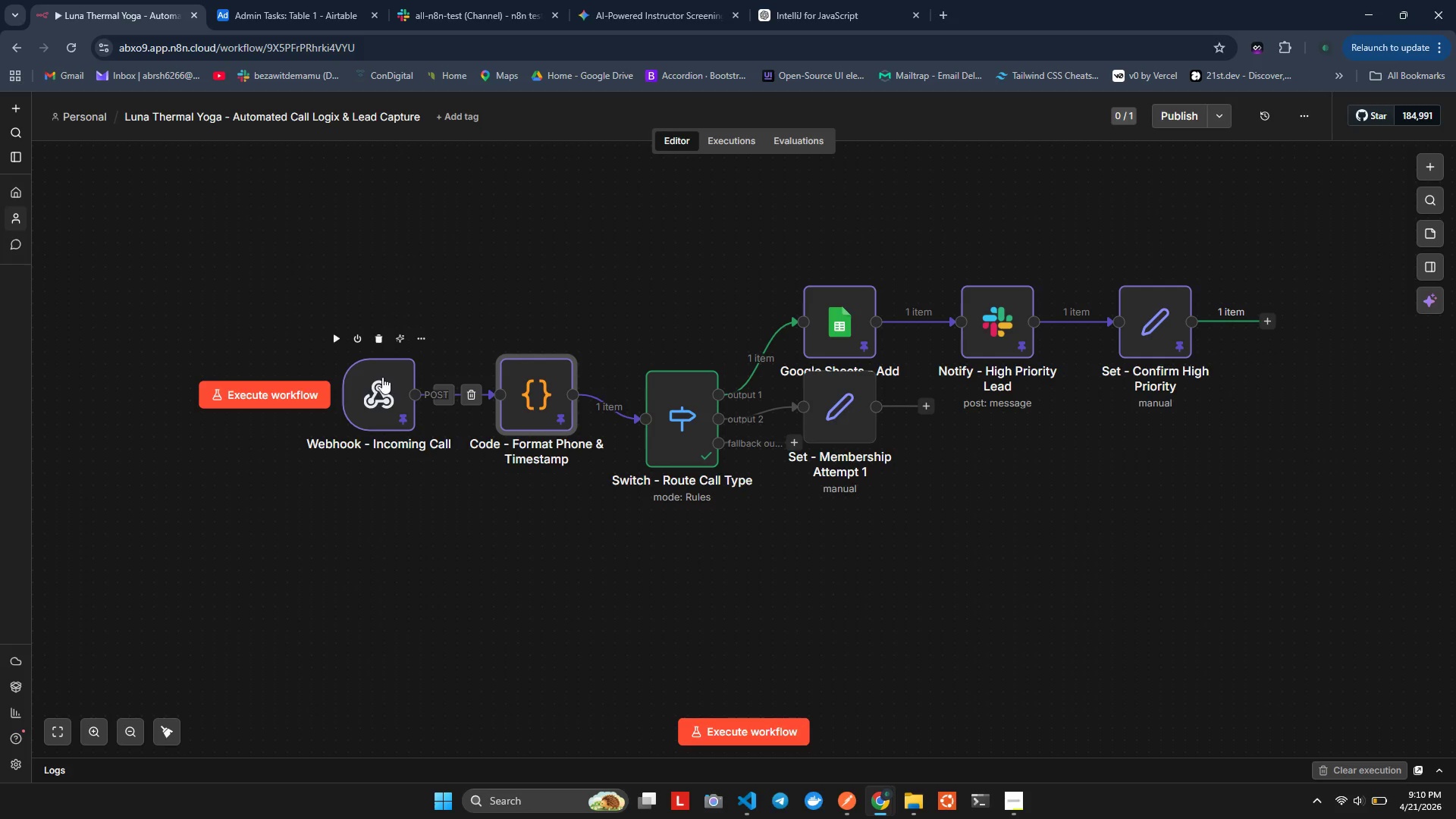 
double_click([382, 377])
 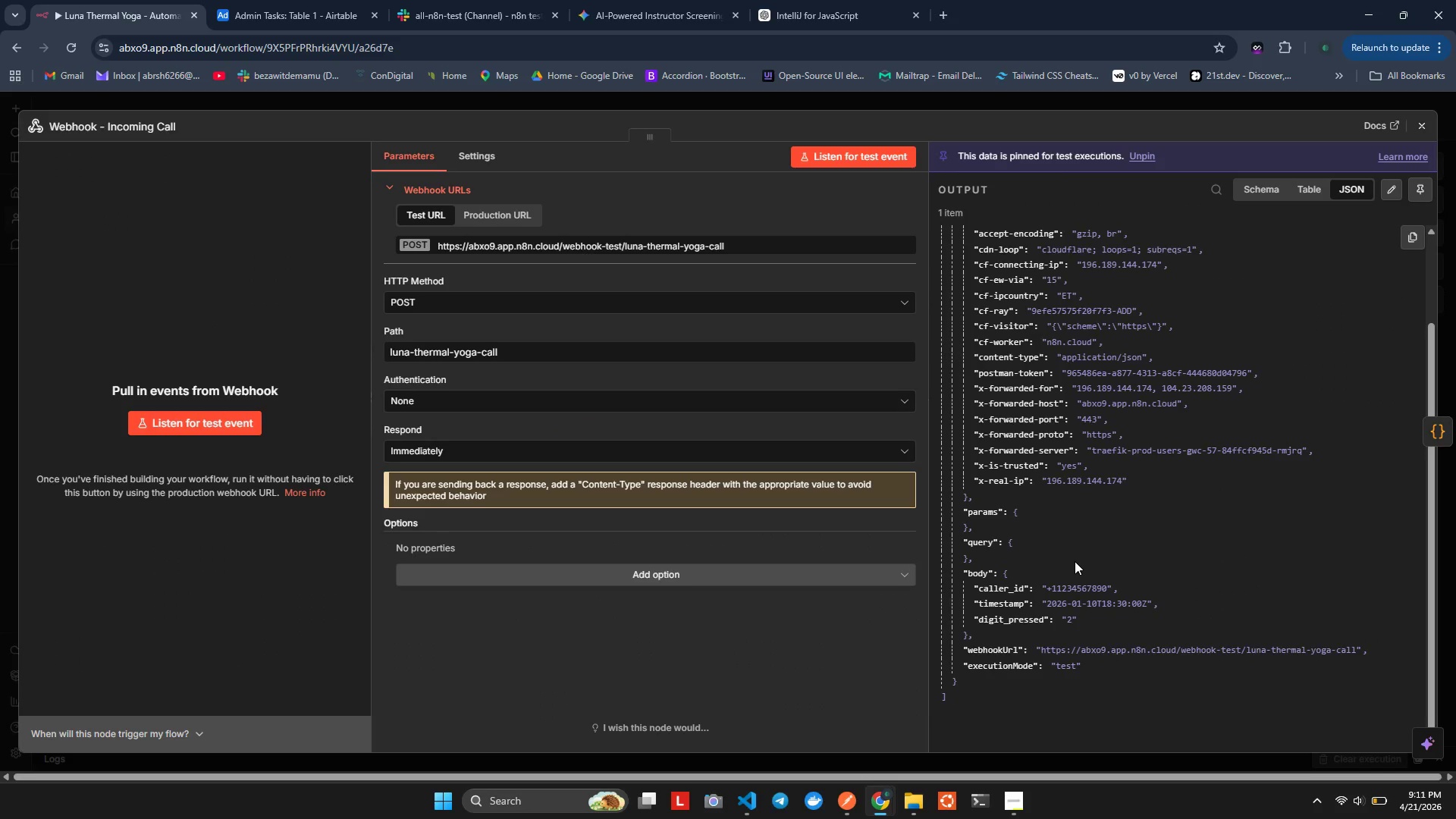 
wait(8.08)
 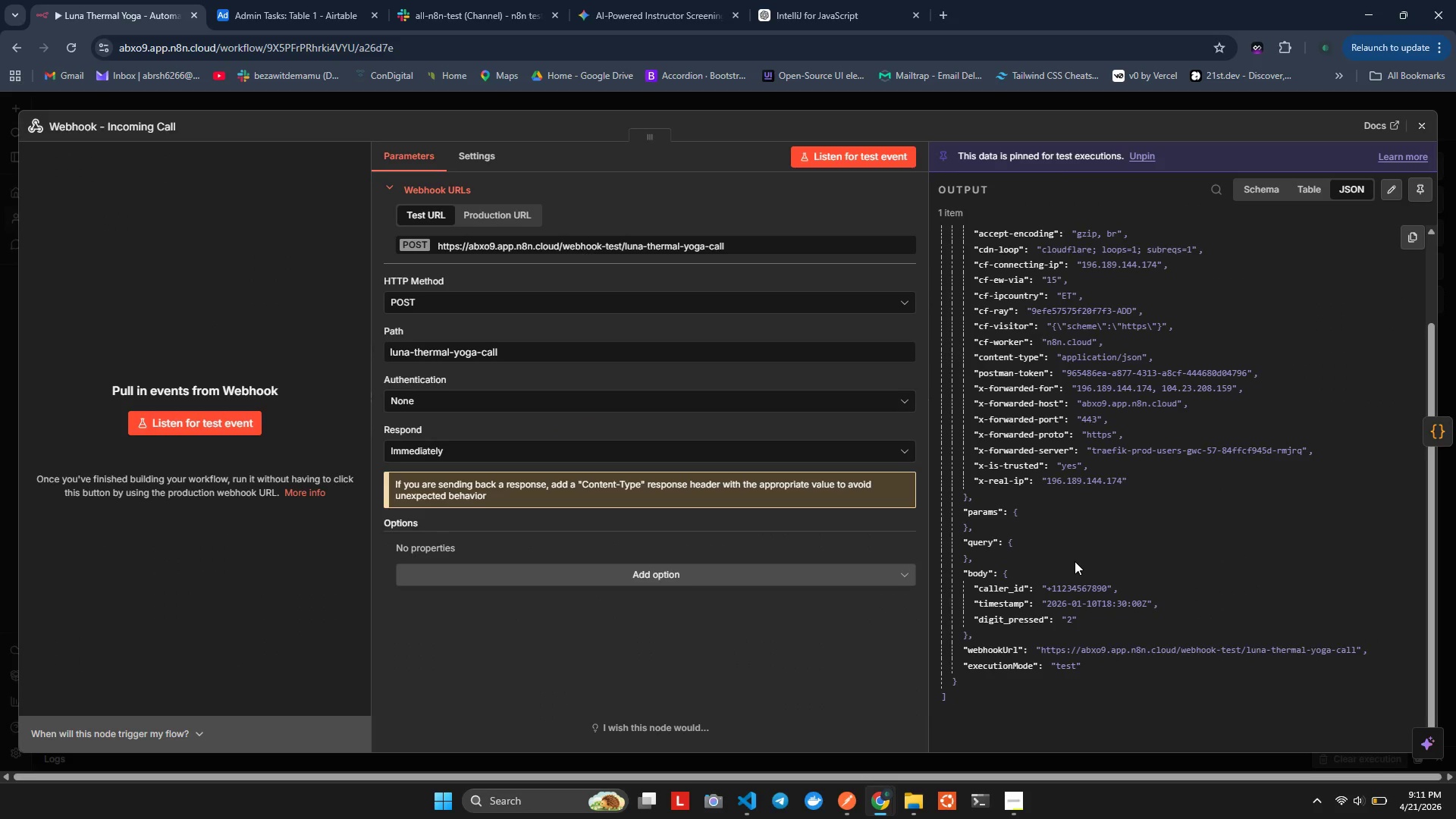 
left_click([1414, 124])
 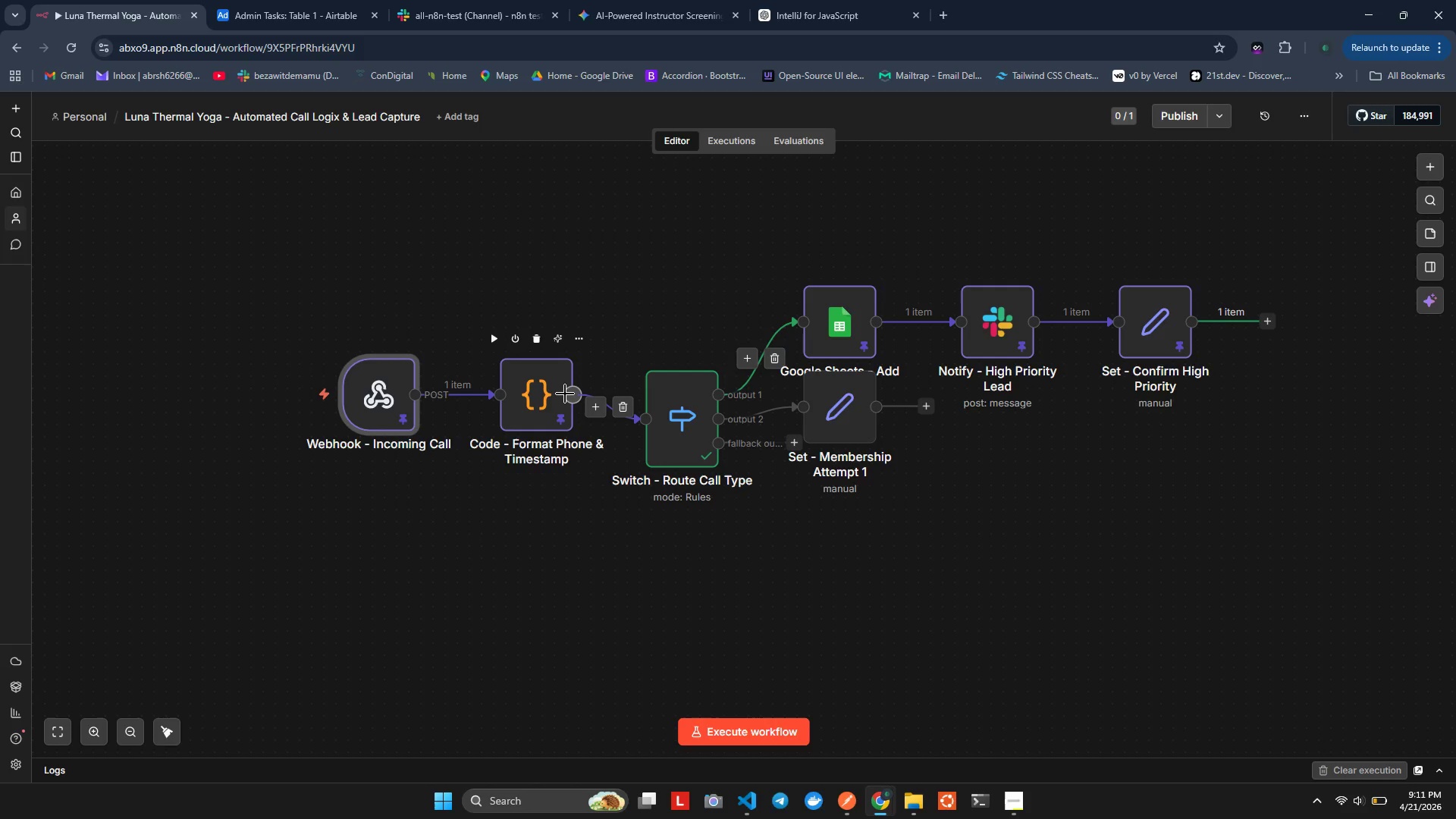 
double_click([565, 394])
 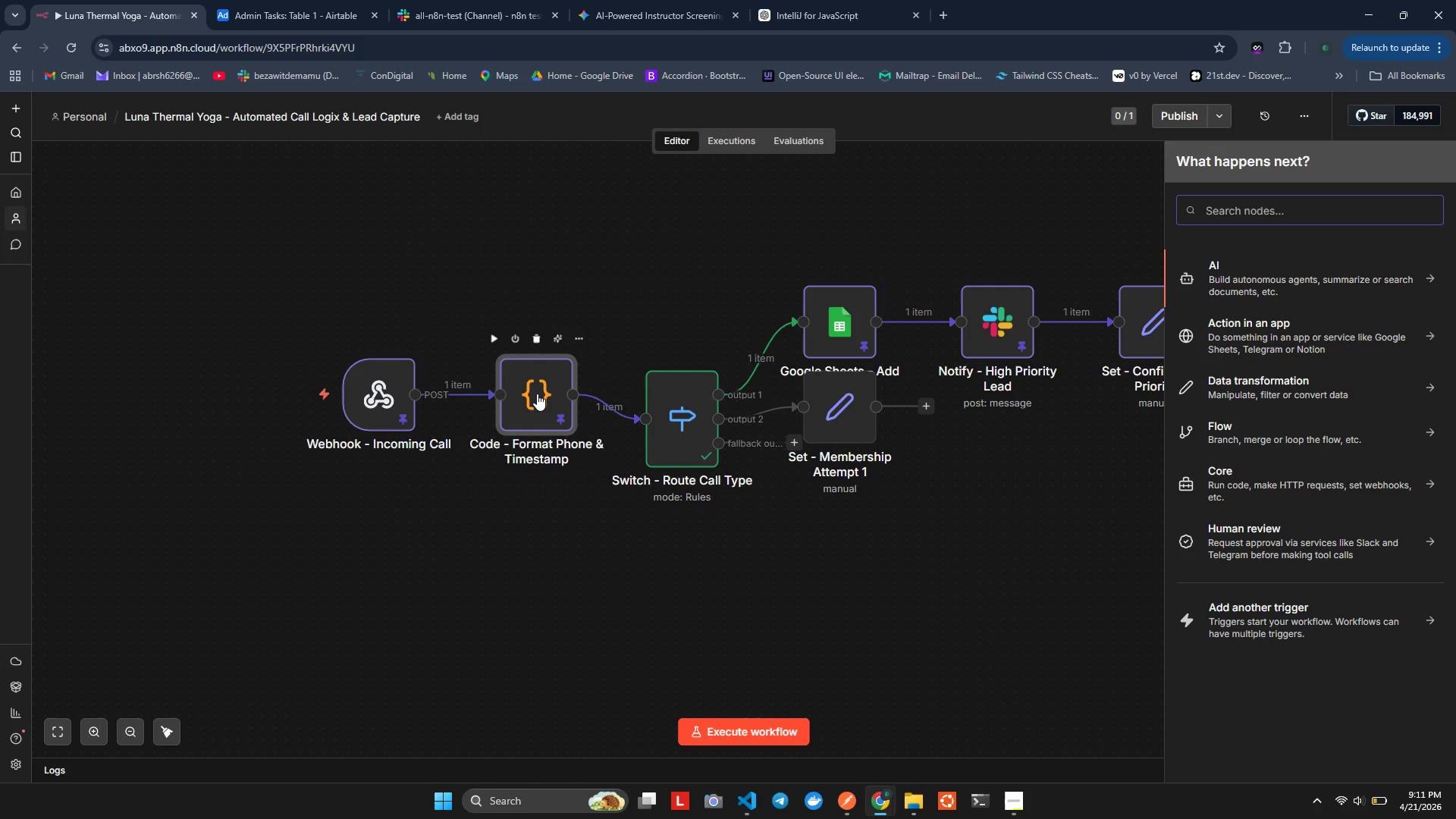 
double_click([537, 394])
 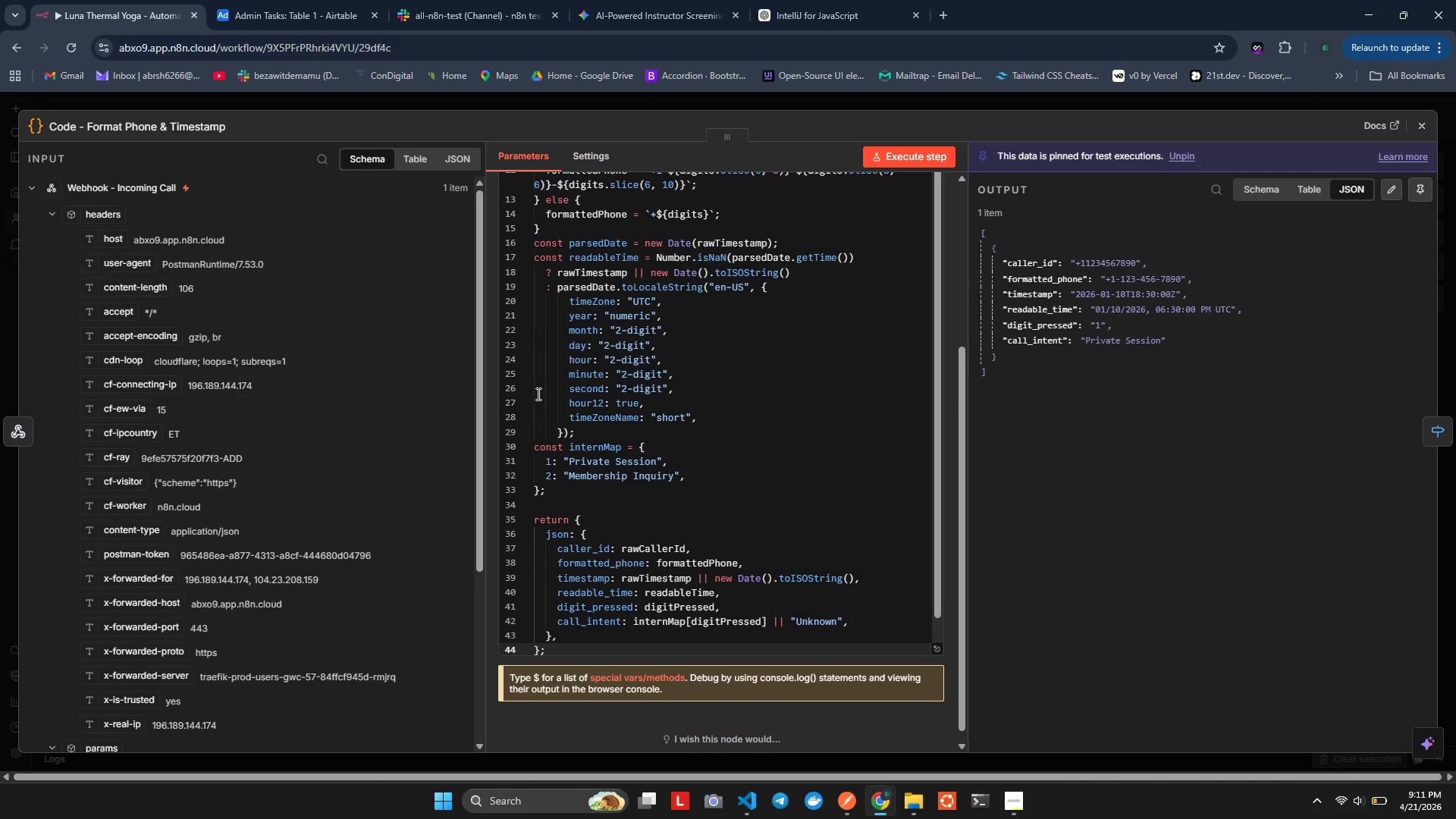 
mouse_move([572, 534])
 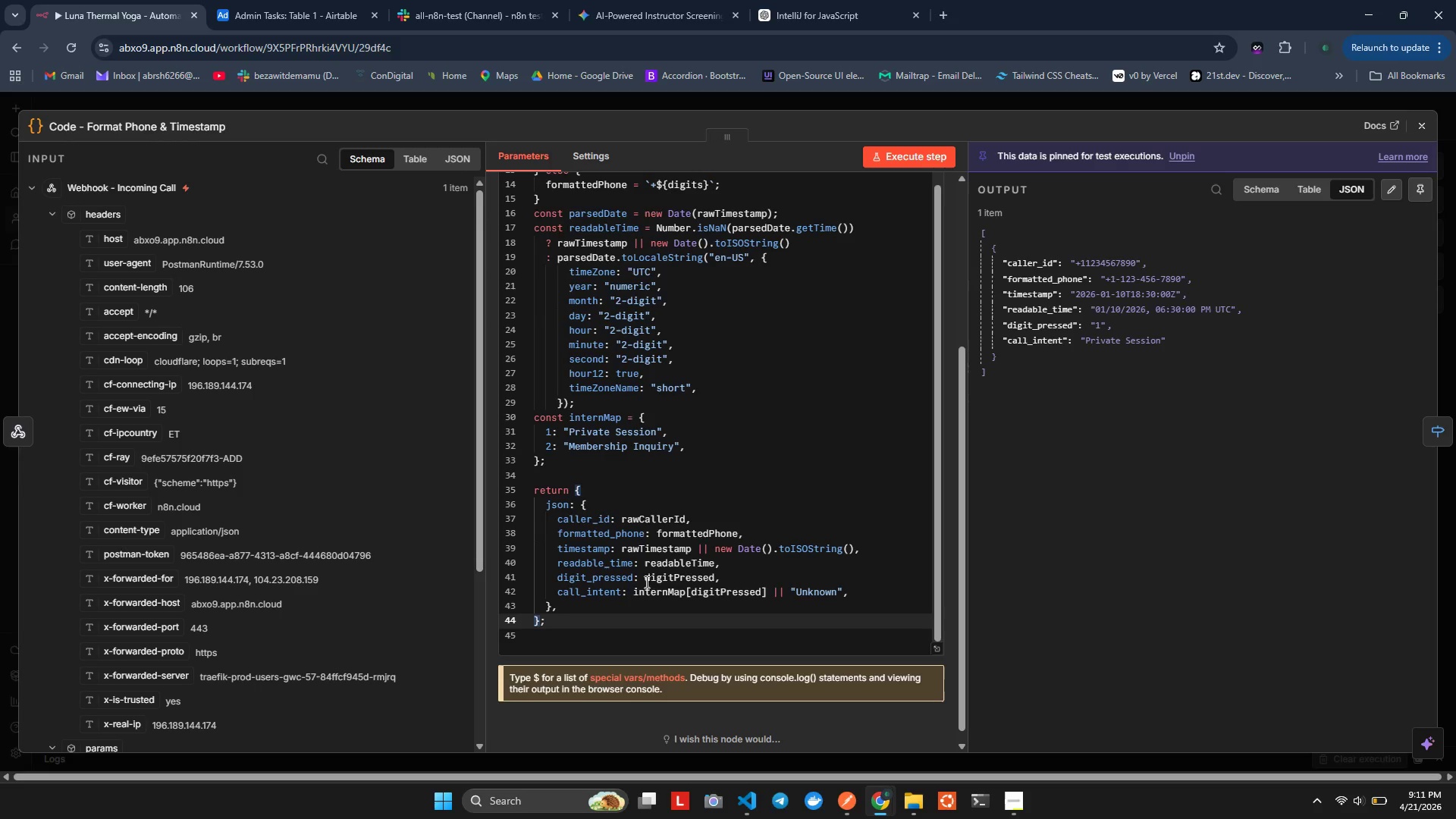 
left_click([653, 579])
 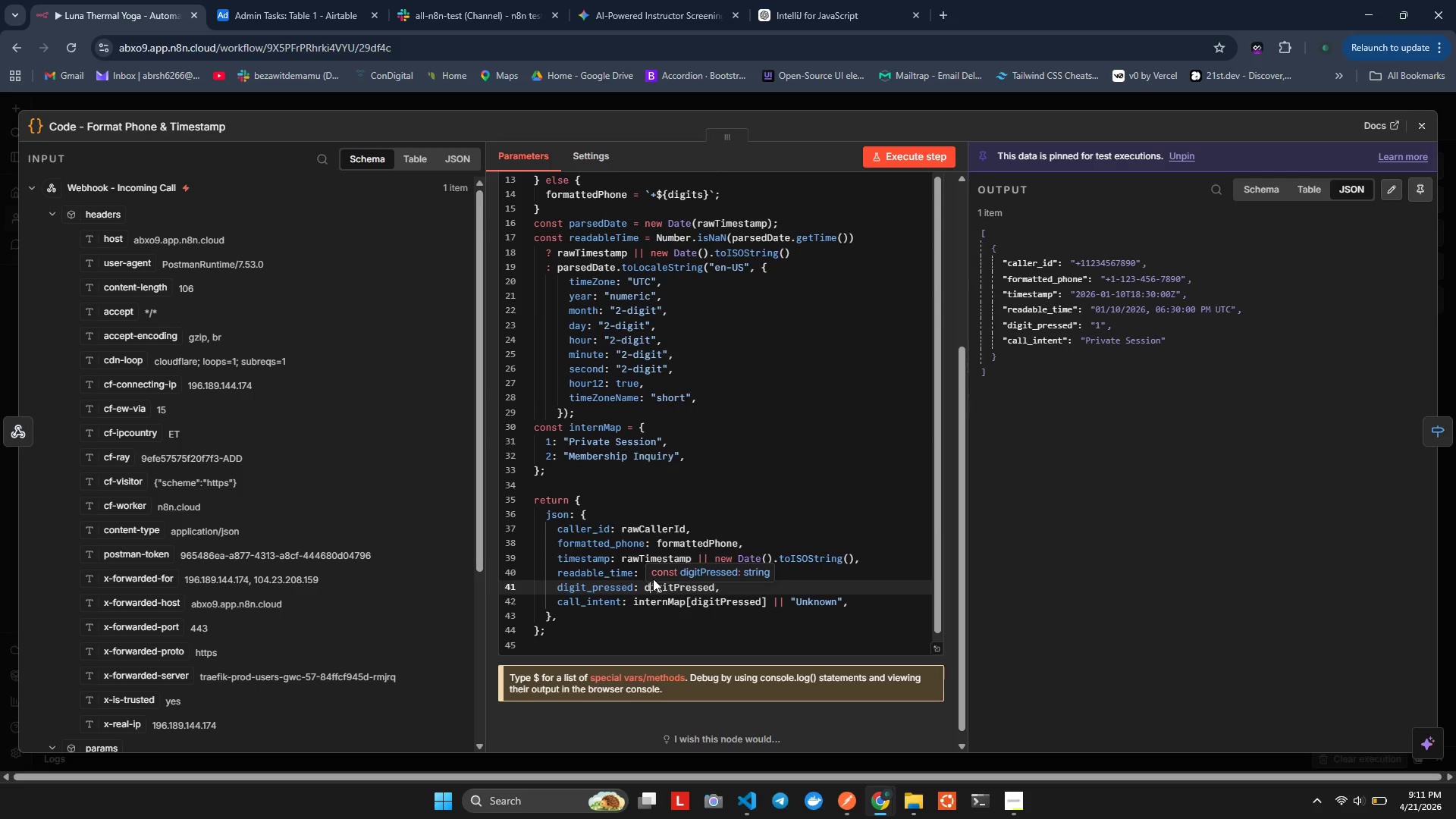 
left_click([653, 584])
 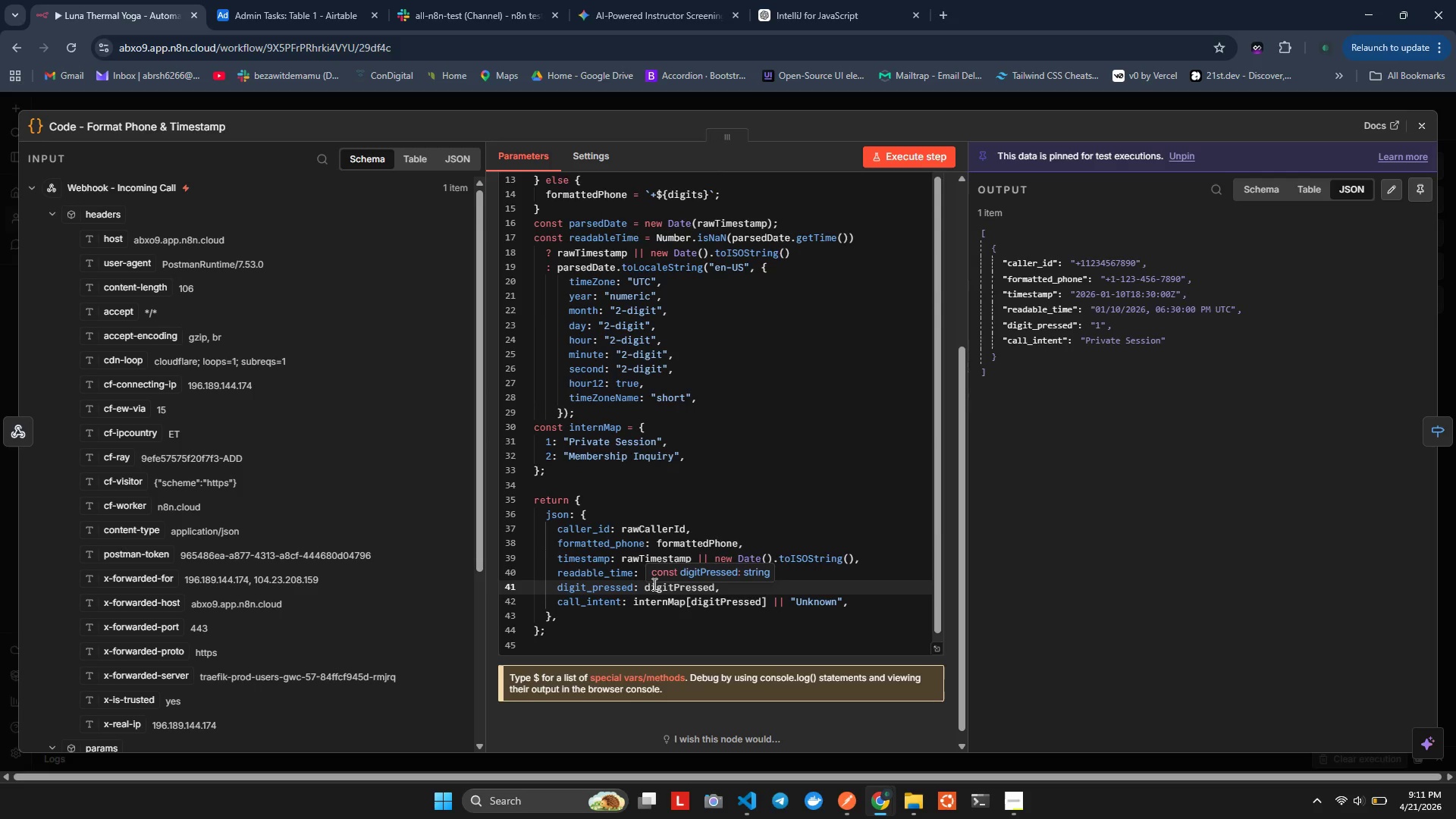 
key(Control+ControlLeft)
 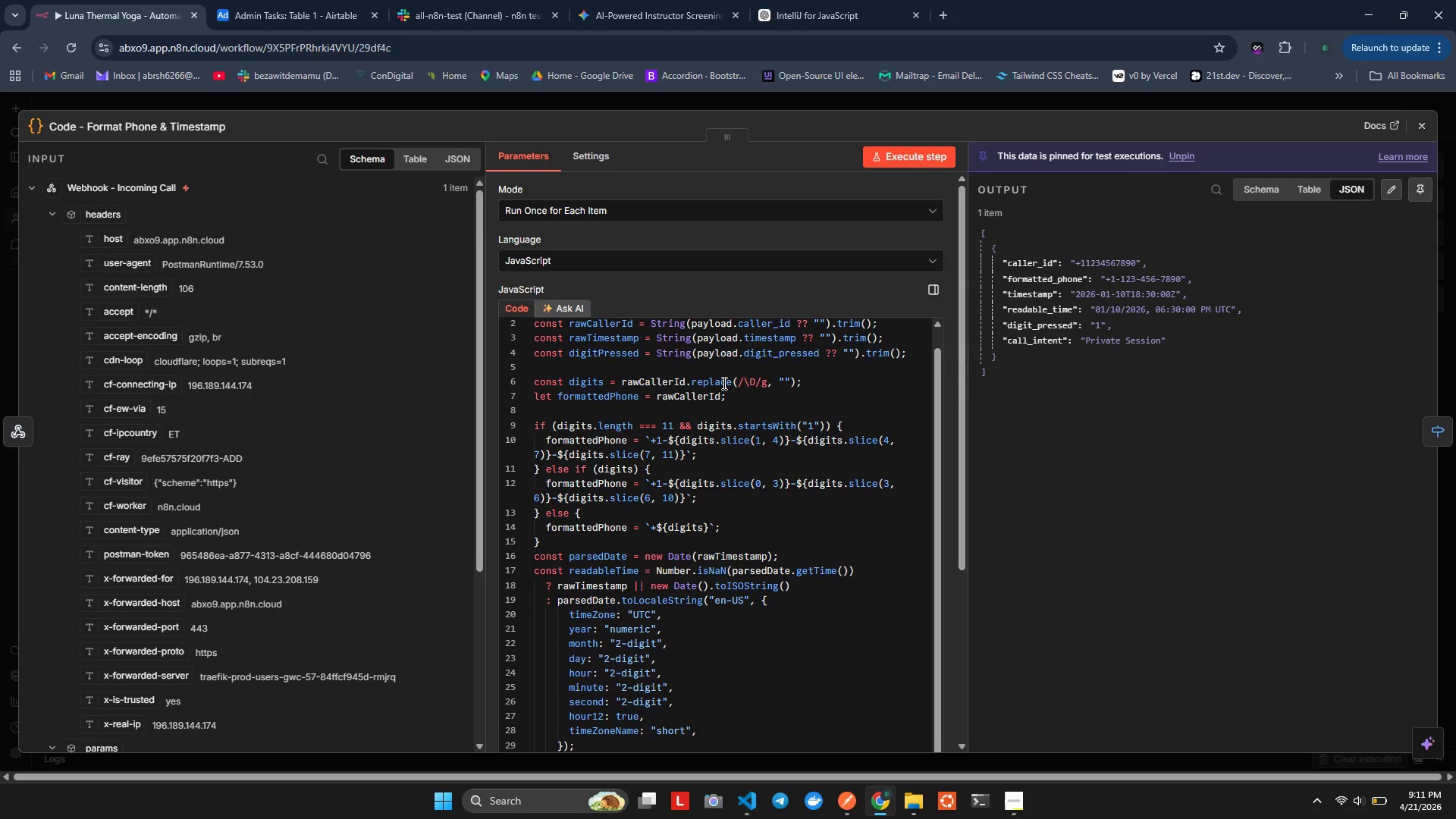 
left_click([807, 360])
 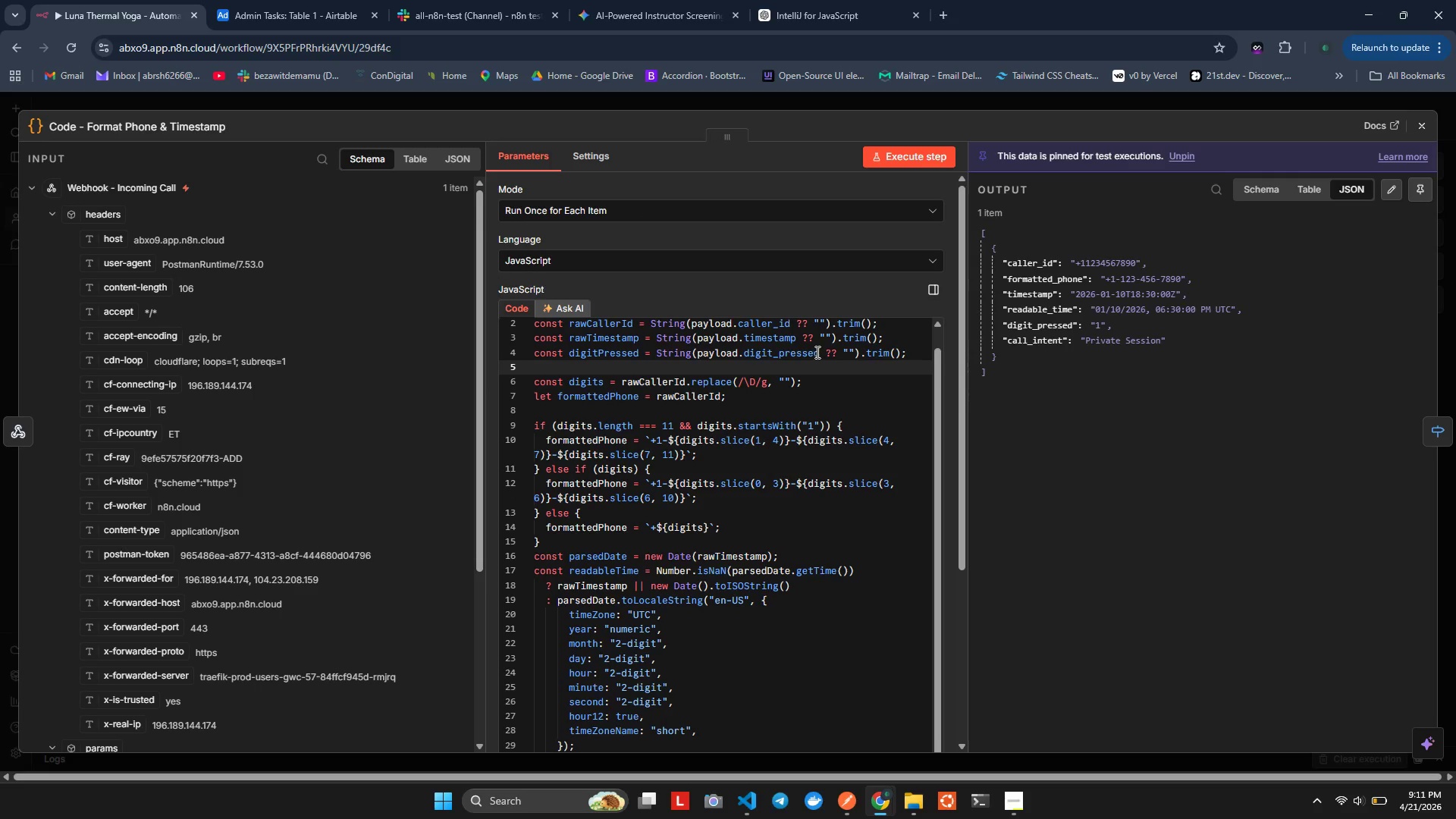 
left_click([816, 352])
 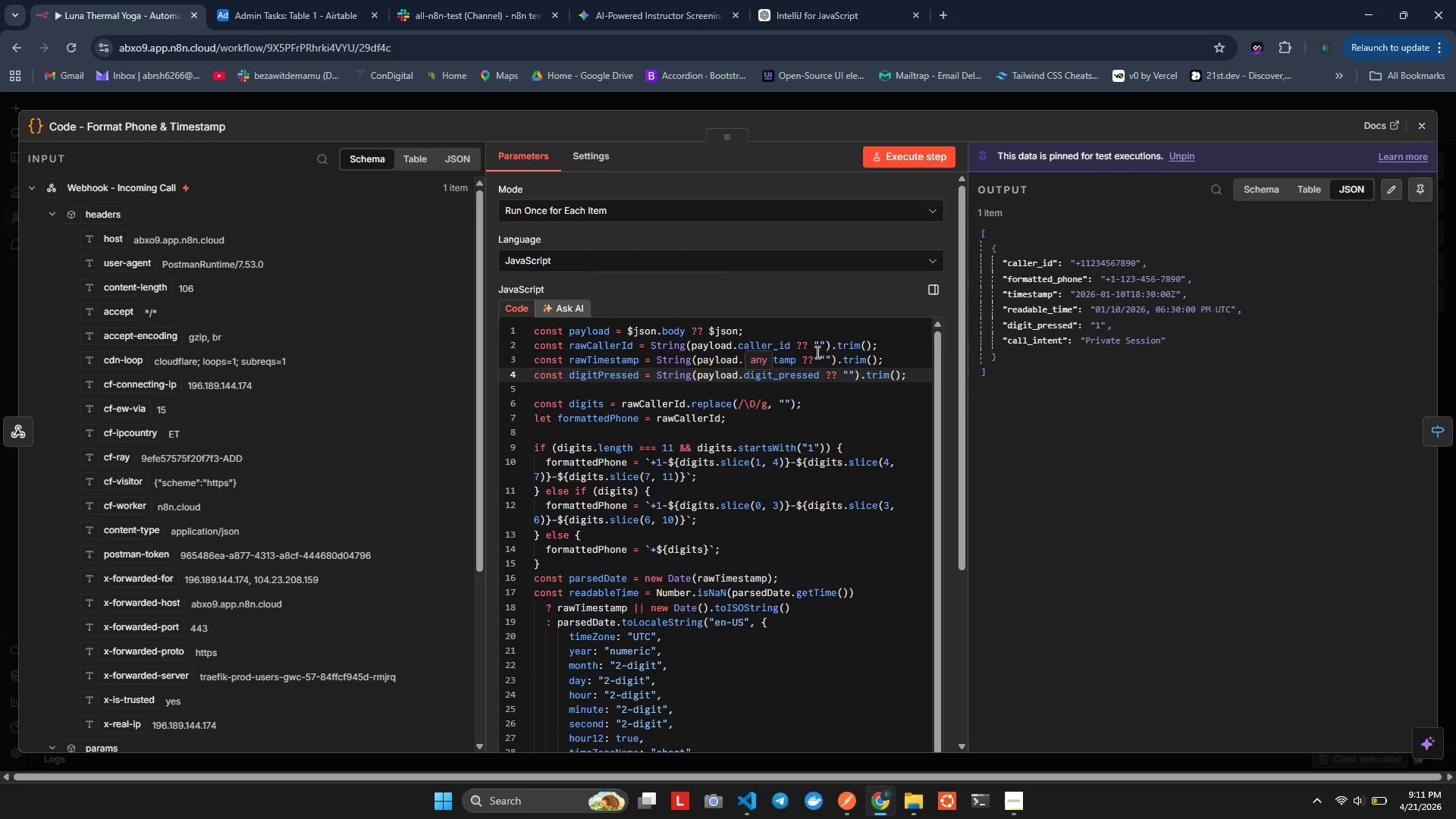 
wait(22.44)
 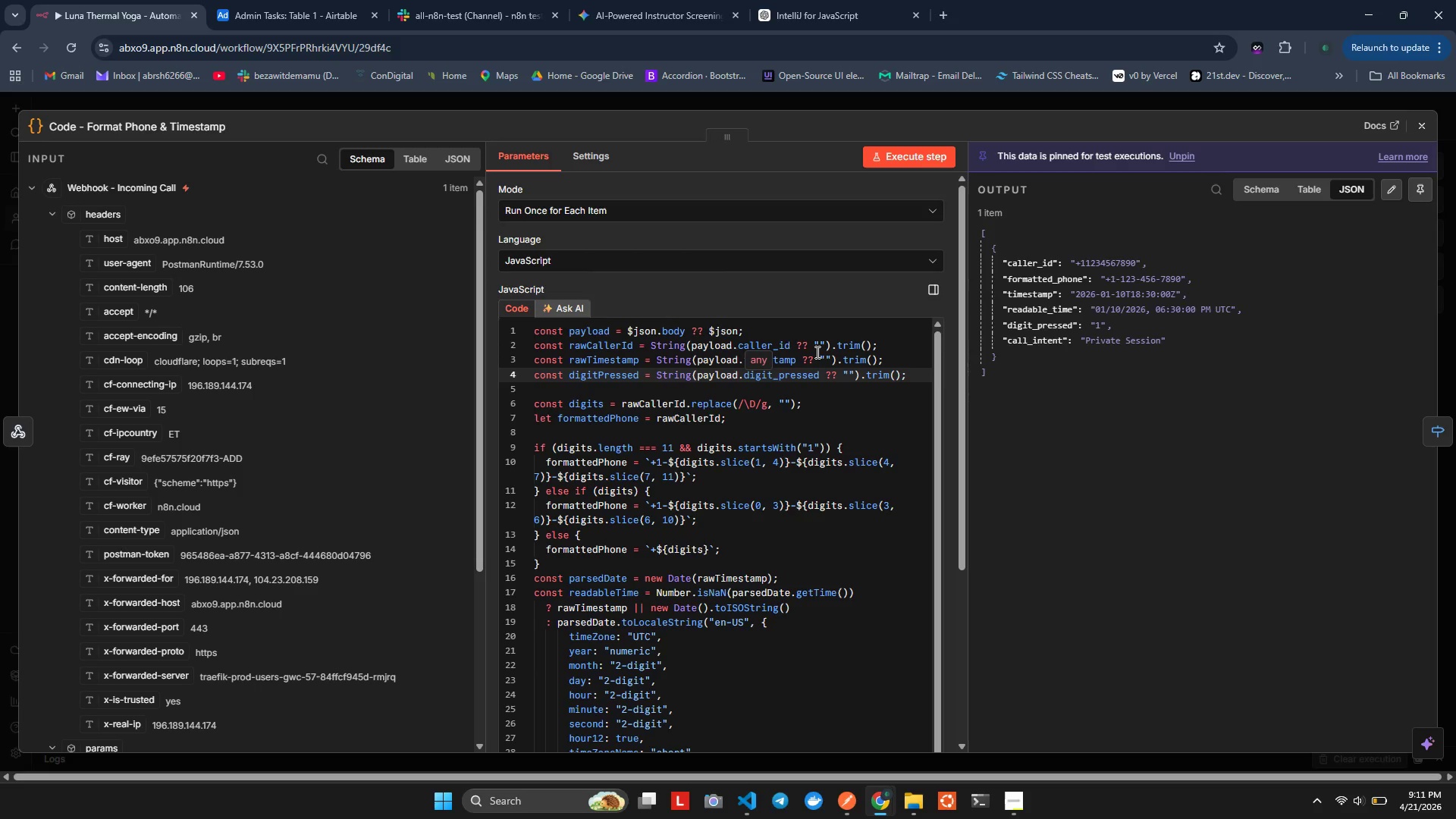 
left_click([620, 371])
 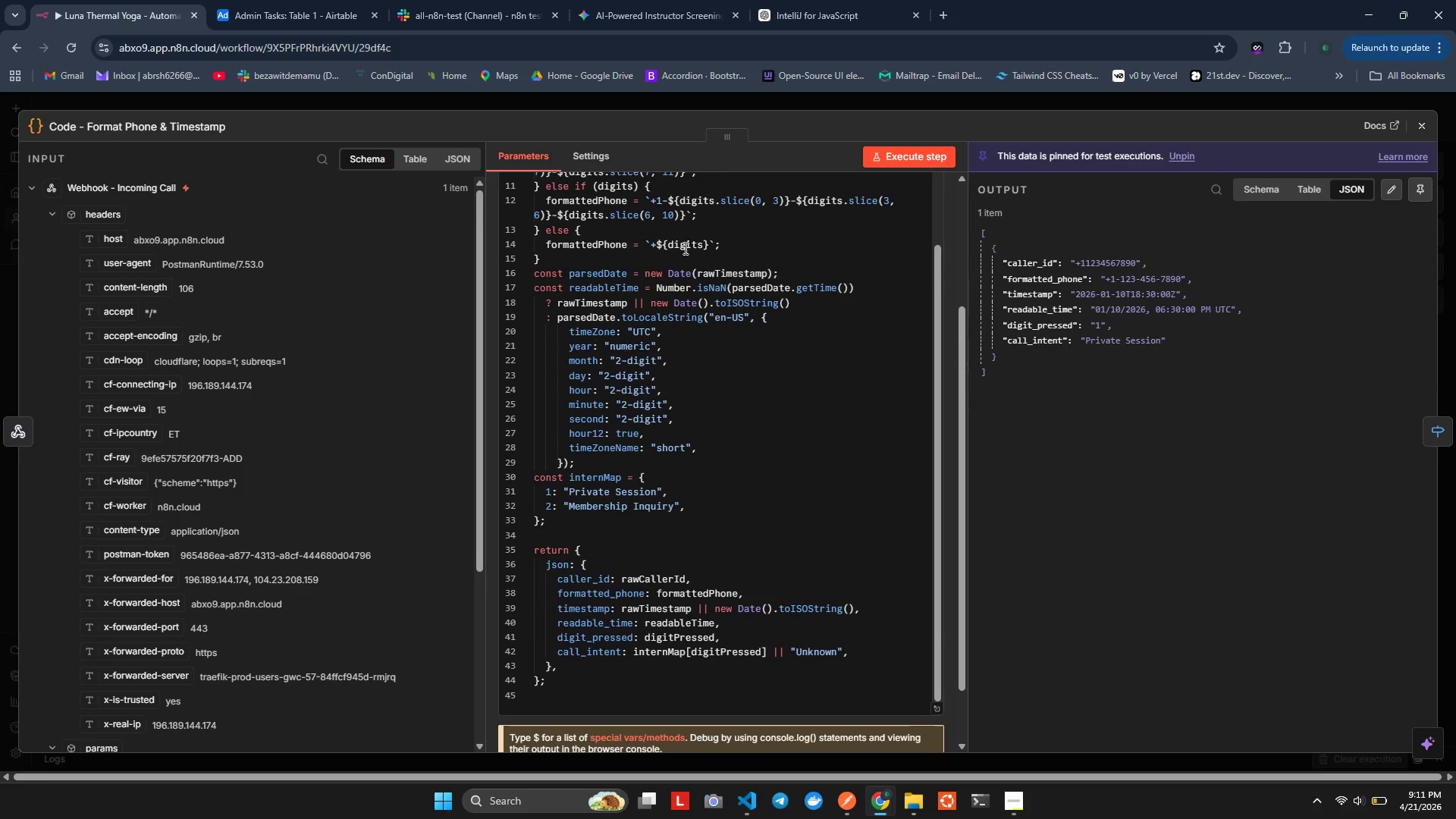 
left_click([893, 155])
 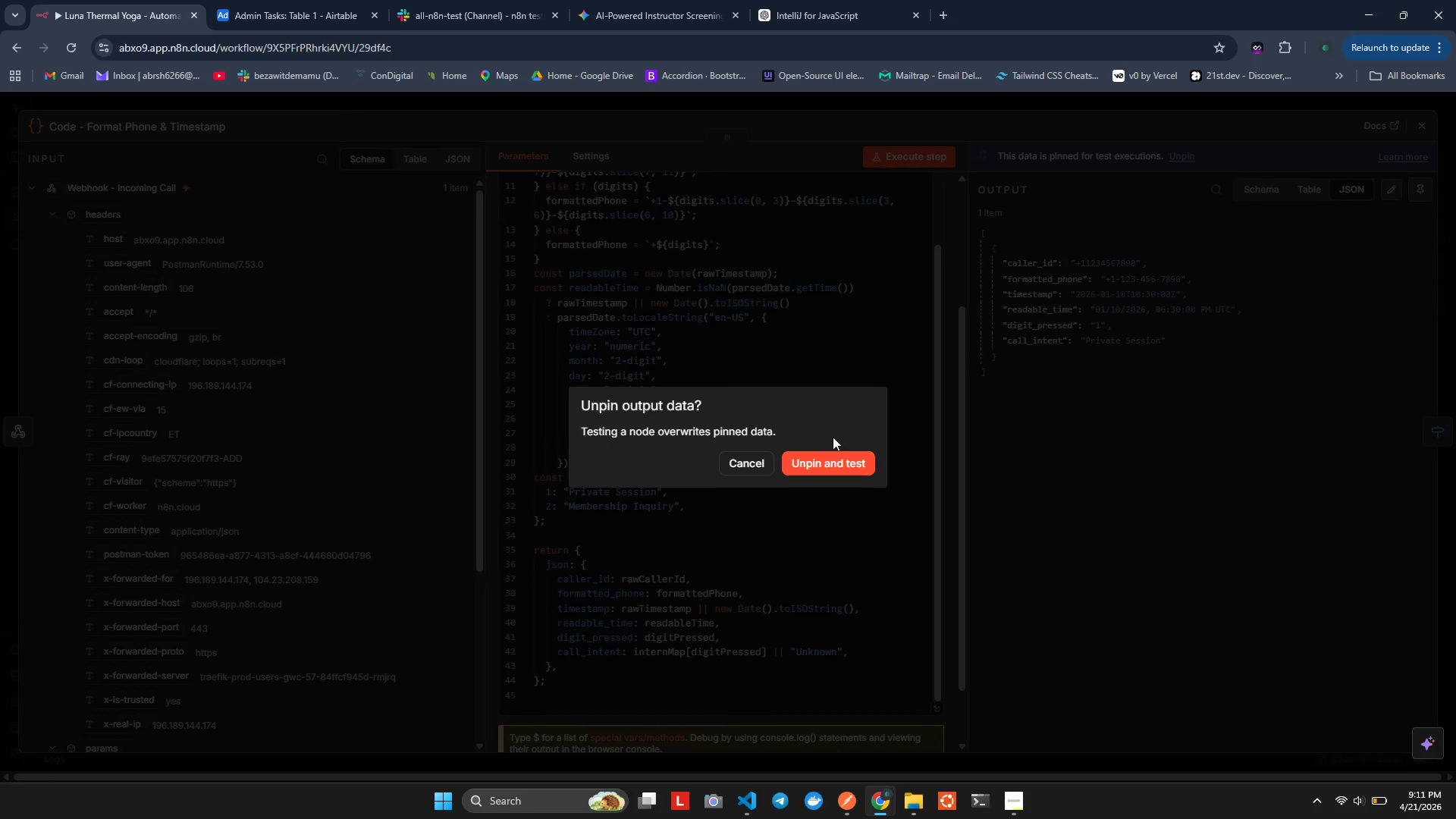 
left_click([833, 450])
 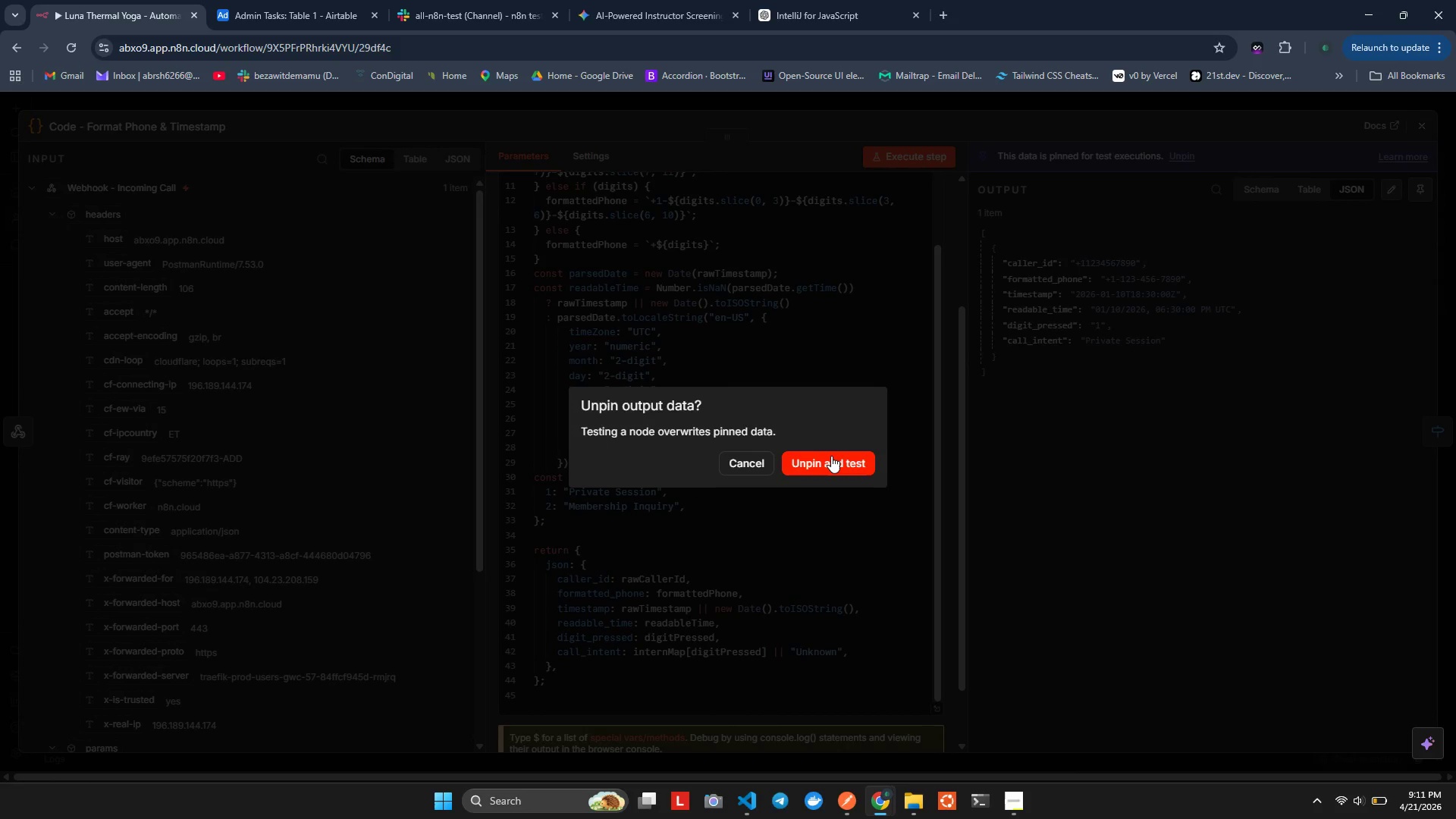 
left_click([831, 456])
 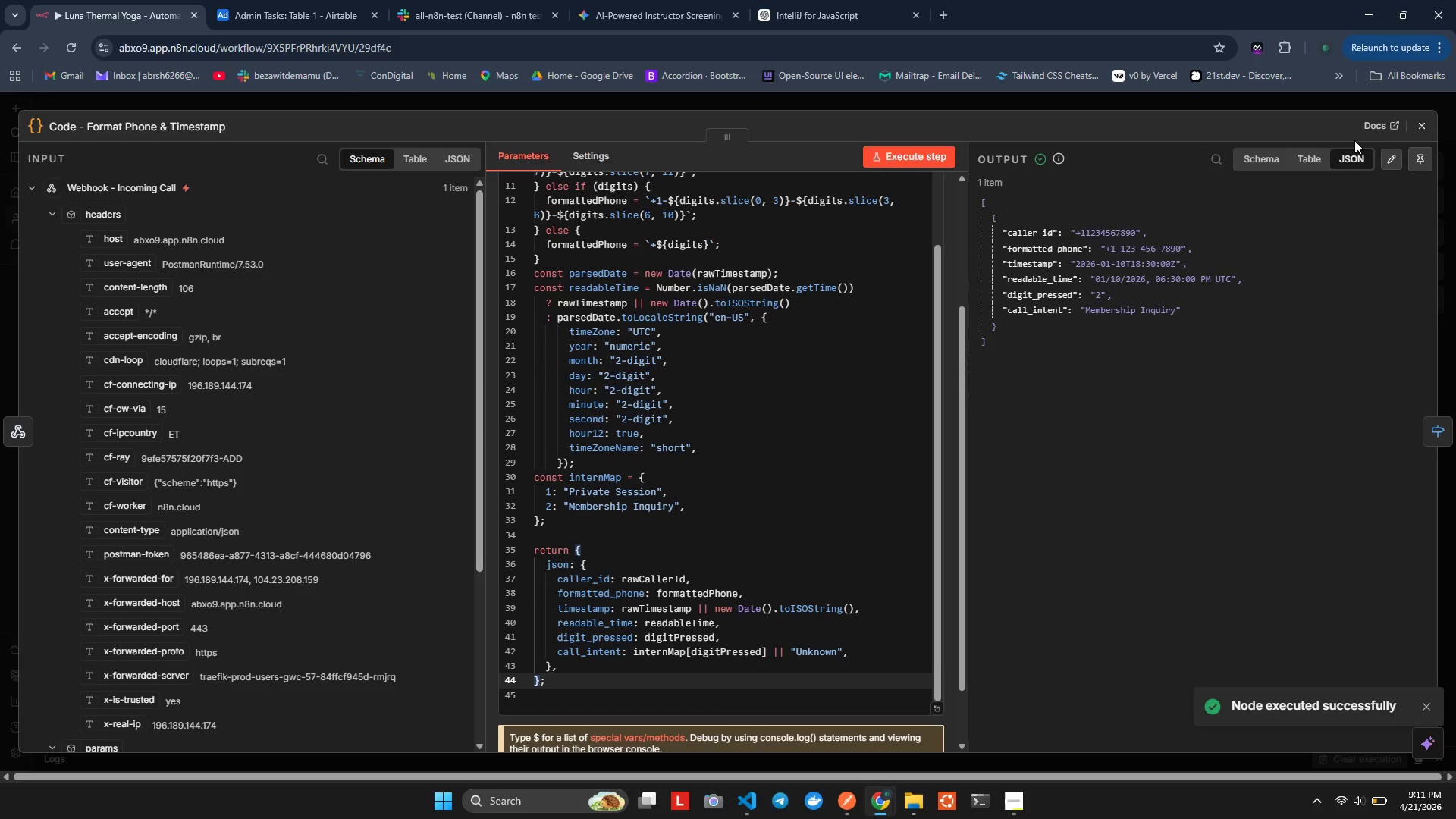 
wait(6.06)
 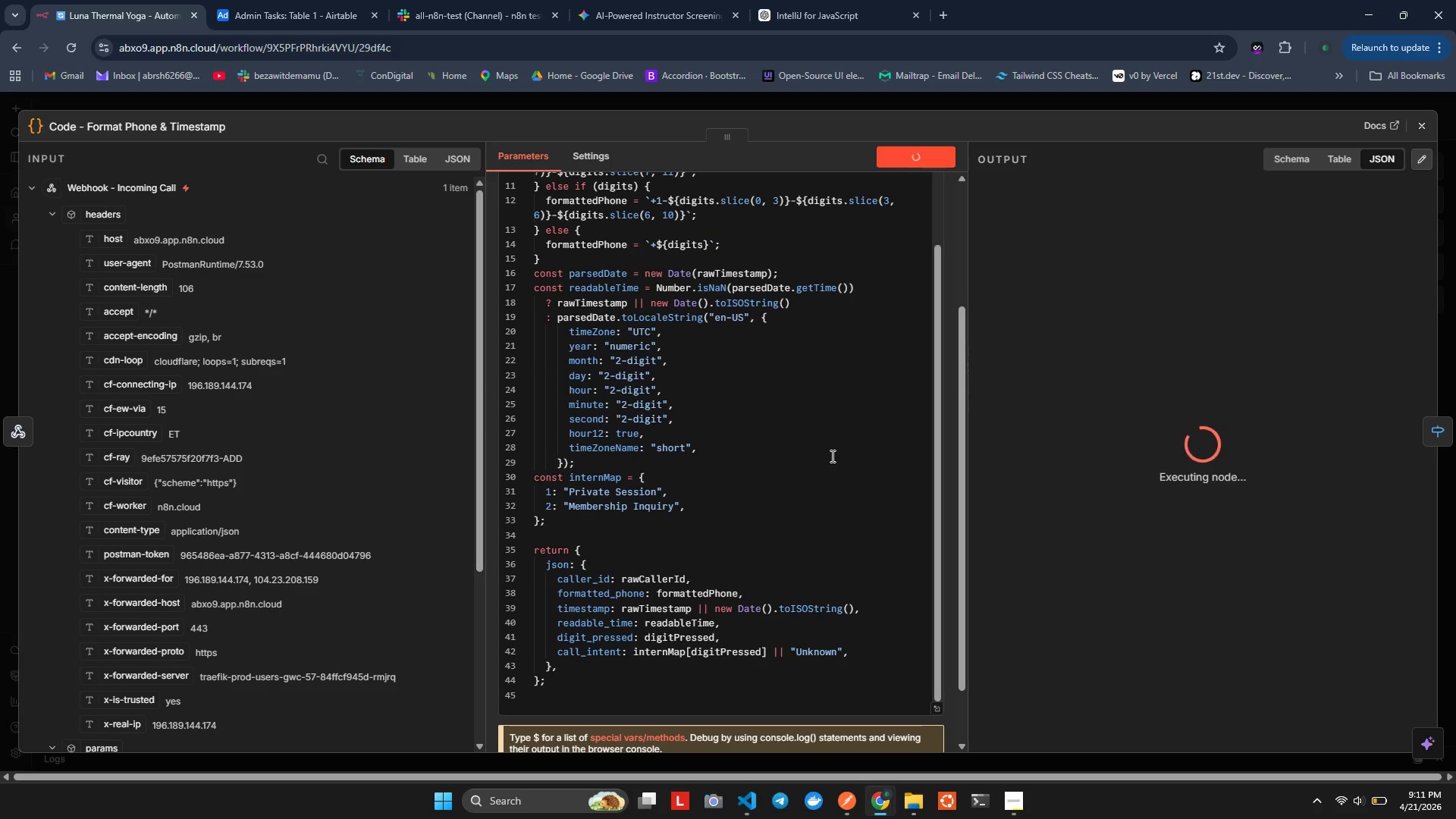 
left_click([1417, 156])
 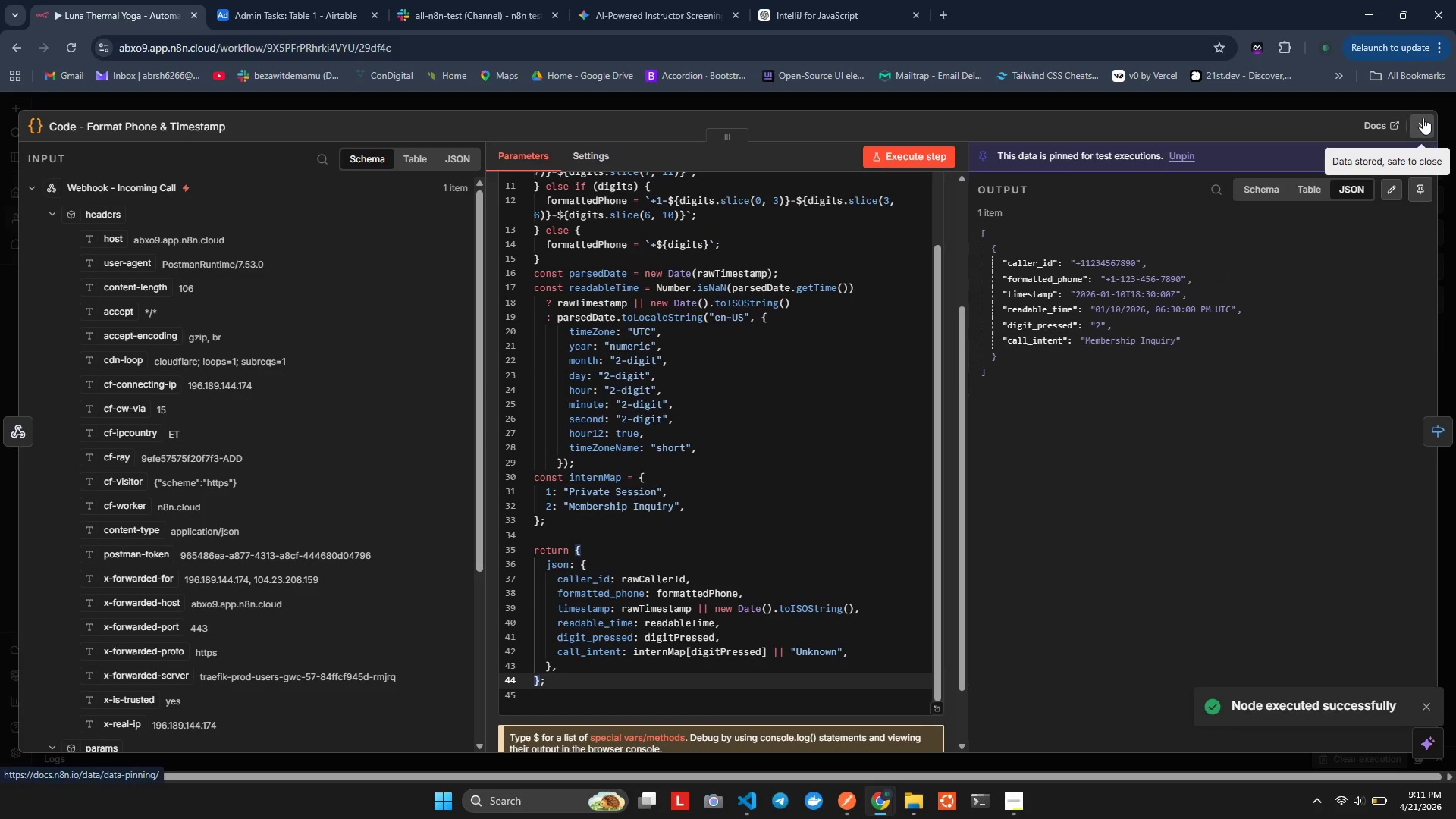 
left_click([1423, 118])
 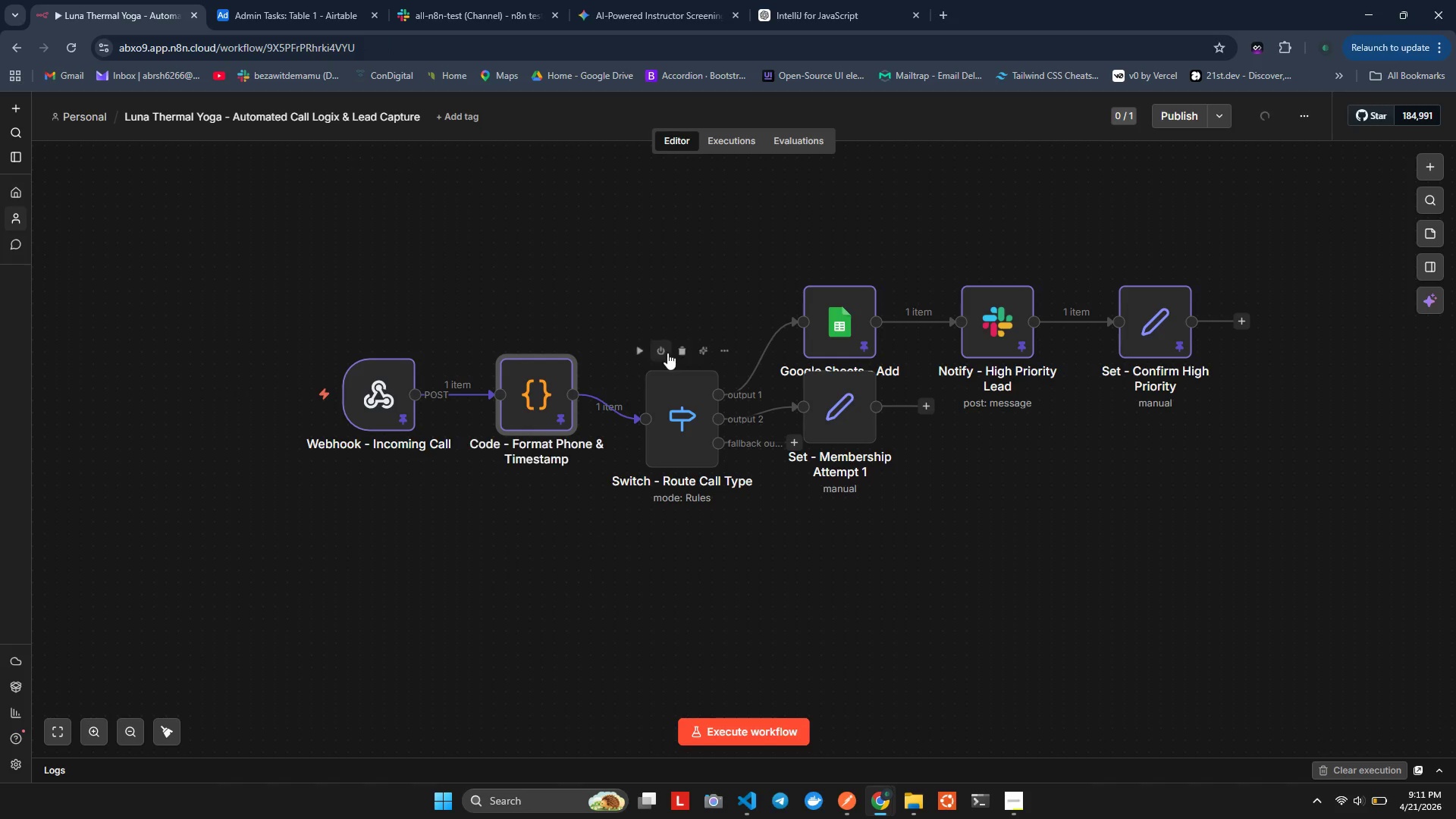 
left_click([643, 354])
 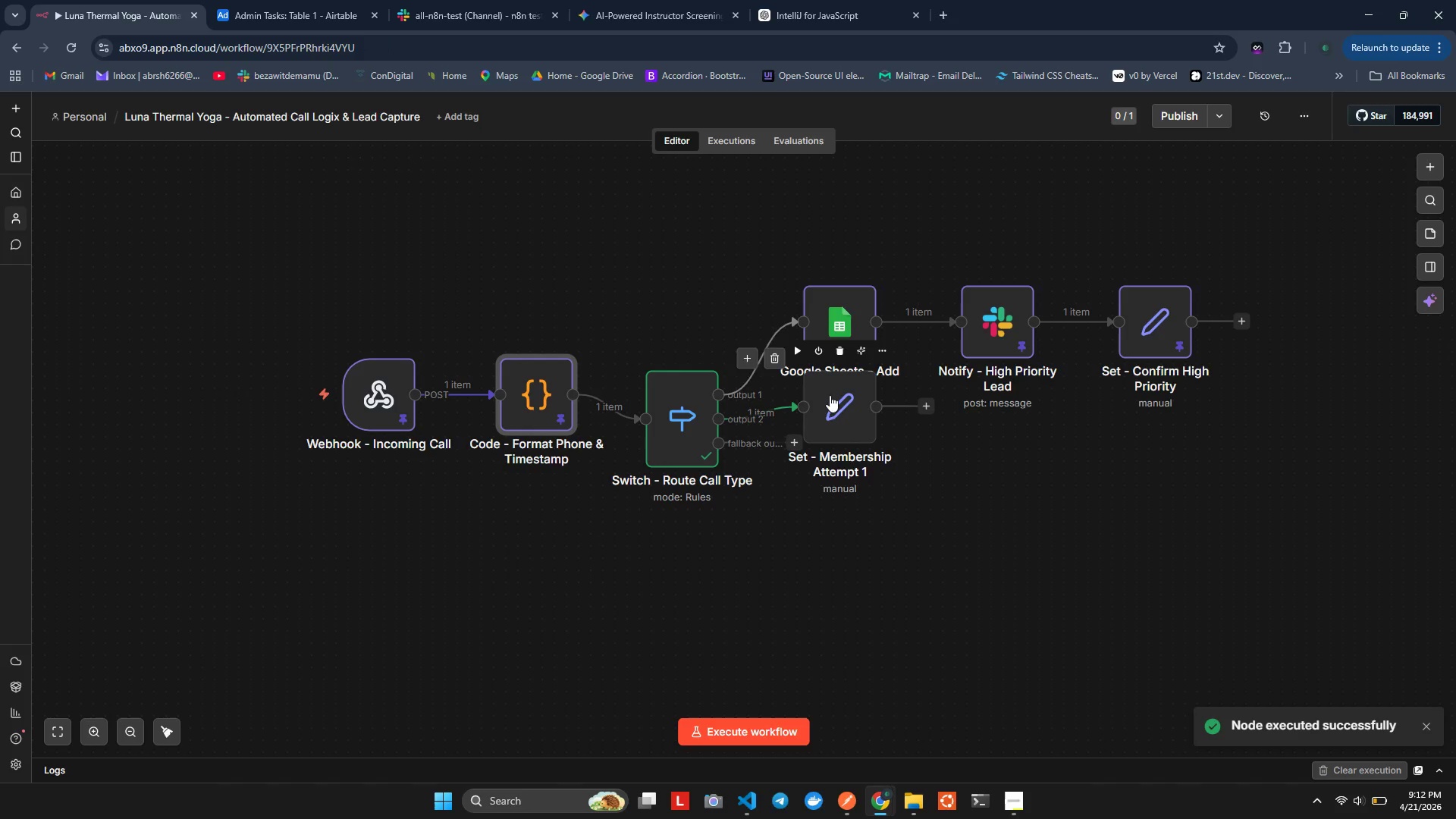 
wait(5.12)
 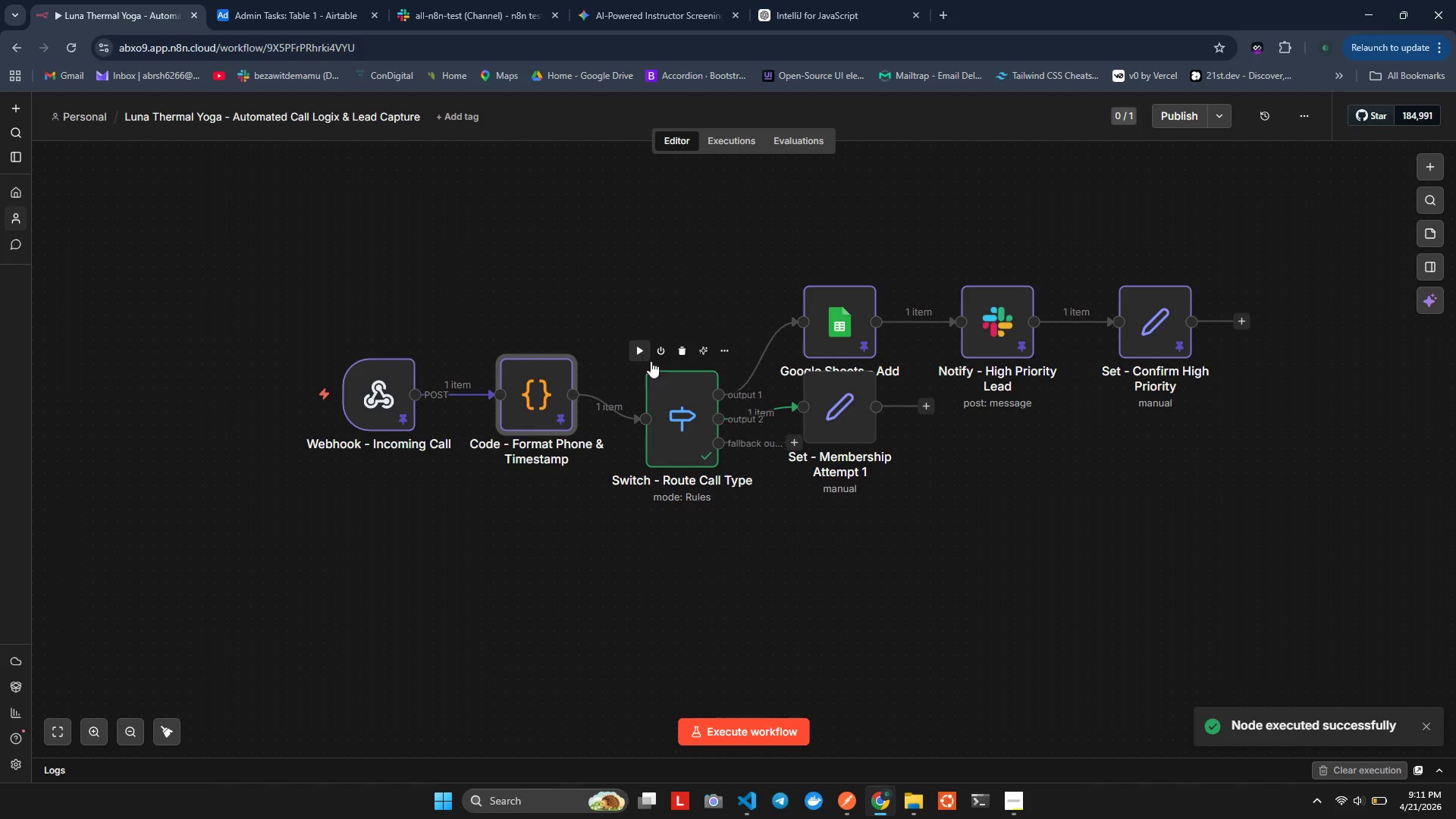 
left_click([795, 350])
 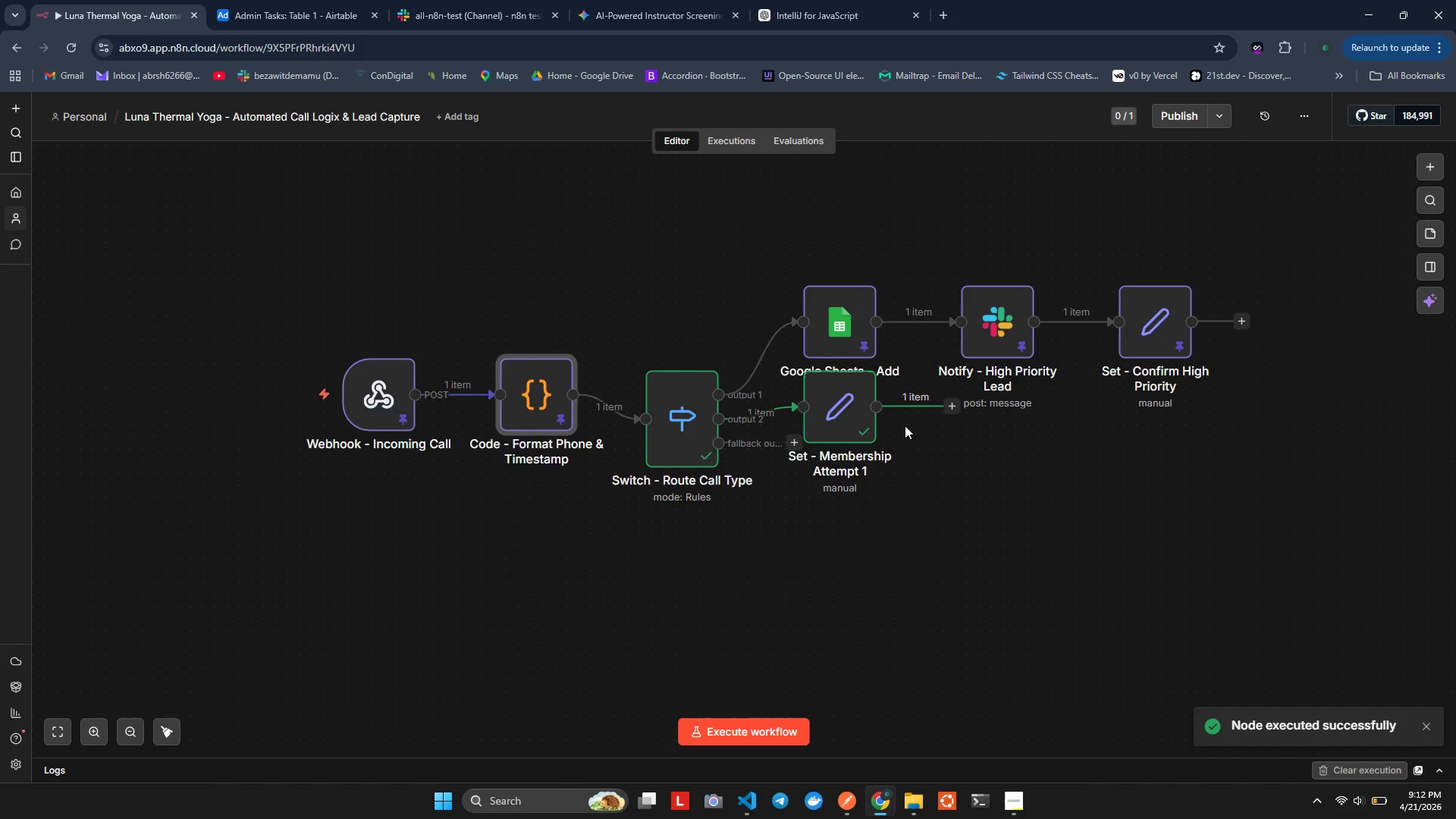 
left_click_drag(start_coordinate=[821, 397], to_coordinate=[827, 465])
 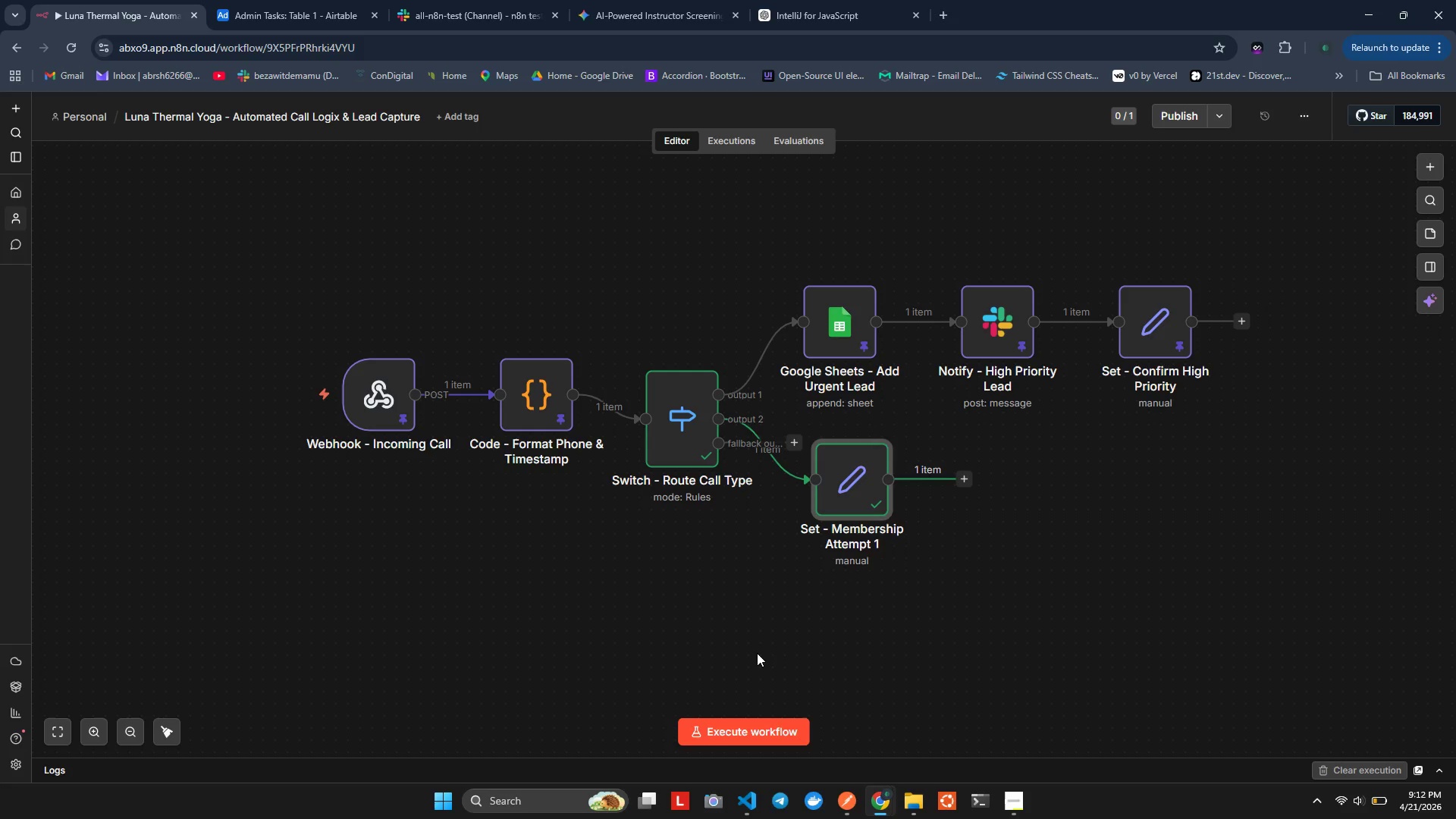 
left_click([757, 653])
 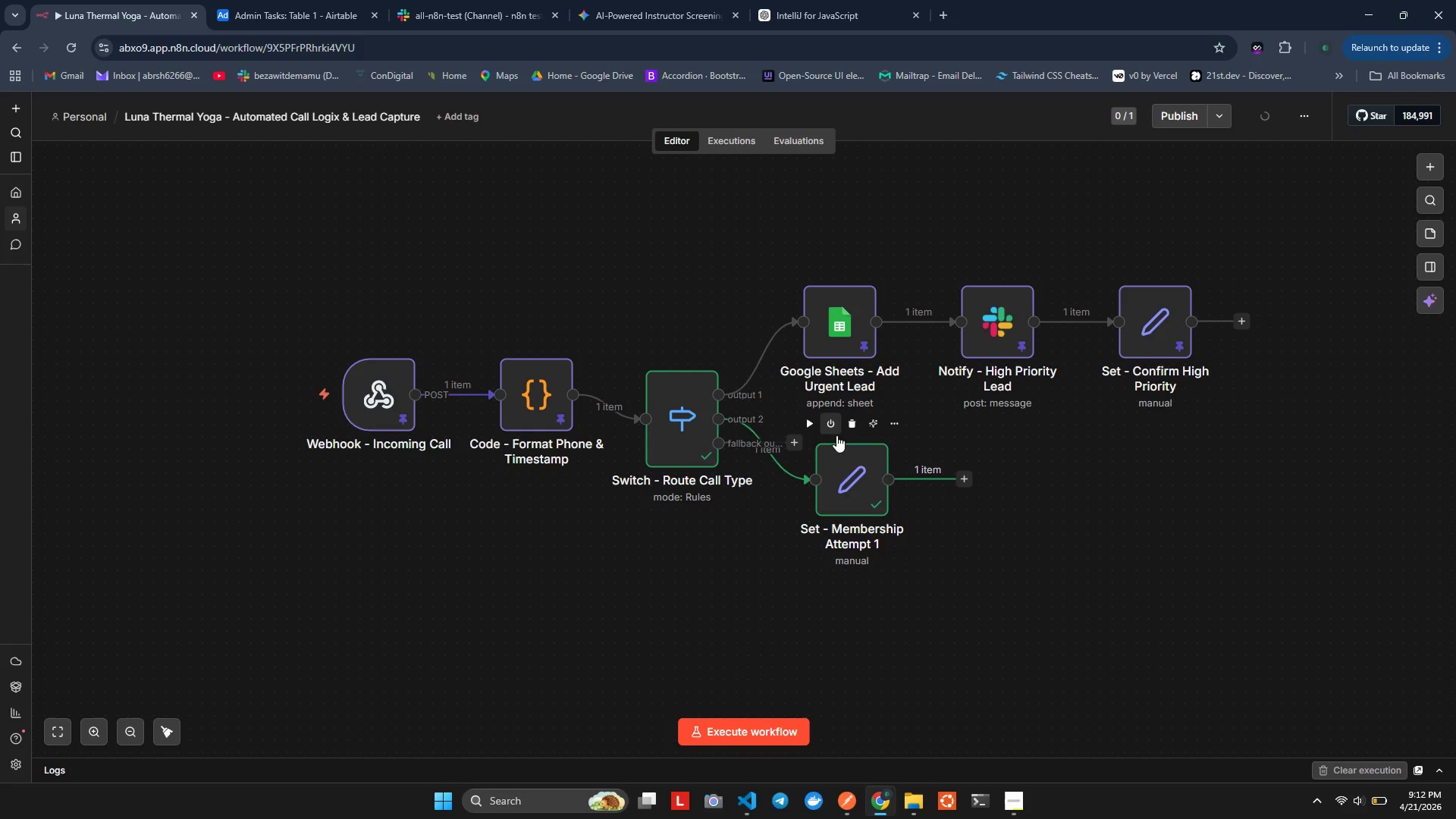 
left_click_drag(start_coordinate=[833, 482], to_coordinate=[823, 485])
 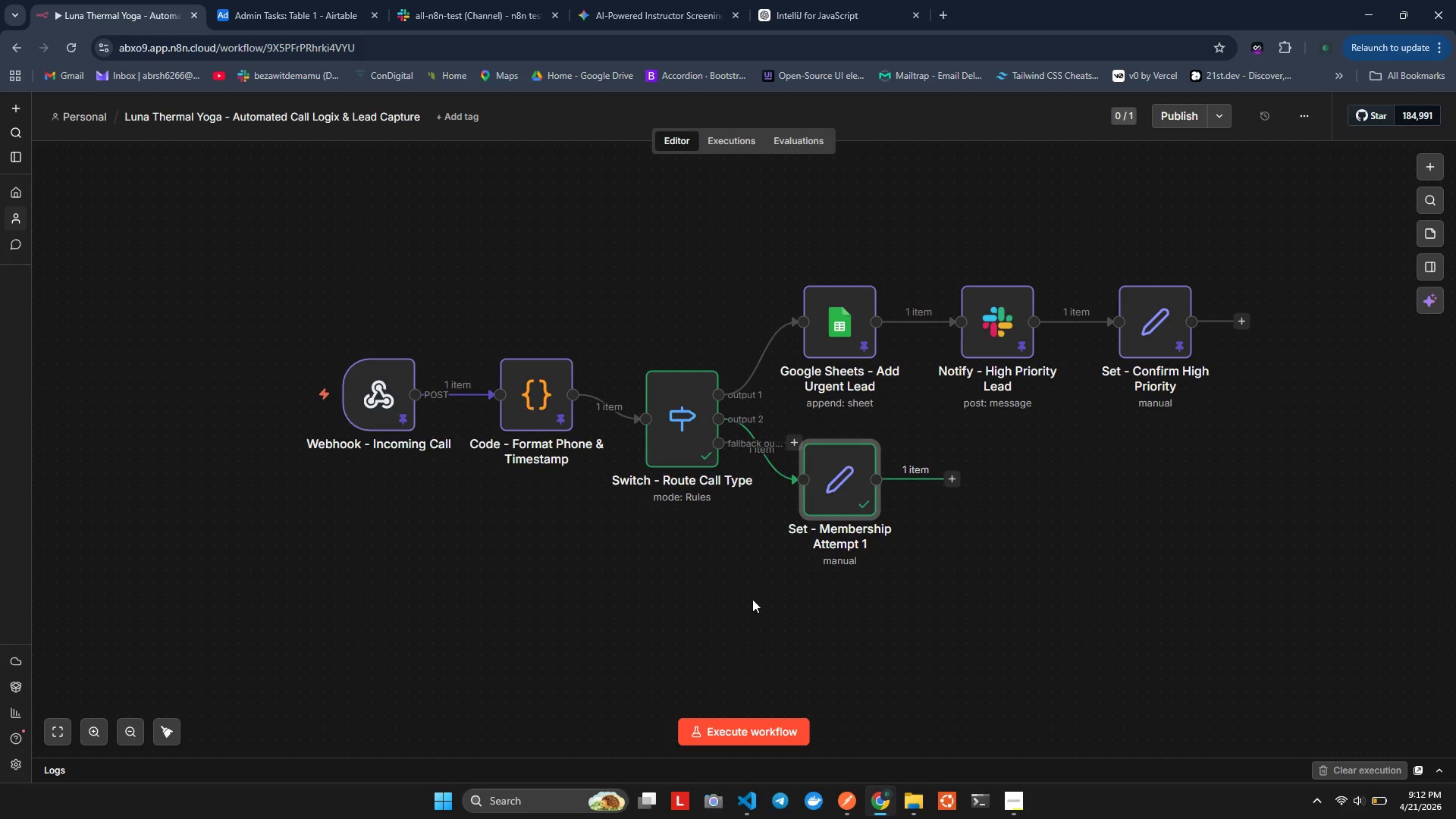 
left_click([752, 599])
 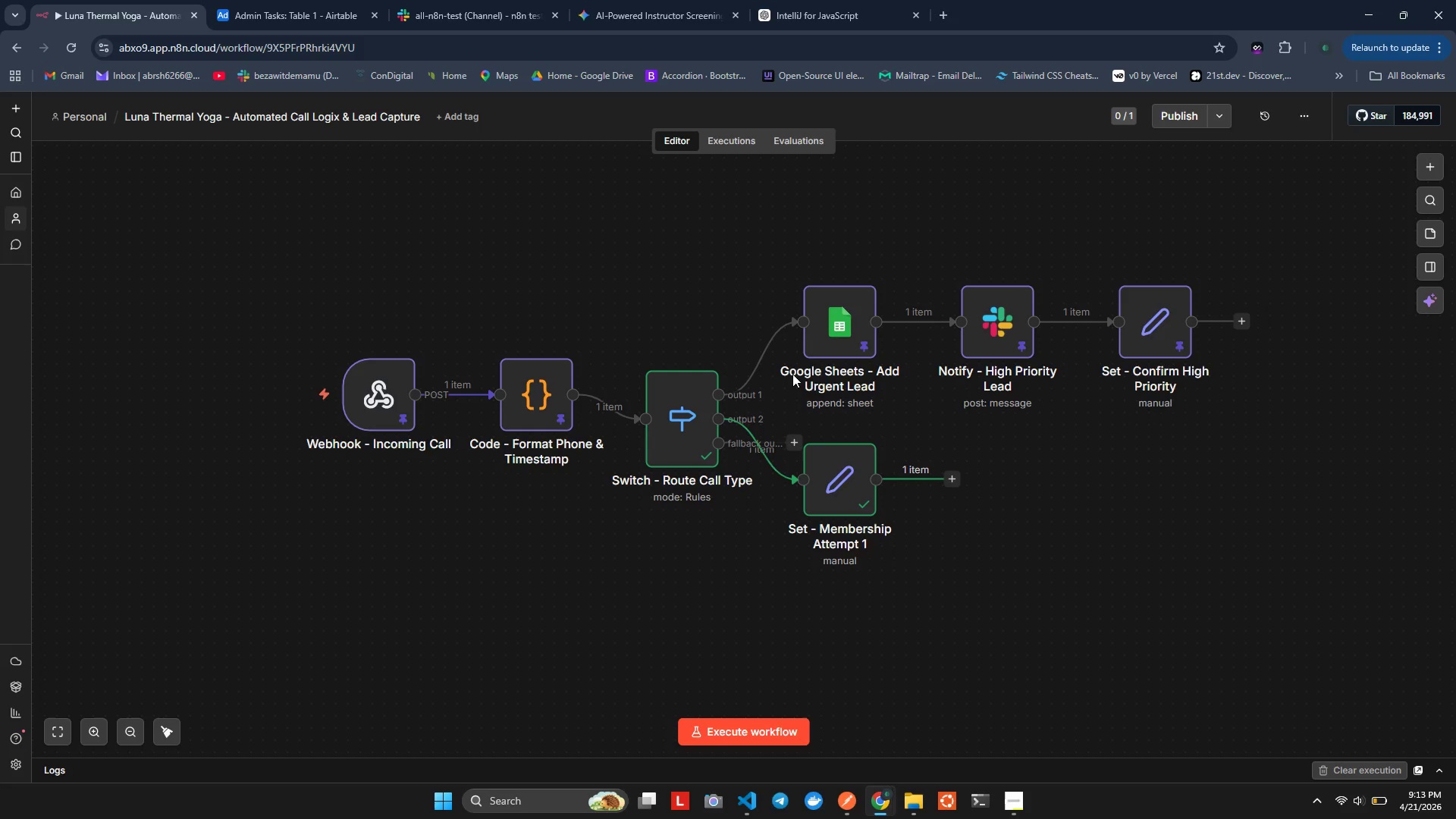 
wait(85.7)
 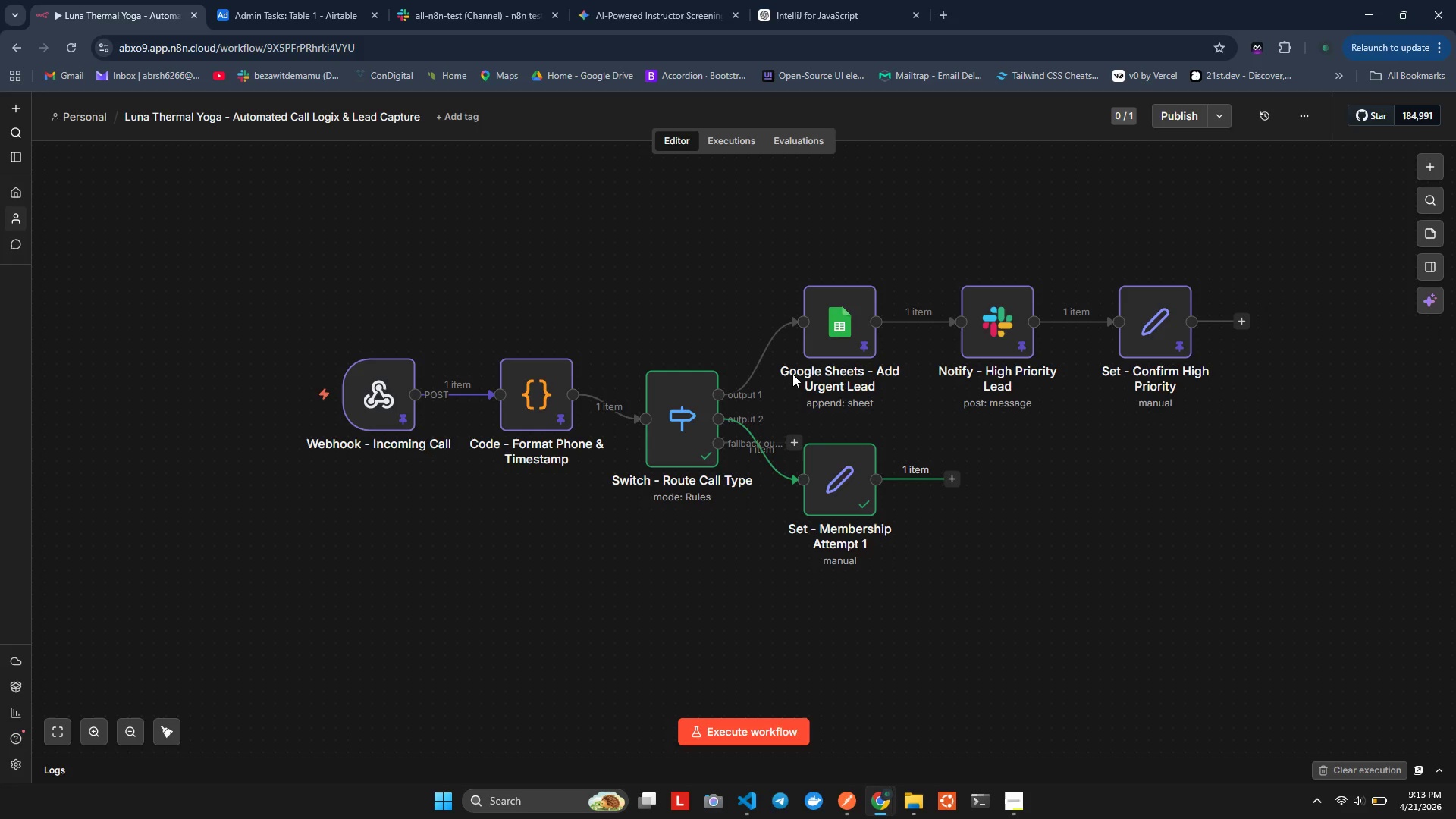 
double_click([850, 479])
 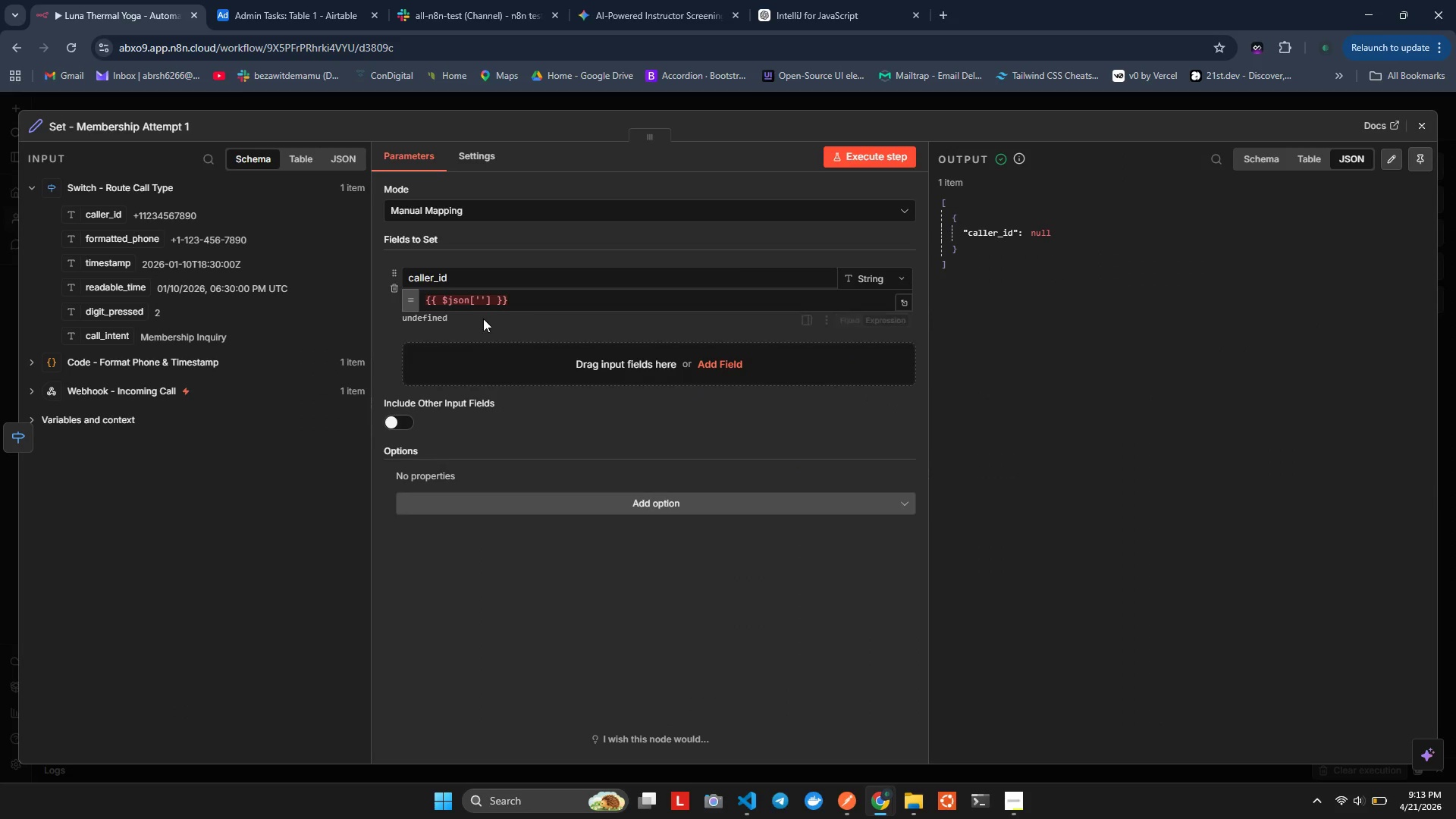 
left_click([478, 298])
 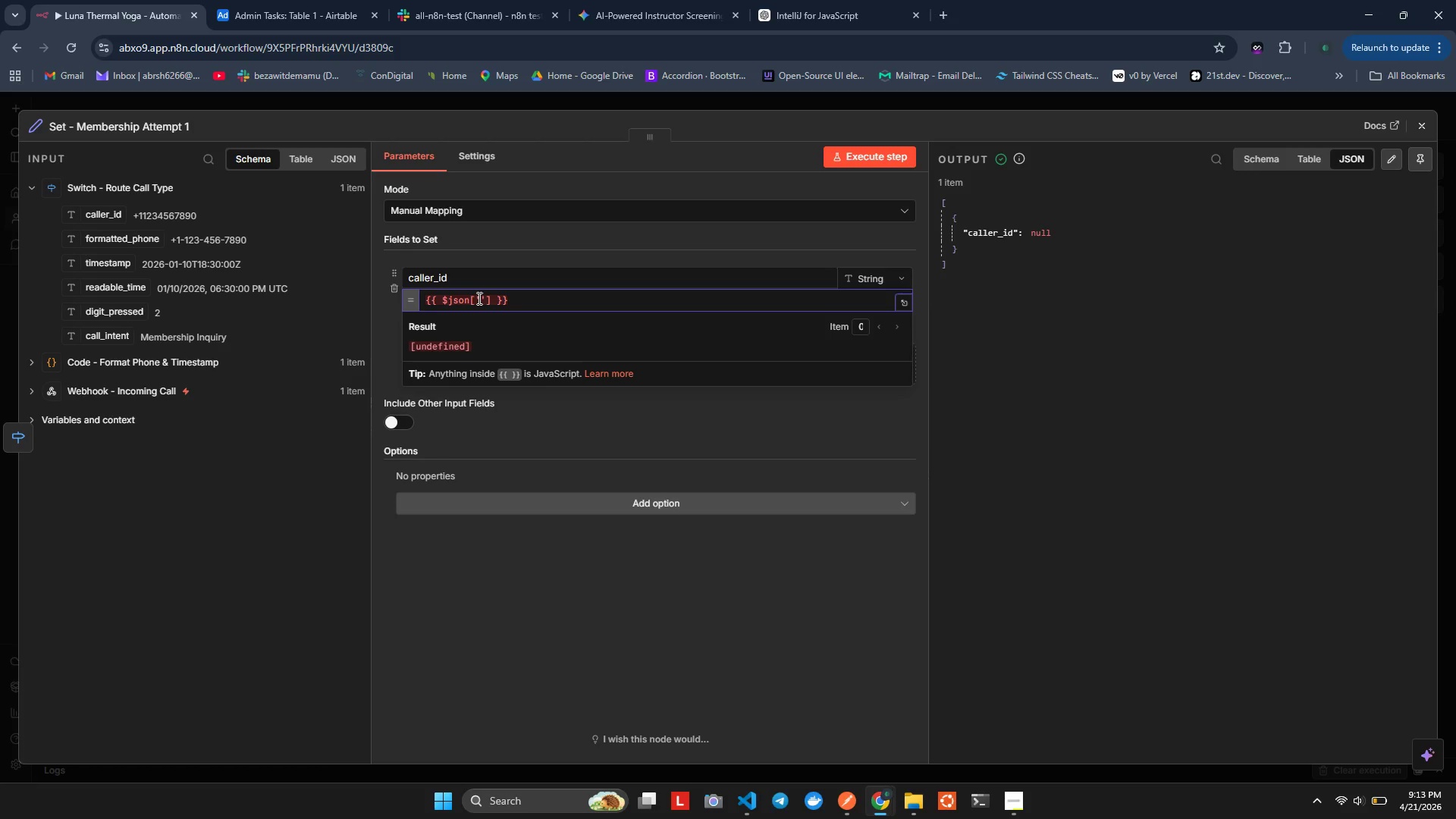 
key(Control+ControlLeft)
 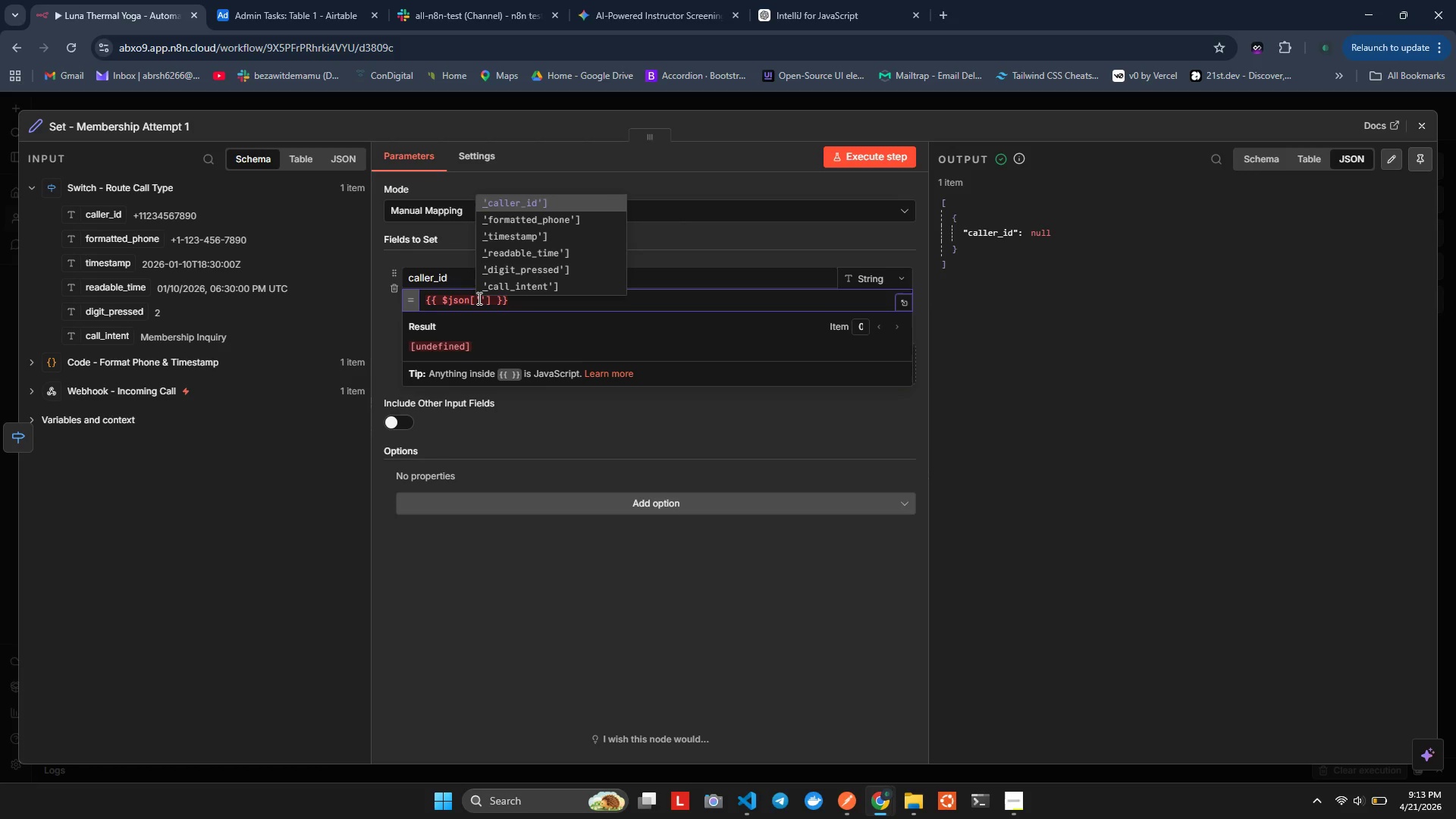 
key(Control+Space)
 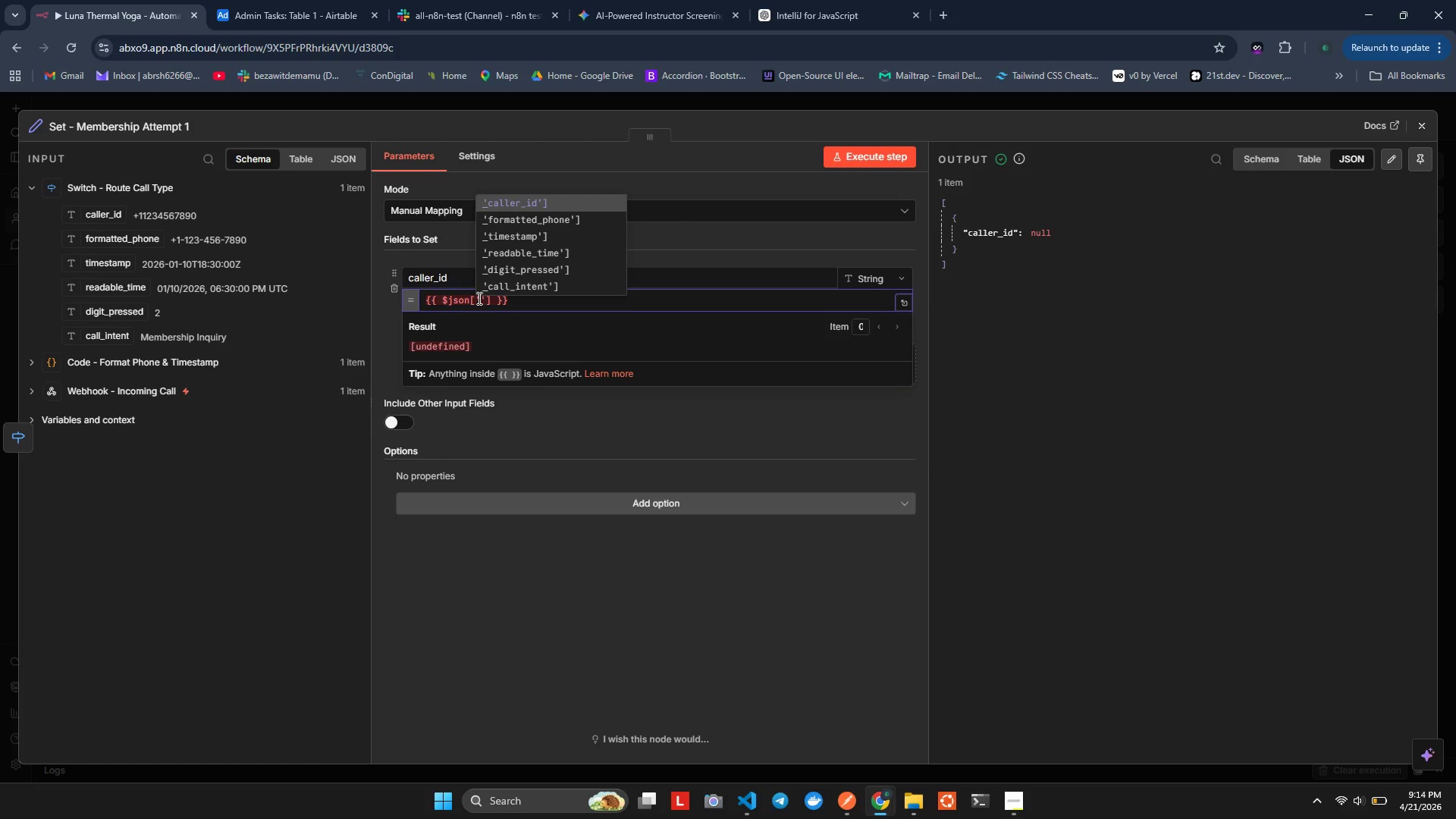 
wait(10.2)
 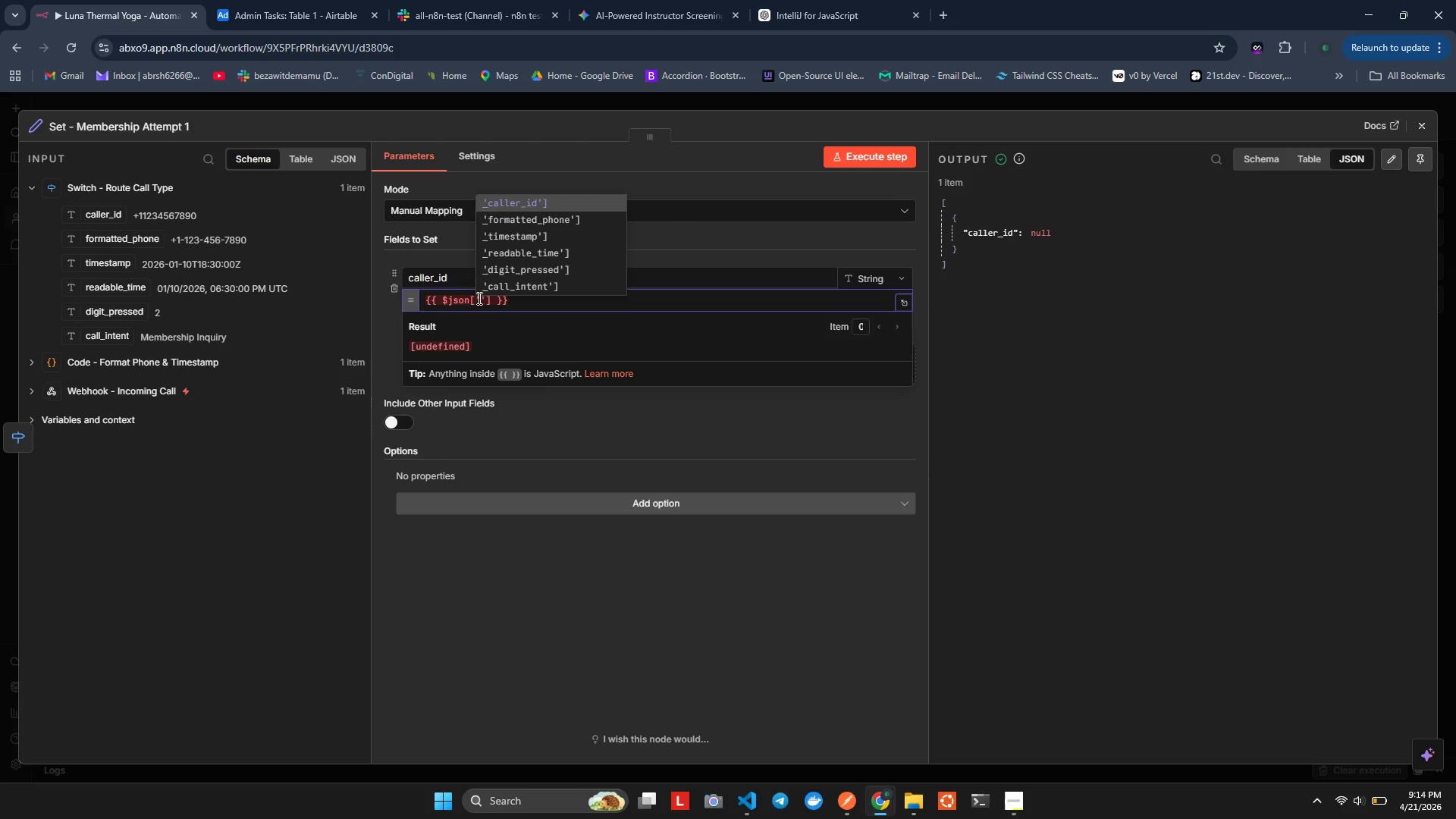 
key(ArrowRight)
 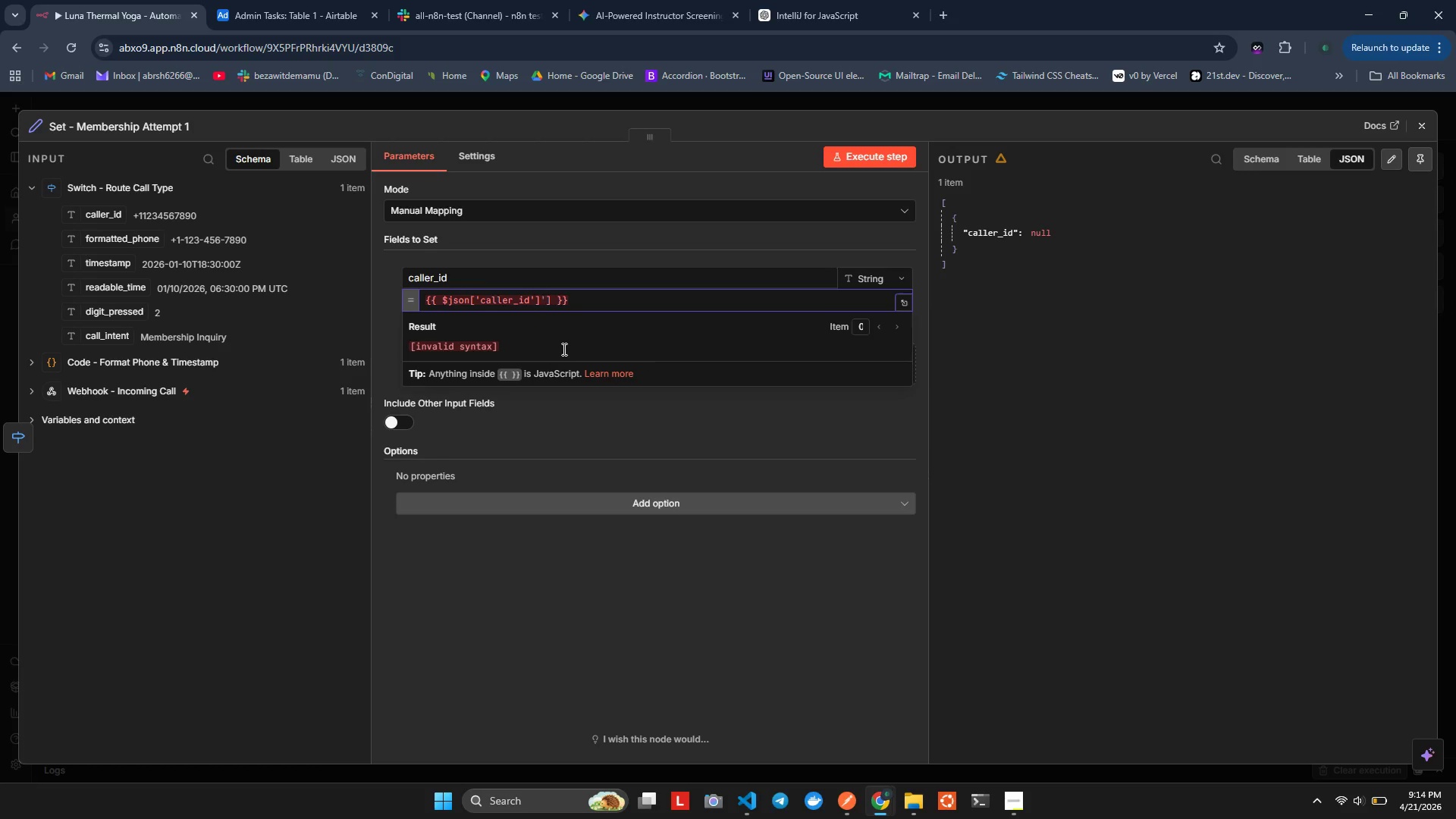 
key(Backspace)
 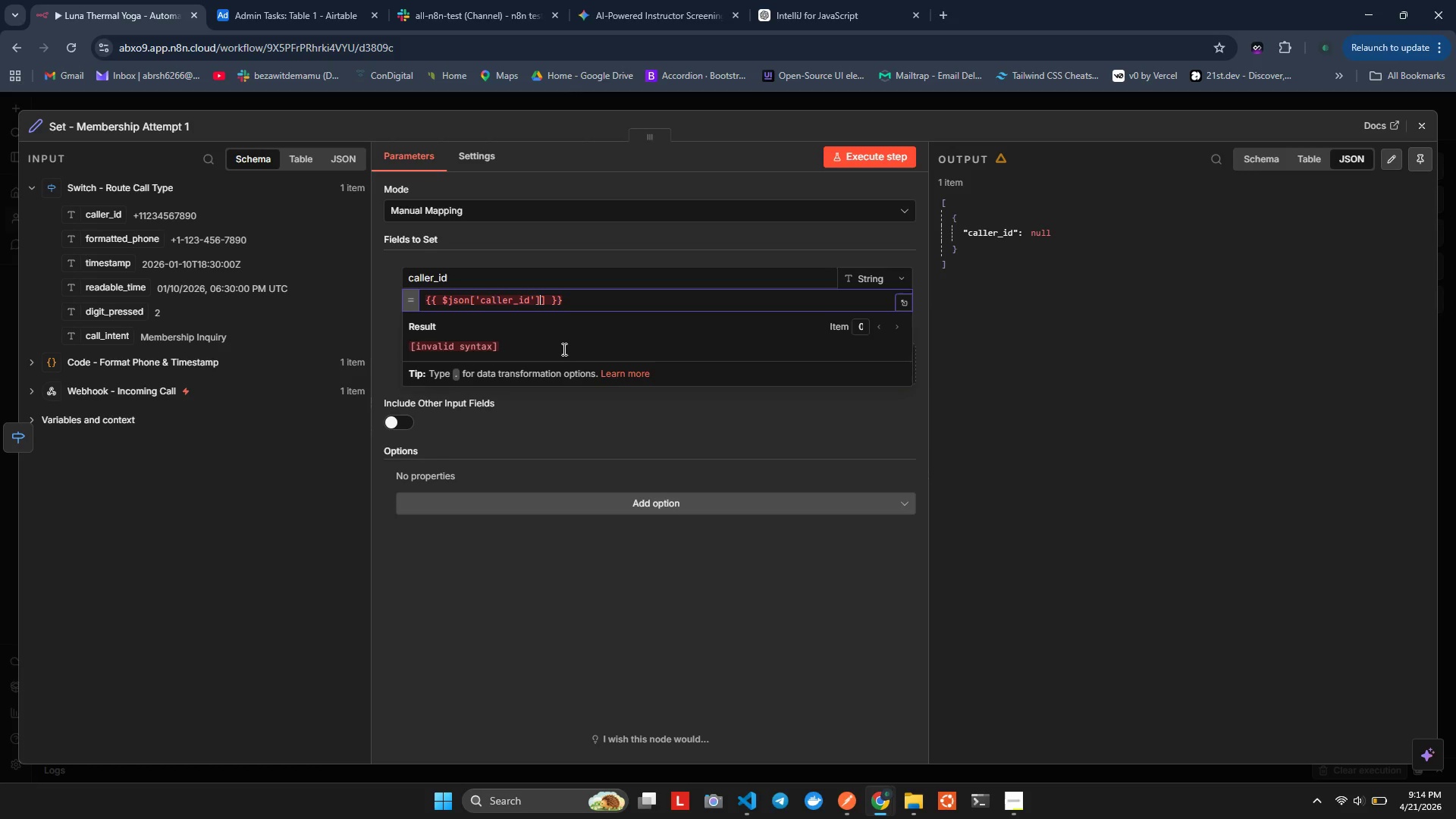 
key(Backspace)
 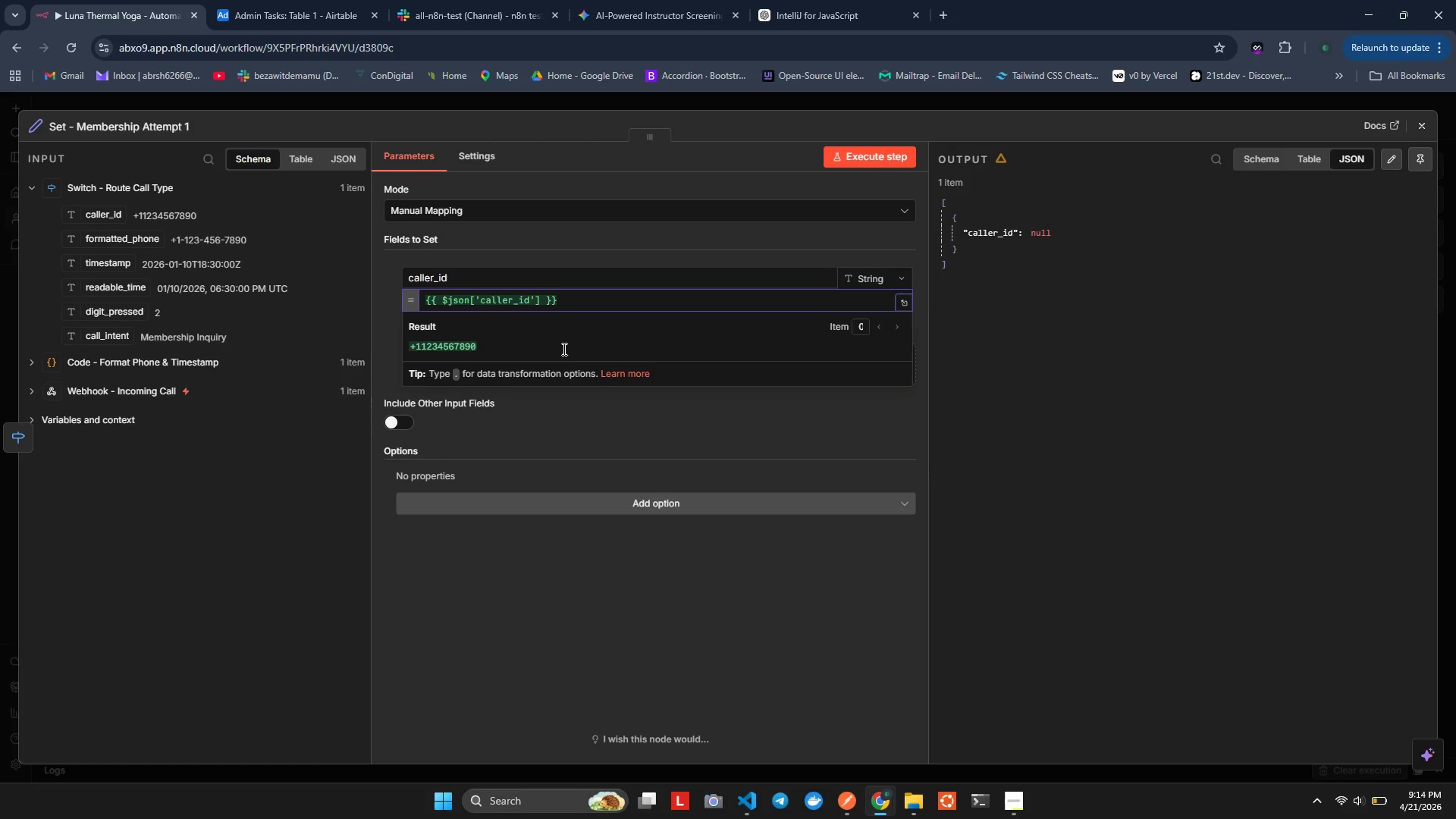 
key(ArrowDown)
 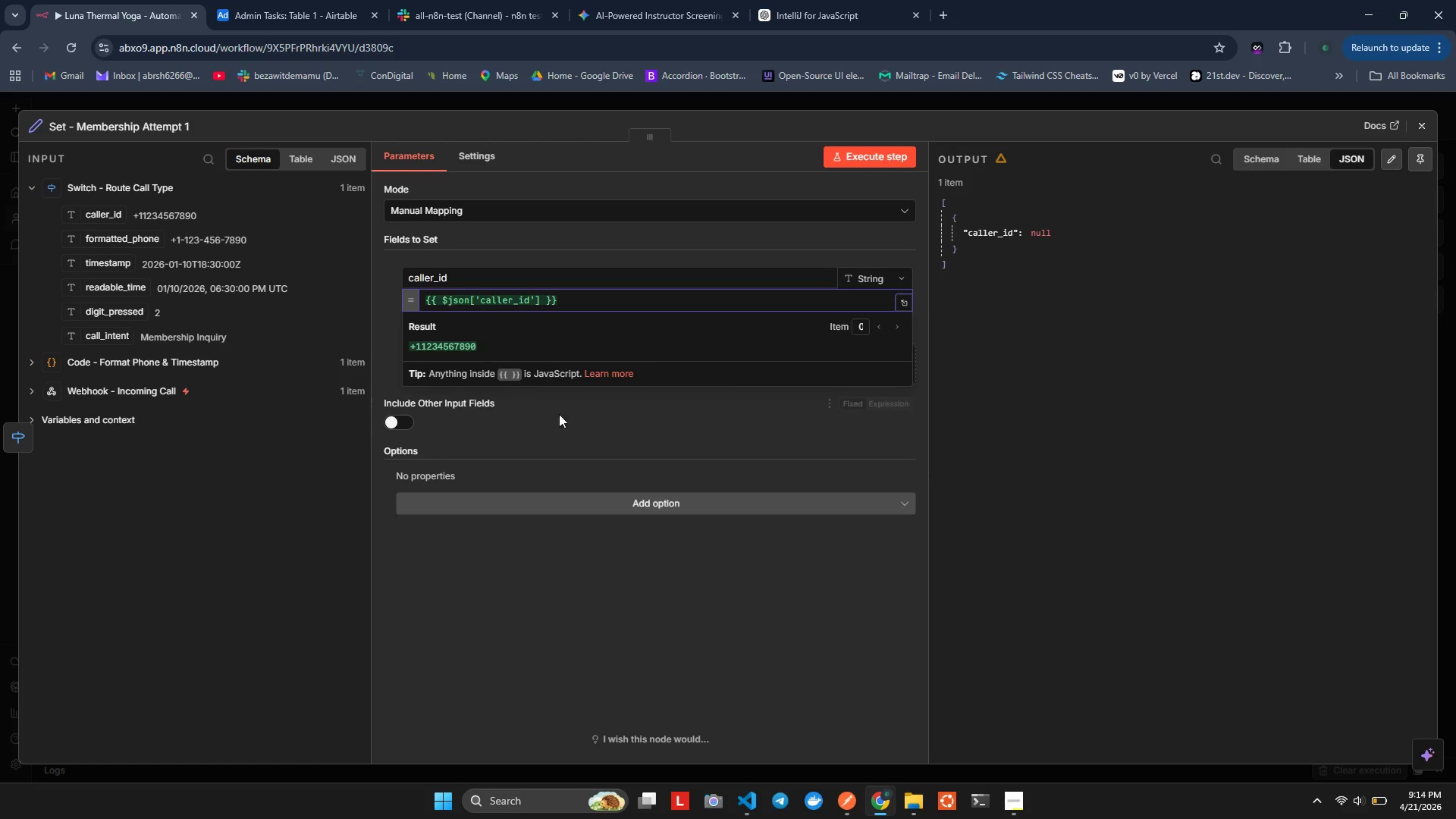 
left_click([570, 408])
 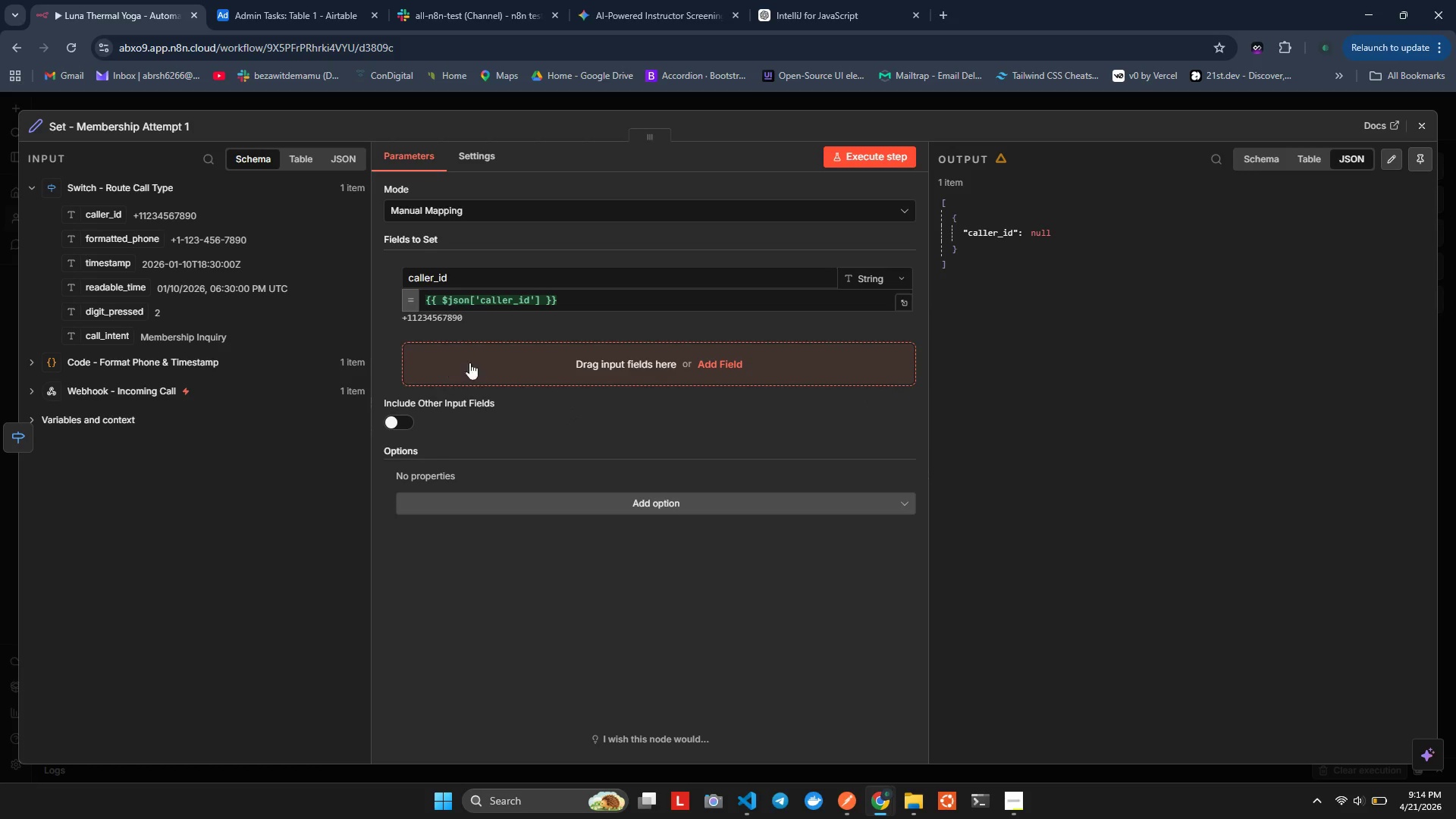 
left_click([510, 368])
 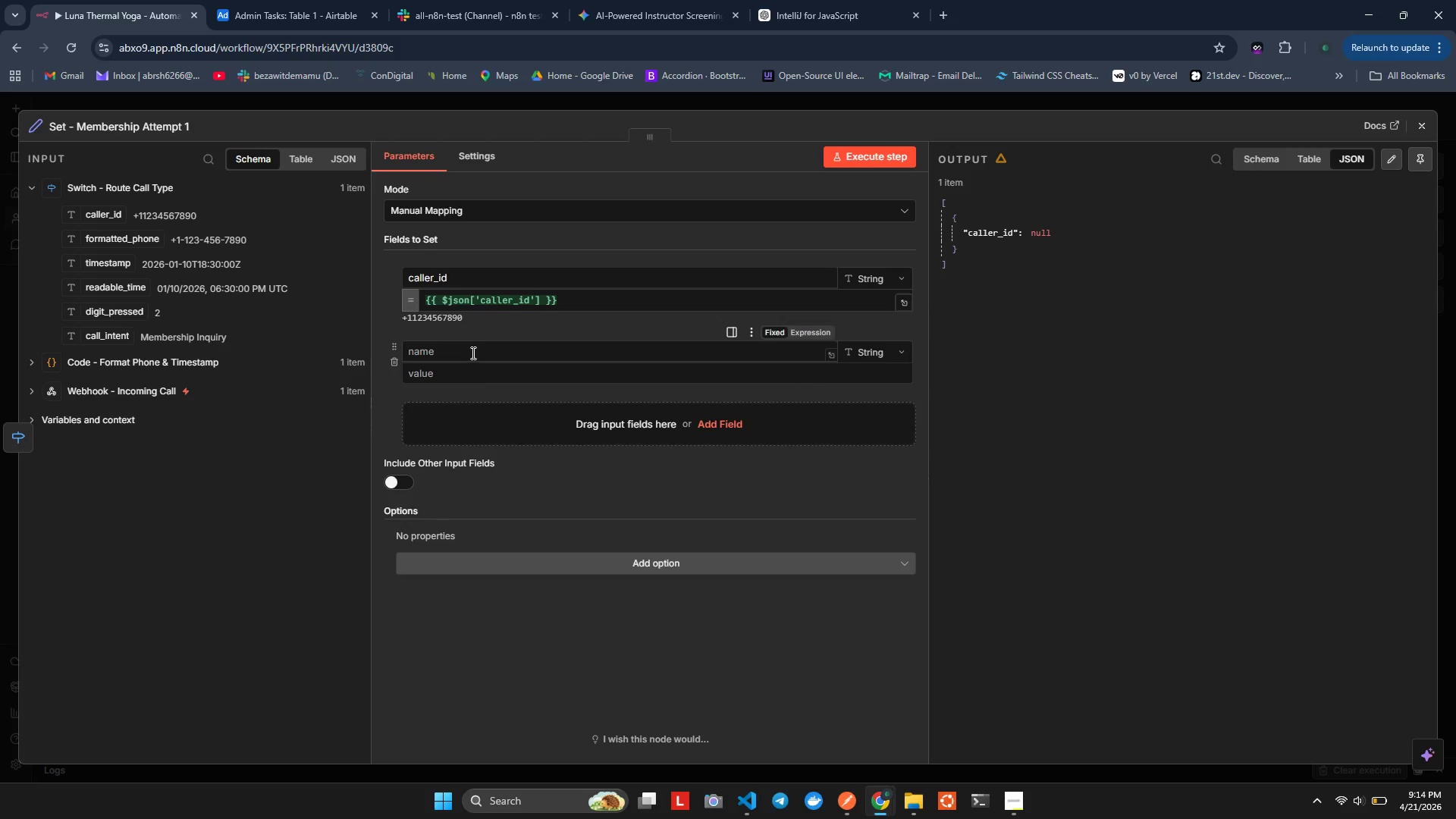 
left_click([470, 351])
 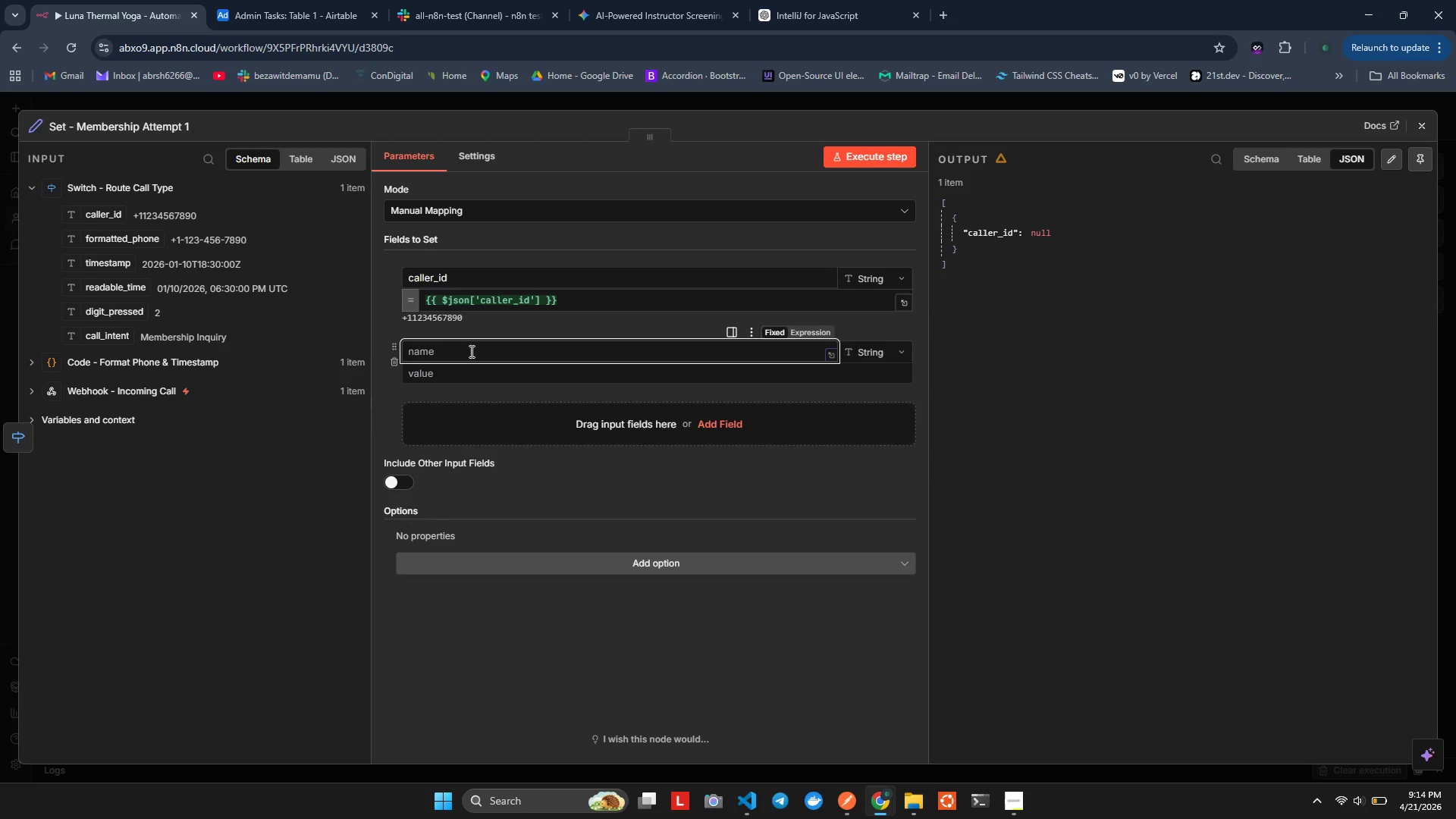 
type(formattedP)
key(Backspace)
type(_phone)
 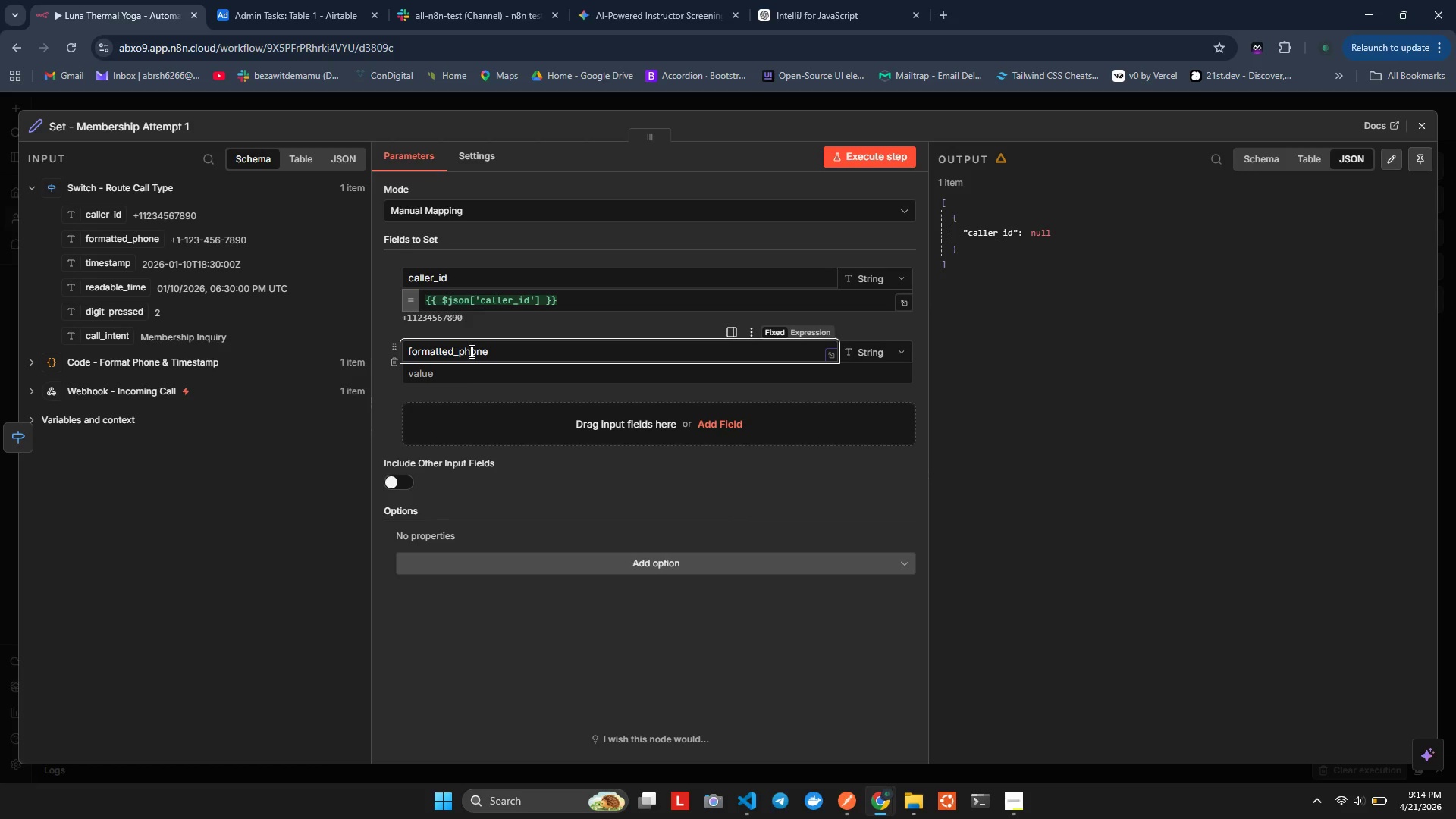 
left_click([474, 378])
 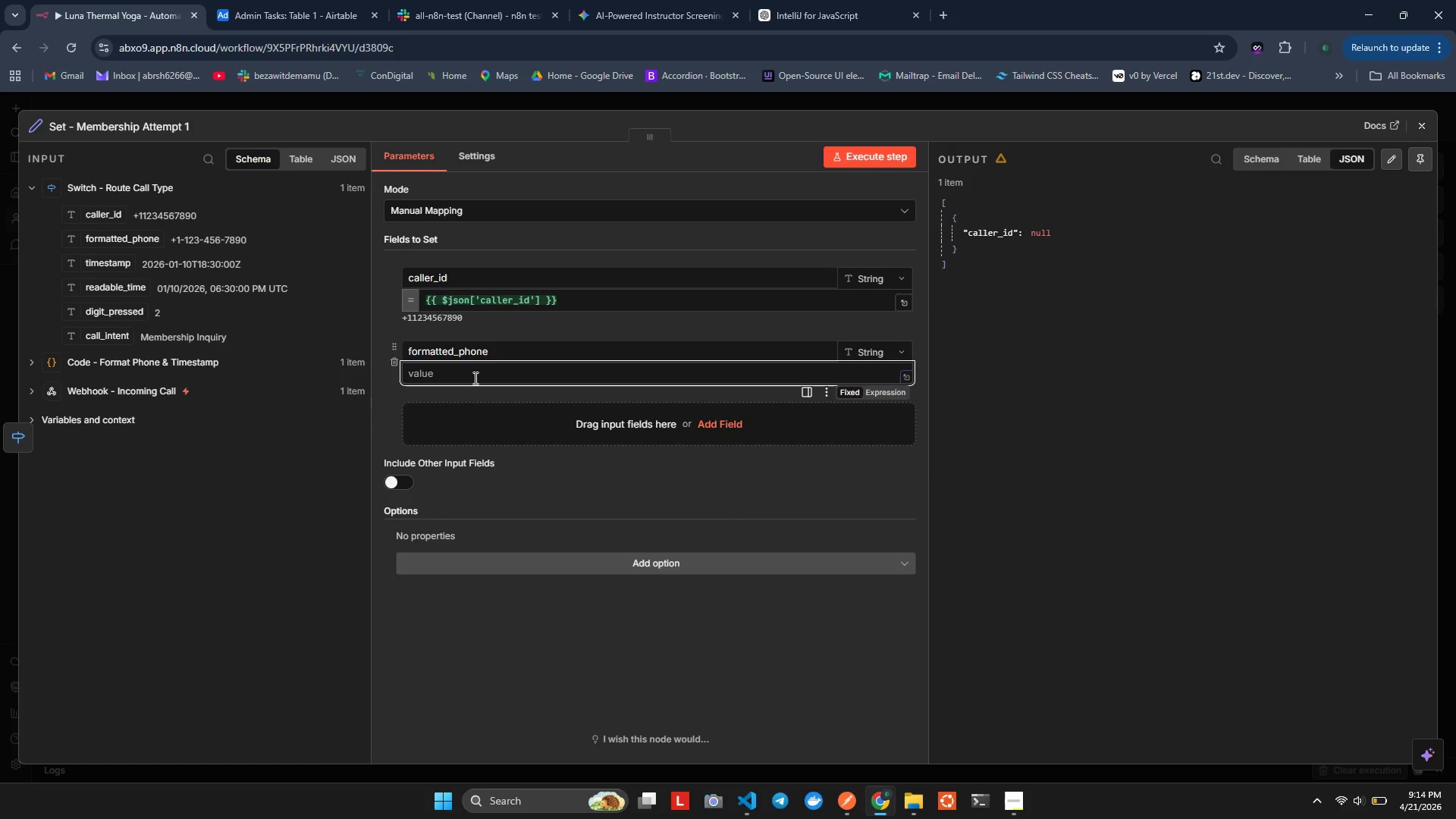 
key(Equal)
 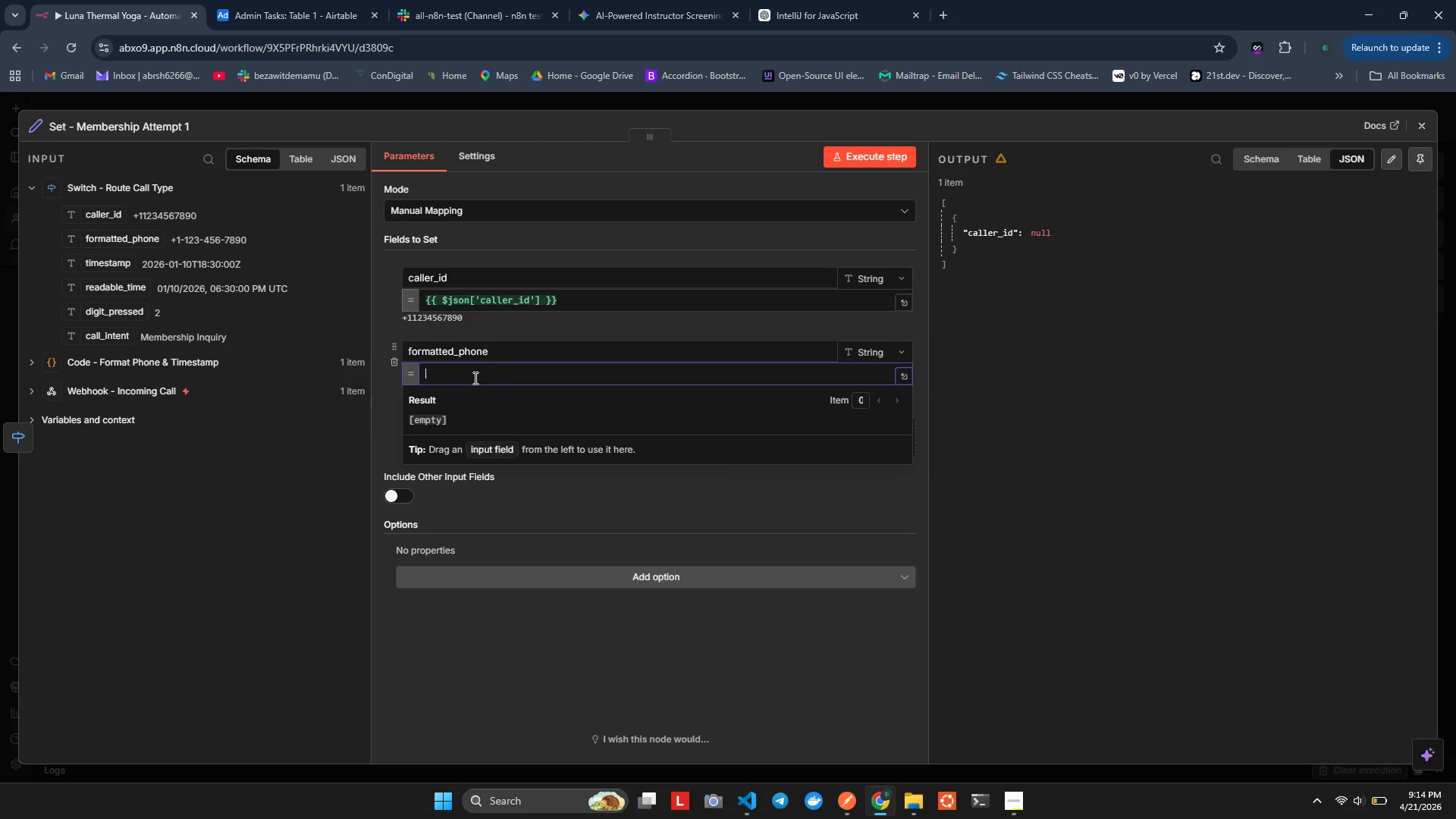 
key(Shift+BracketLeft)
 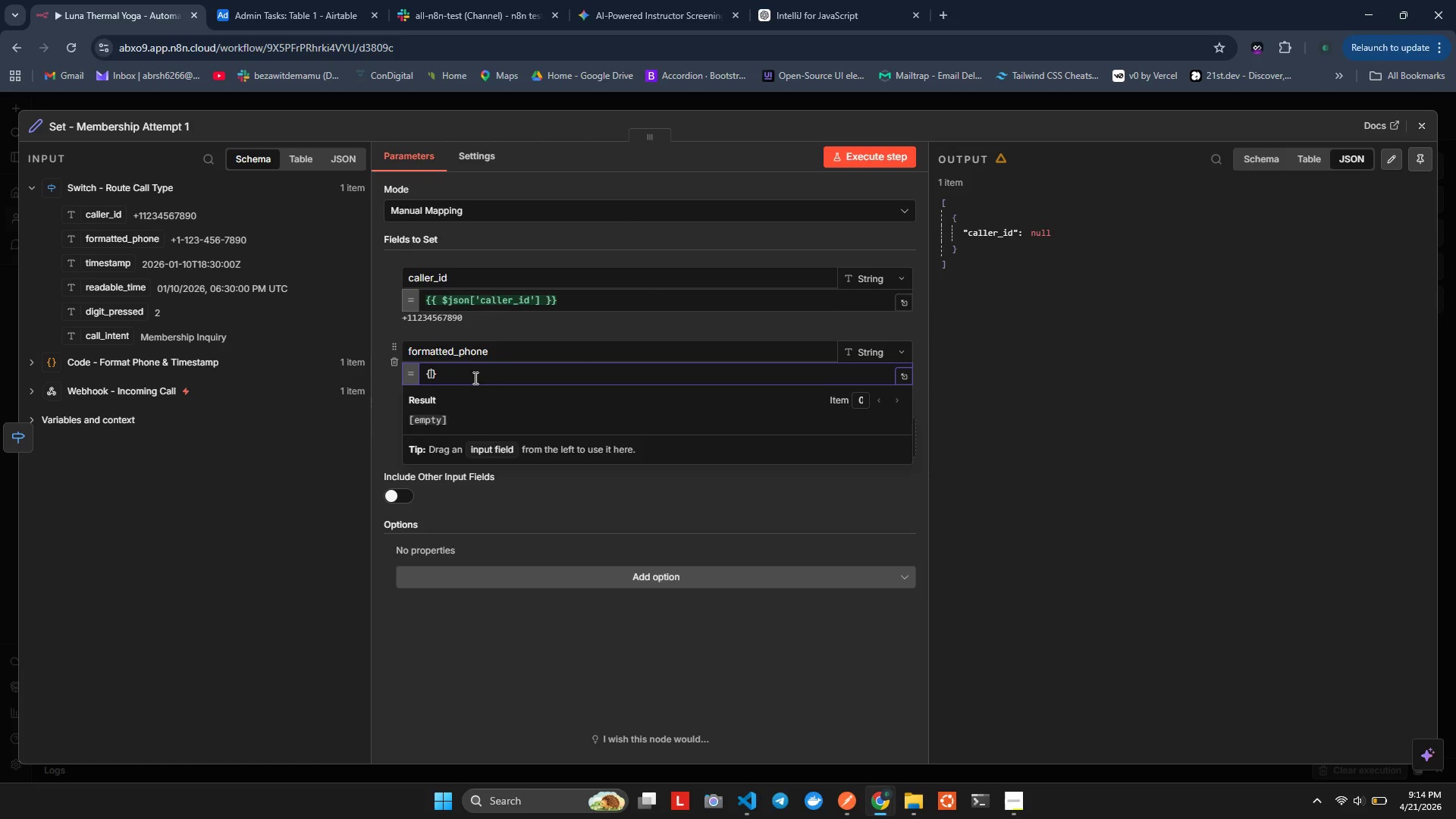 
key(Shift+BracketLeft)
 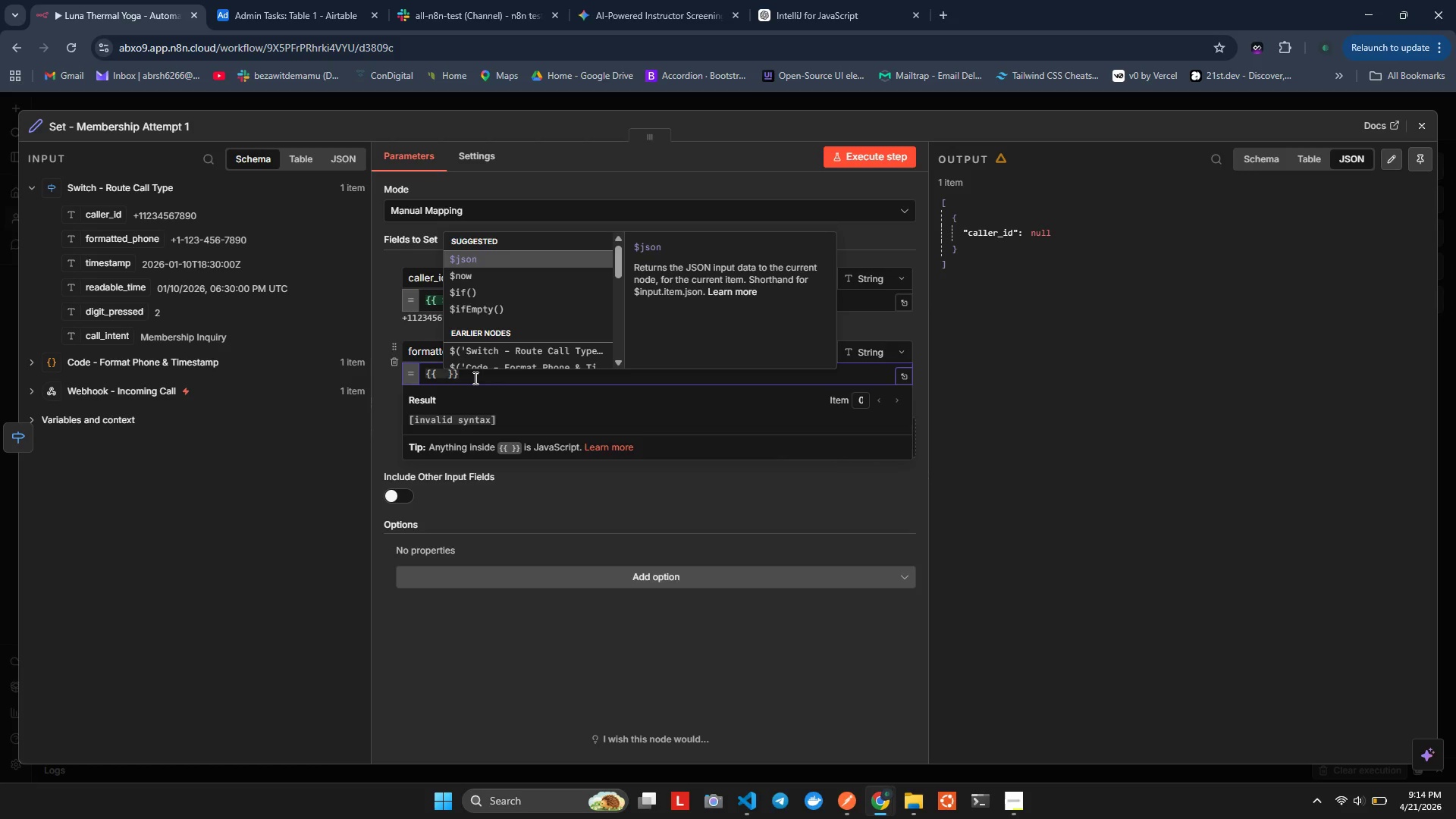 
type($jn)
key(Backspace)
key(Backspace)
type(sp)
key(Backspace)
type(p)
key(Backspace)
type(o)
 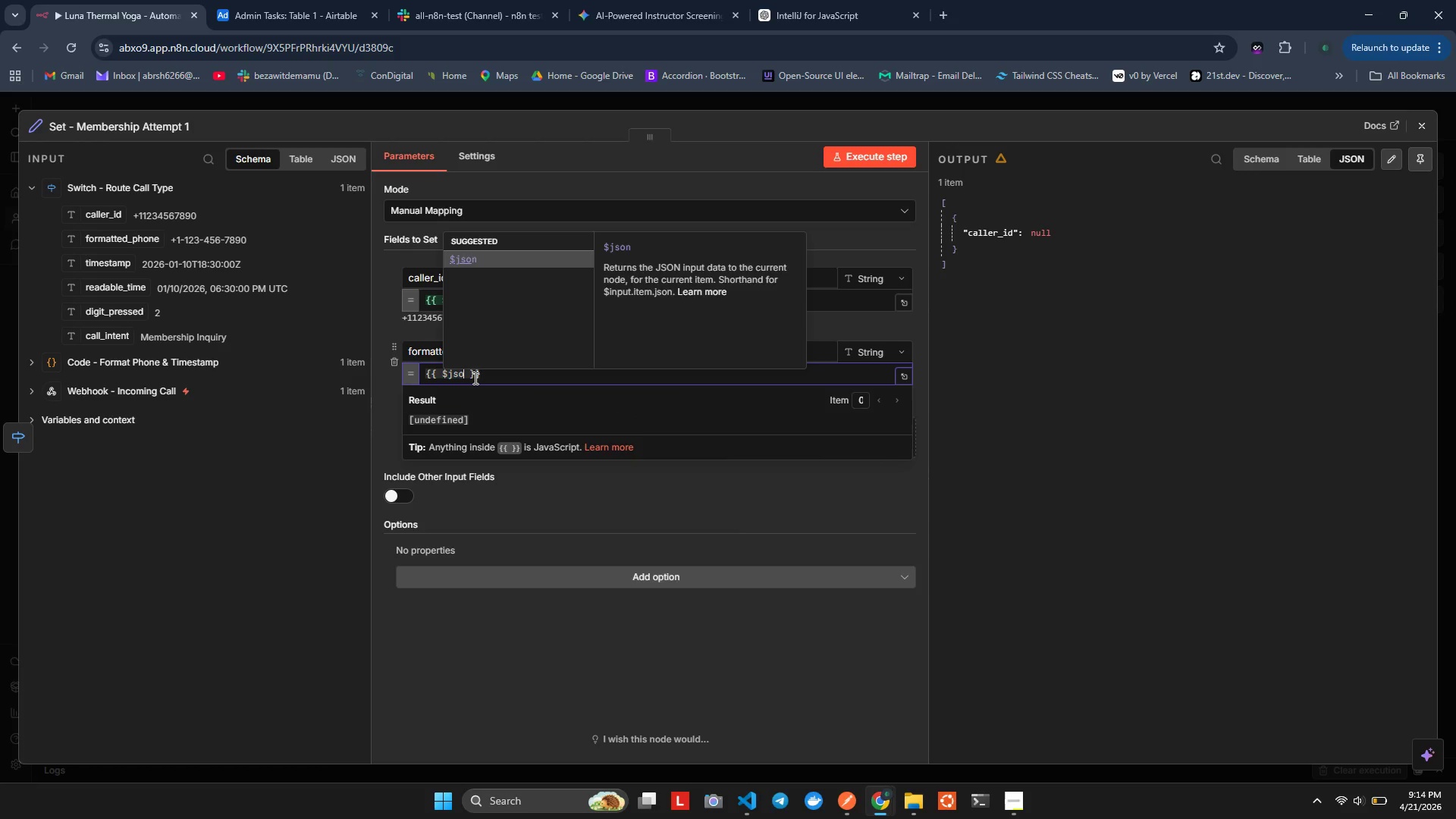 
key(Enter)
 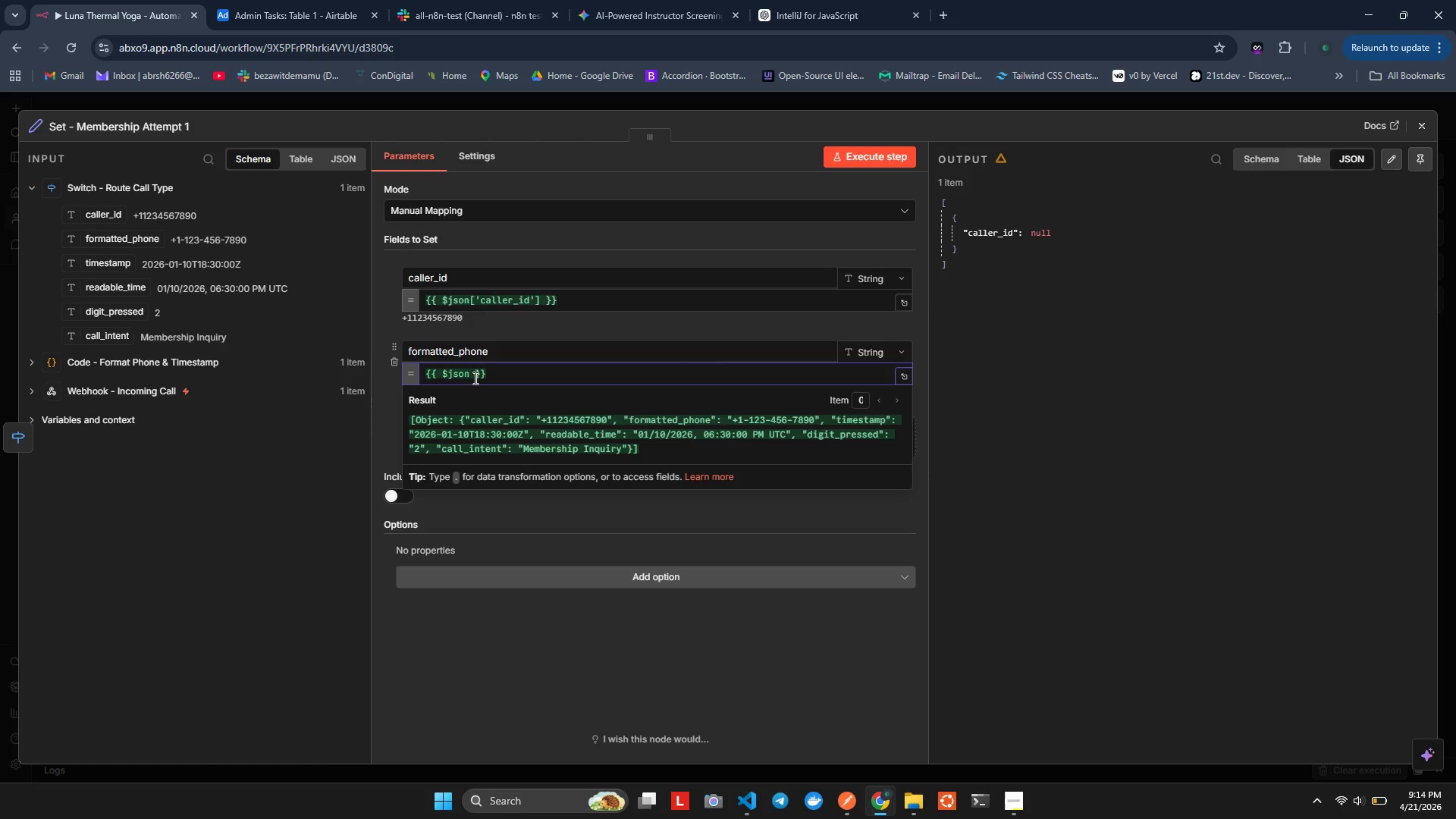 
key(BracketLeft)
 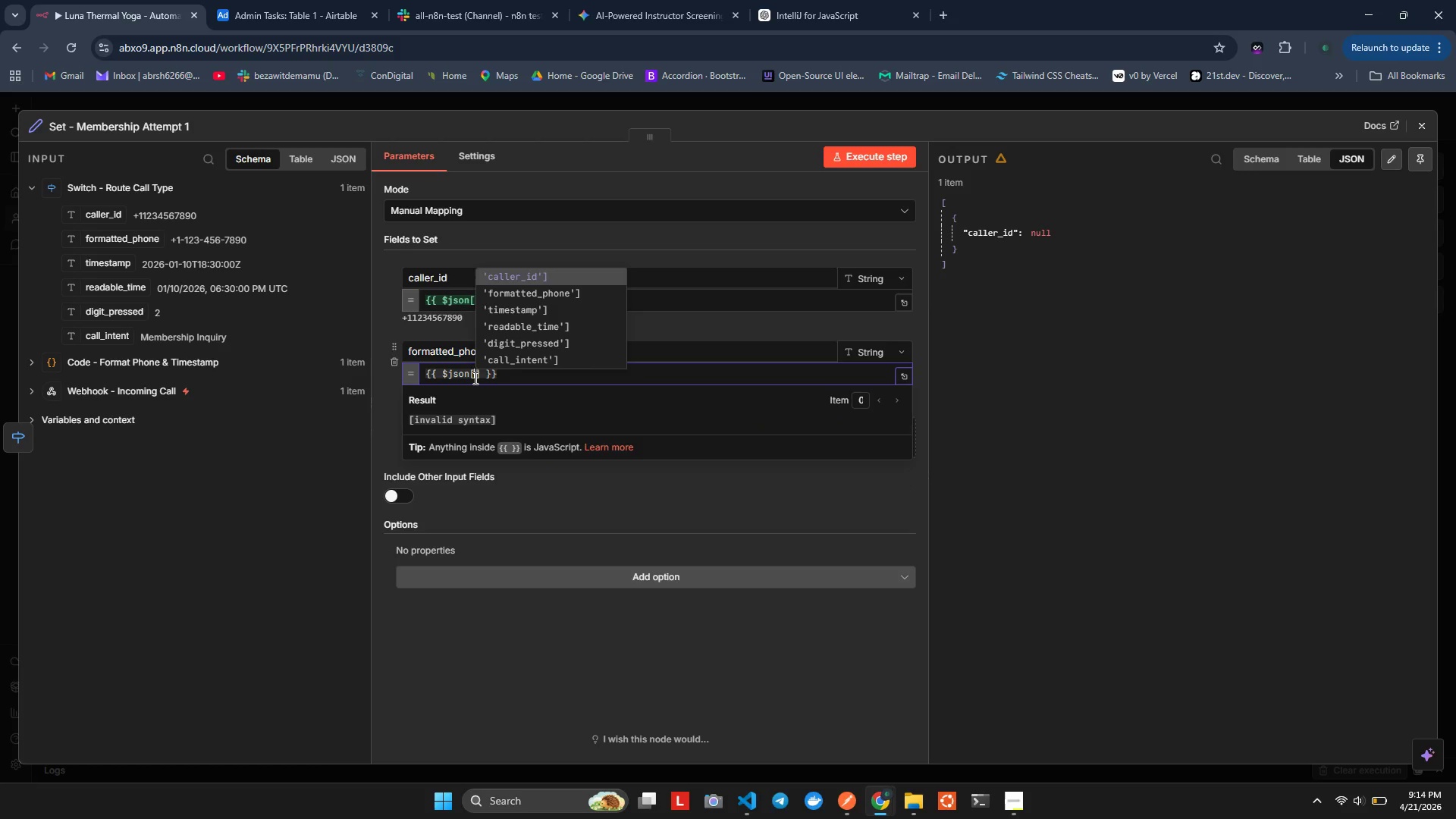 
key(ArrowDown)
 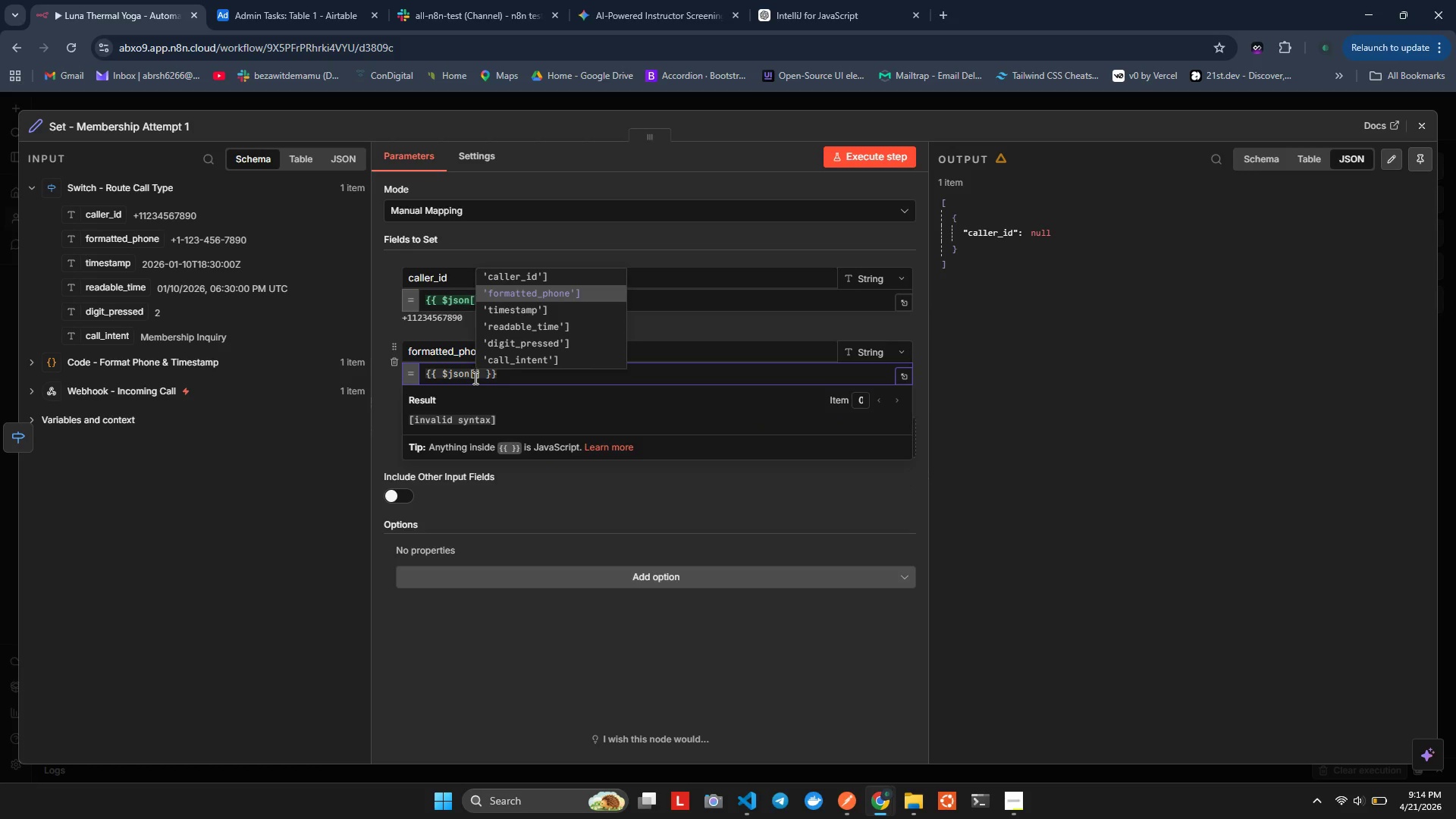 
key(Enter)
 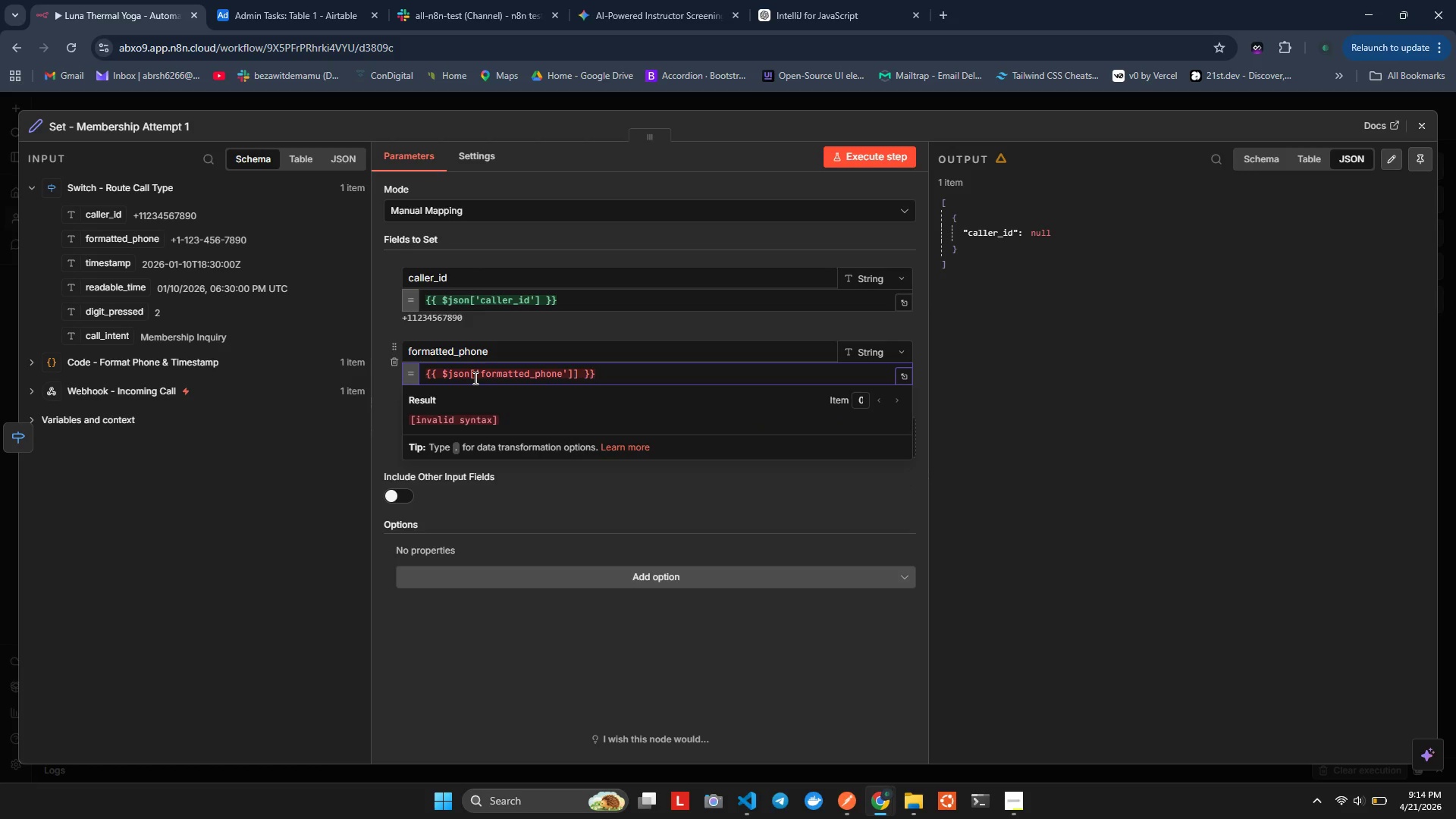 
key(Backspace)
 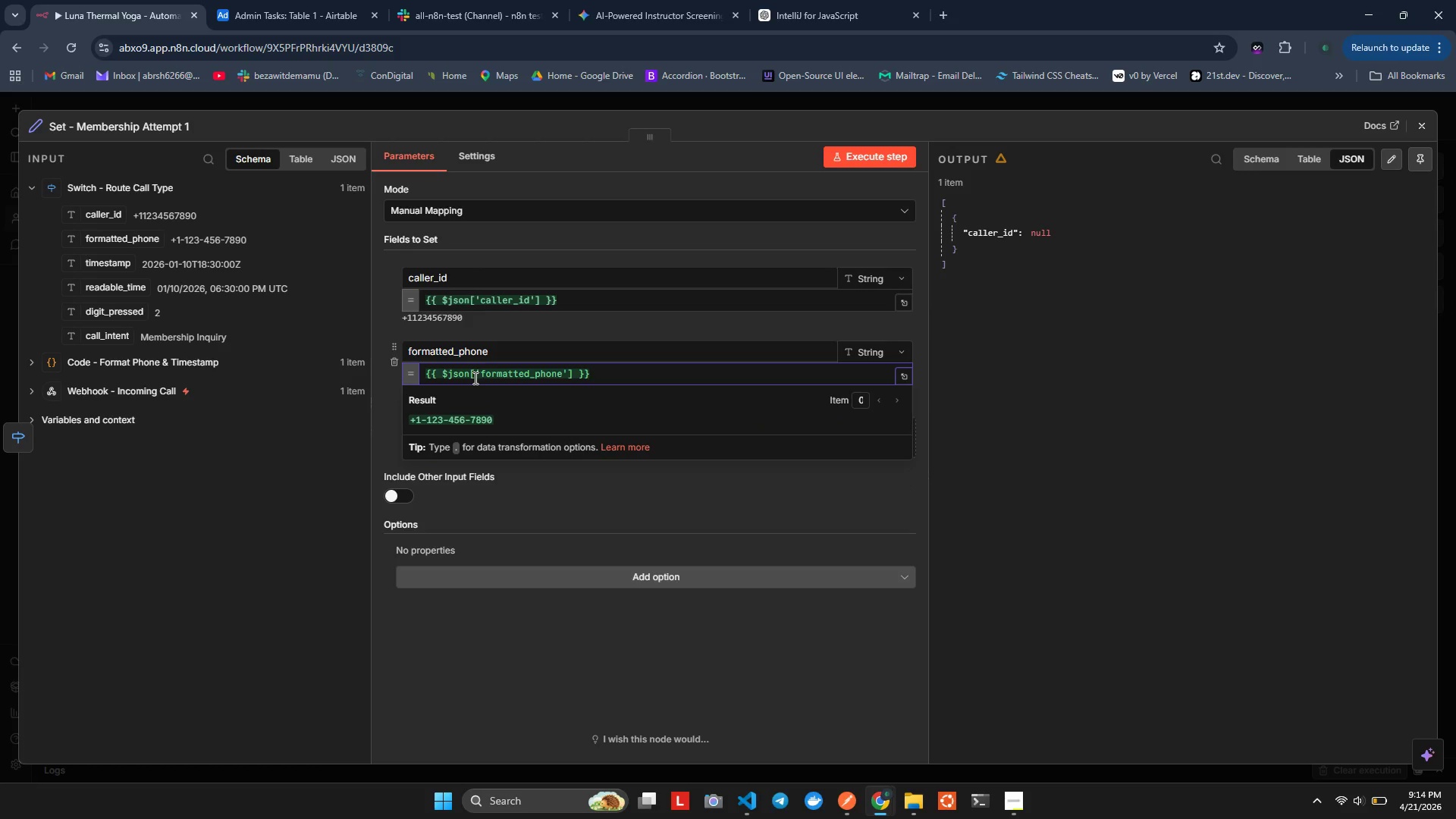 
key(ArrowRight)
 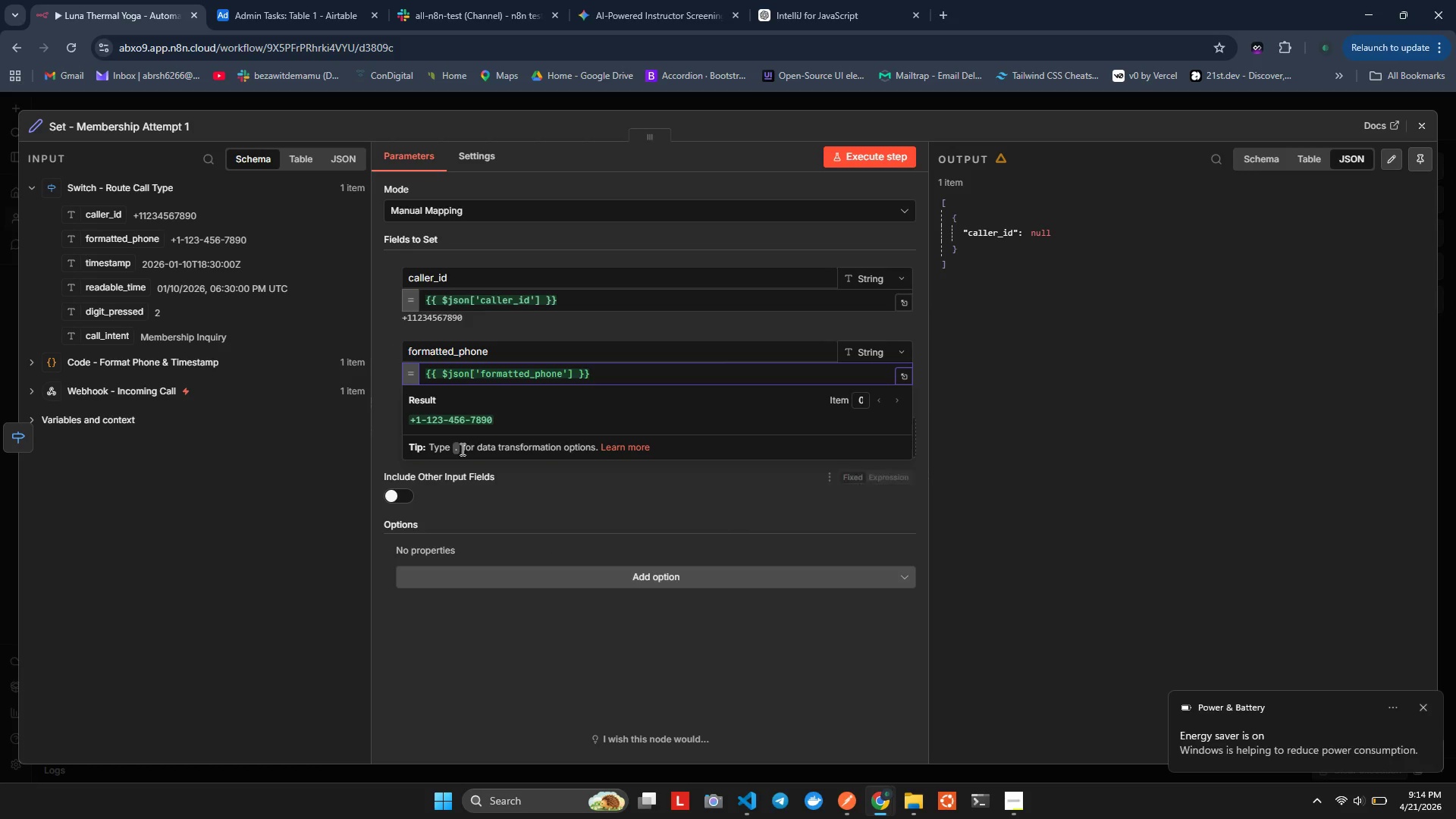 
wait(6.88)
 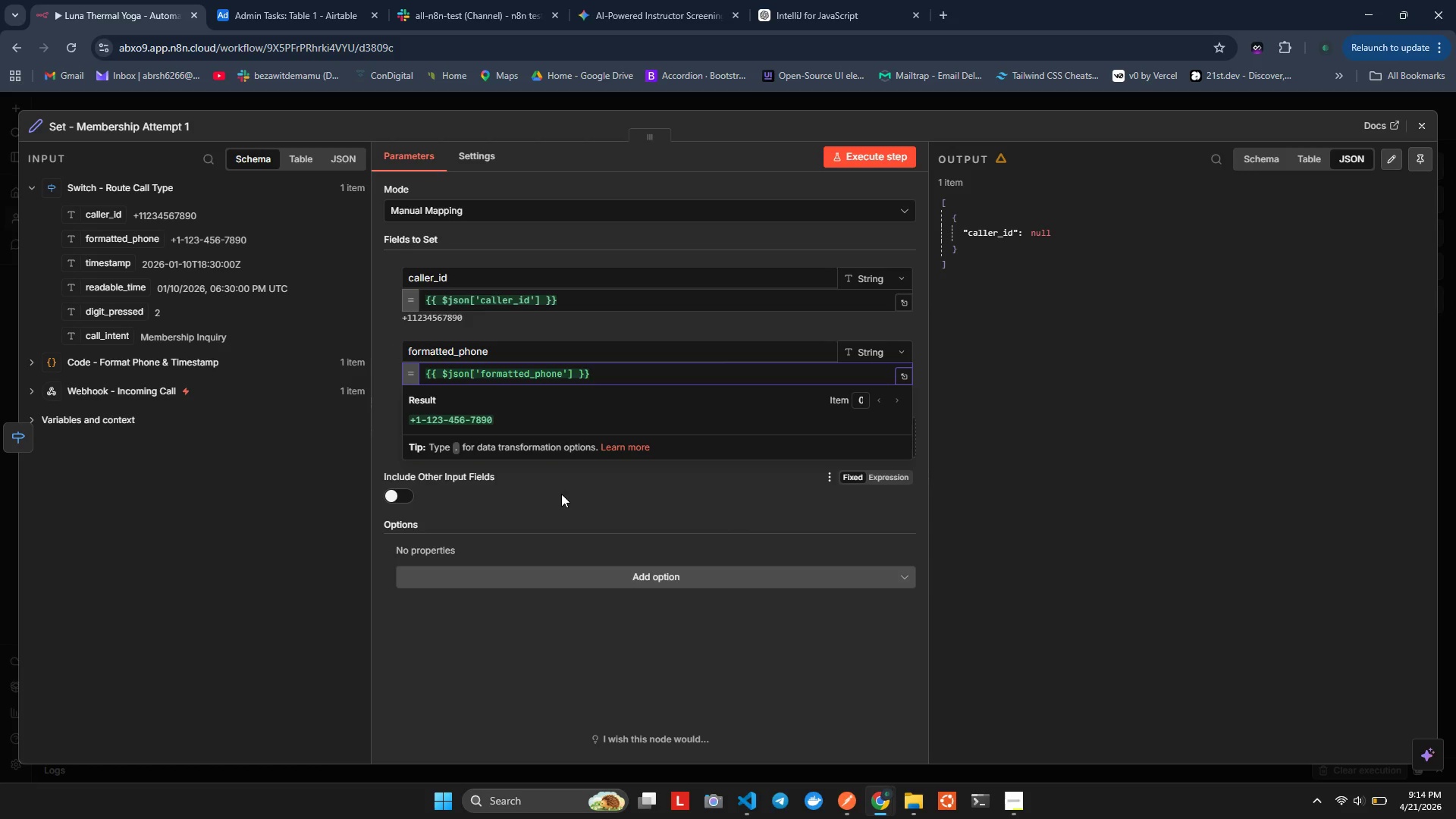 
left_click([403, 375])
 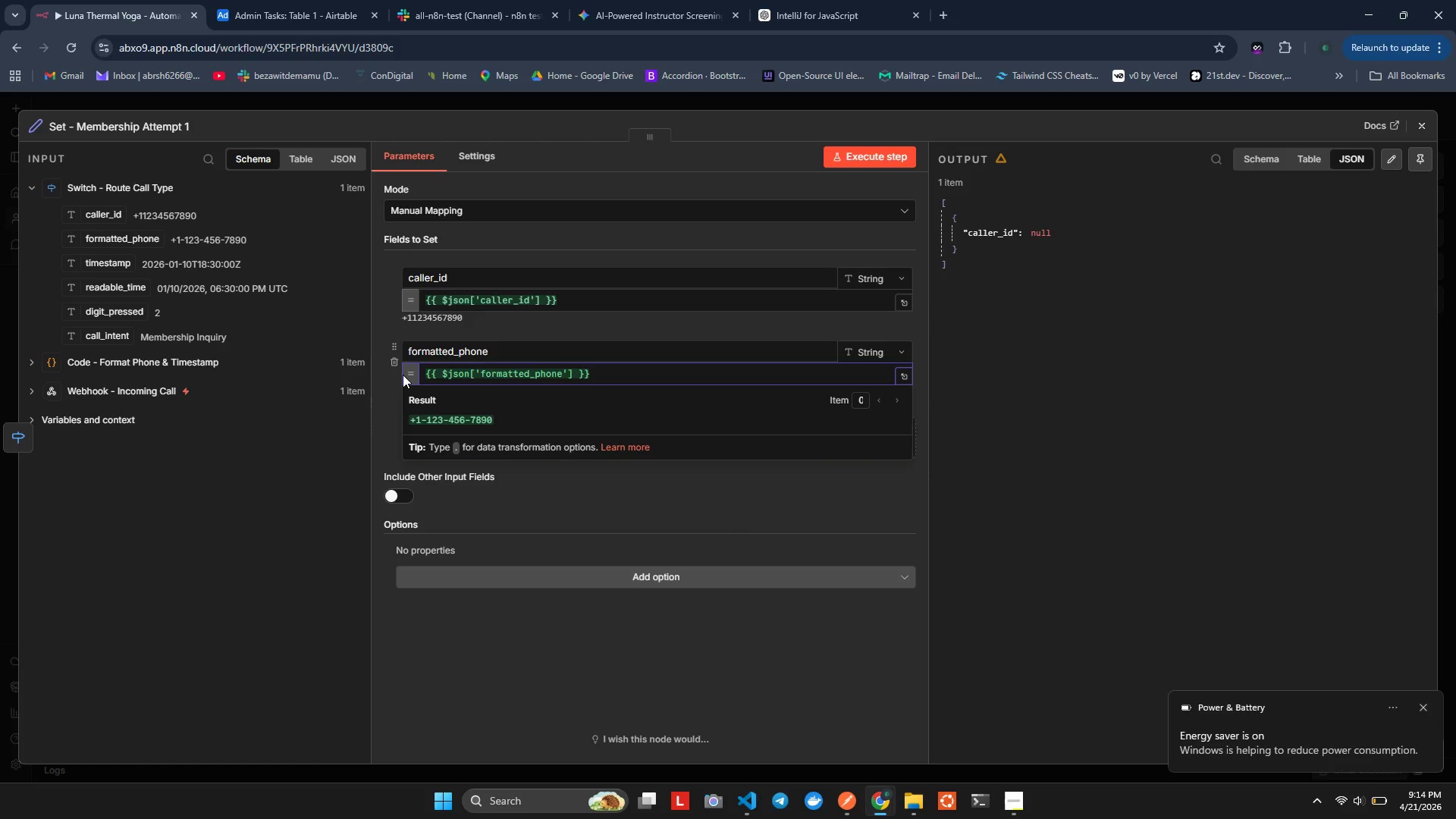 
double_click([560, 505])
 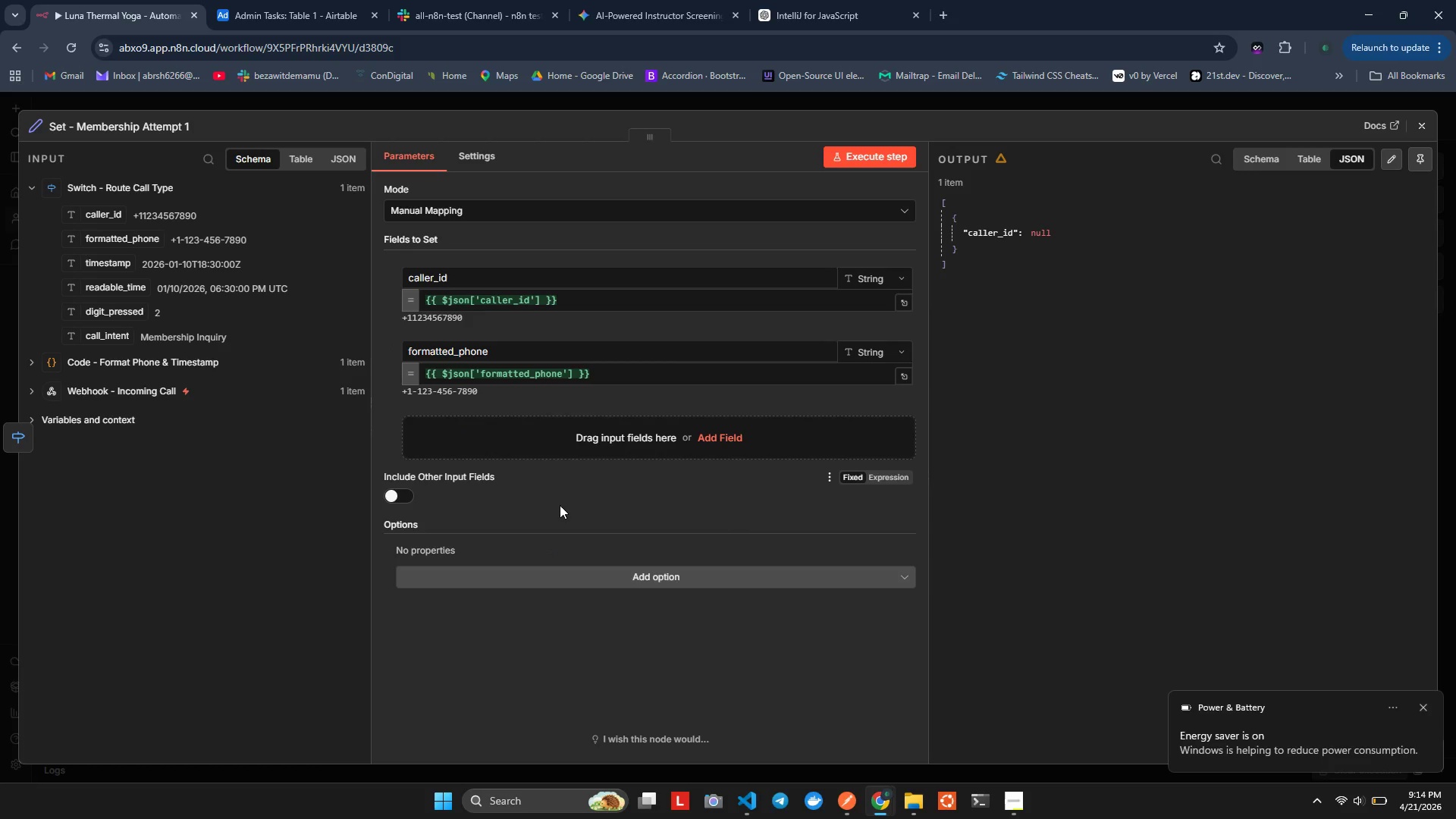 
triple_click([560, 505])
 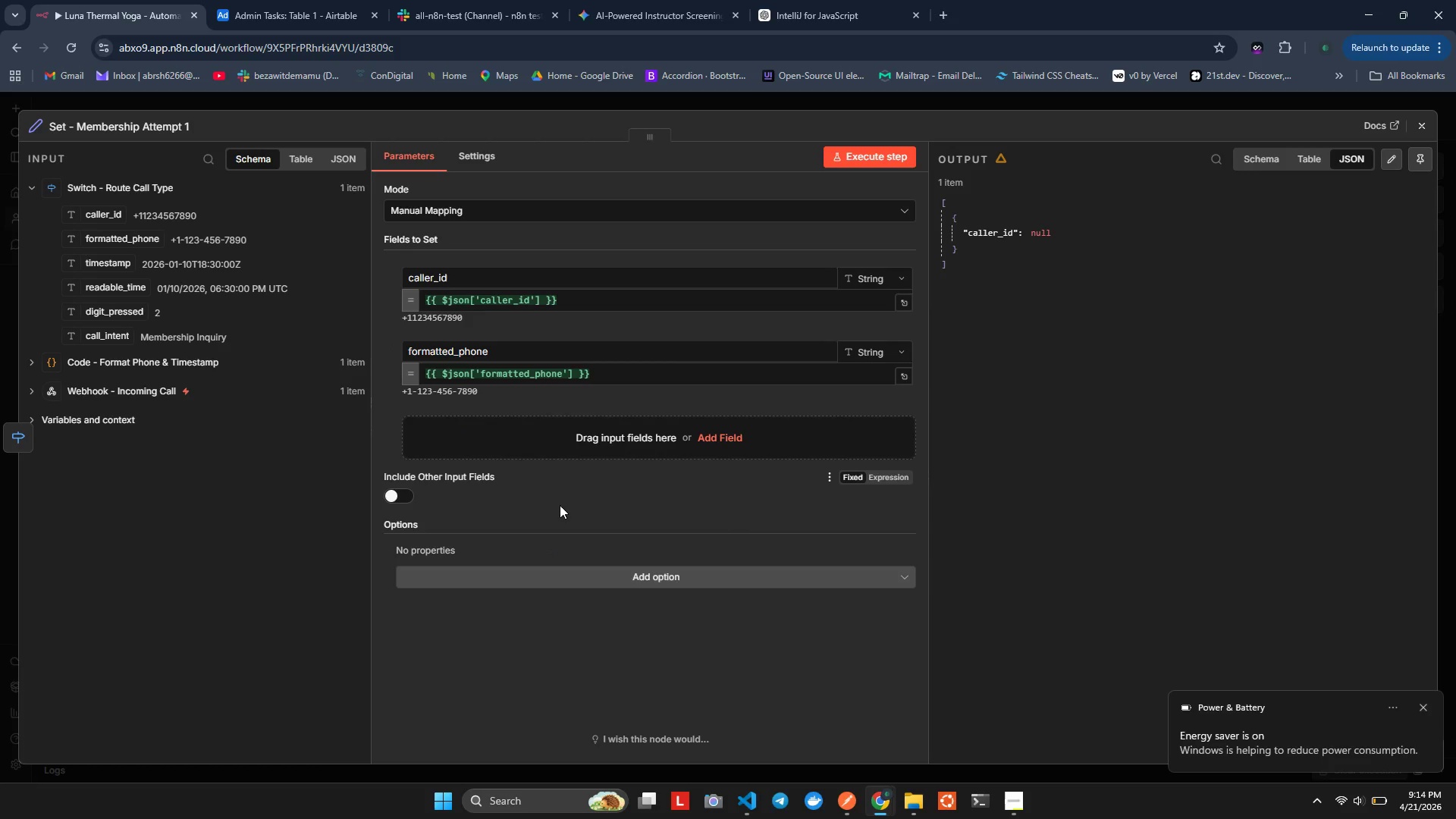 
triple_click([560, 505])
 